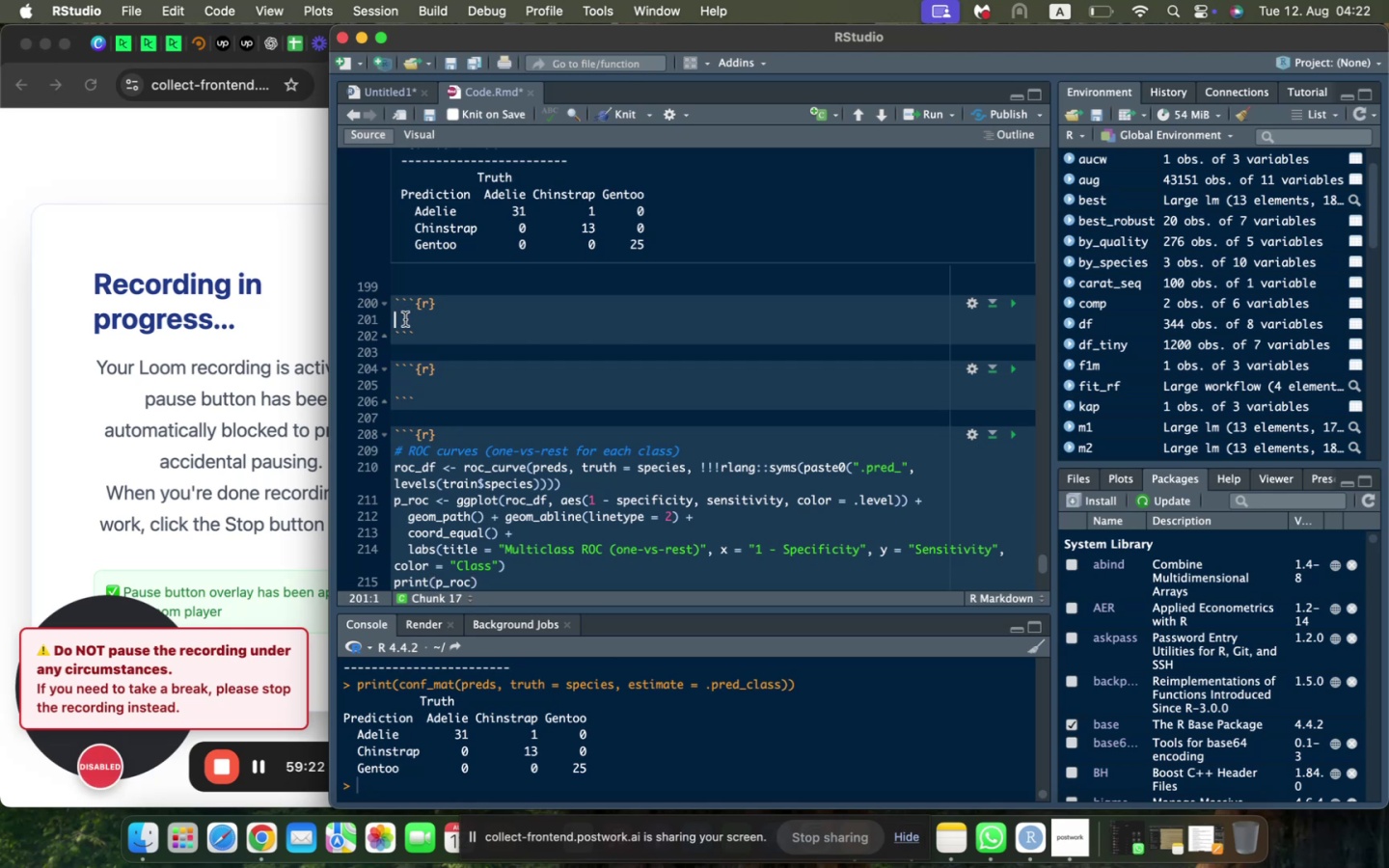 
type(roc_df <- roc_cu)
 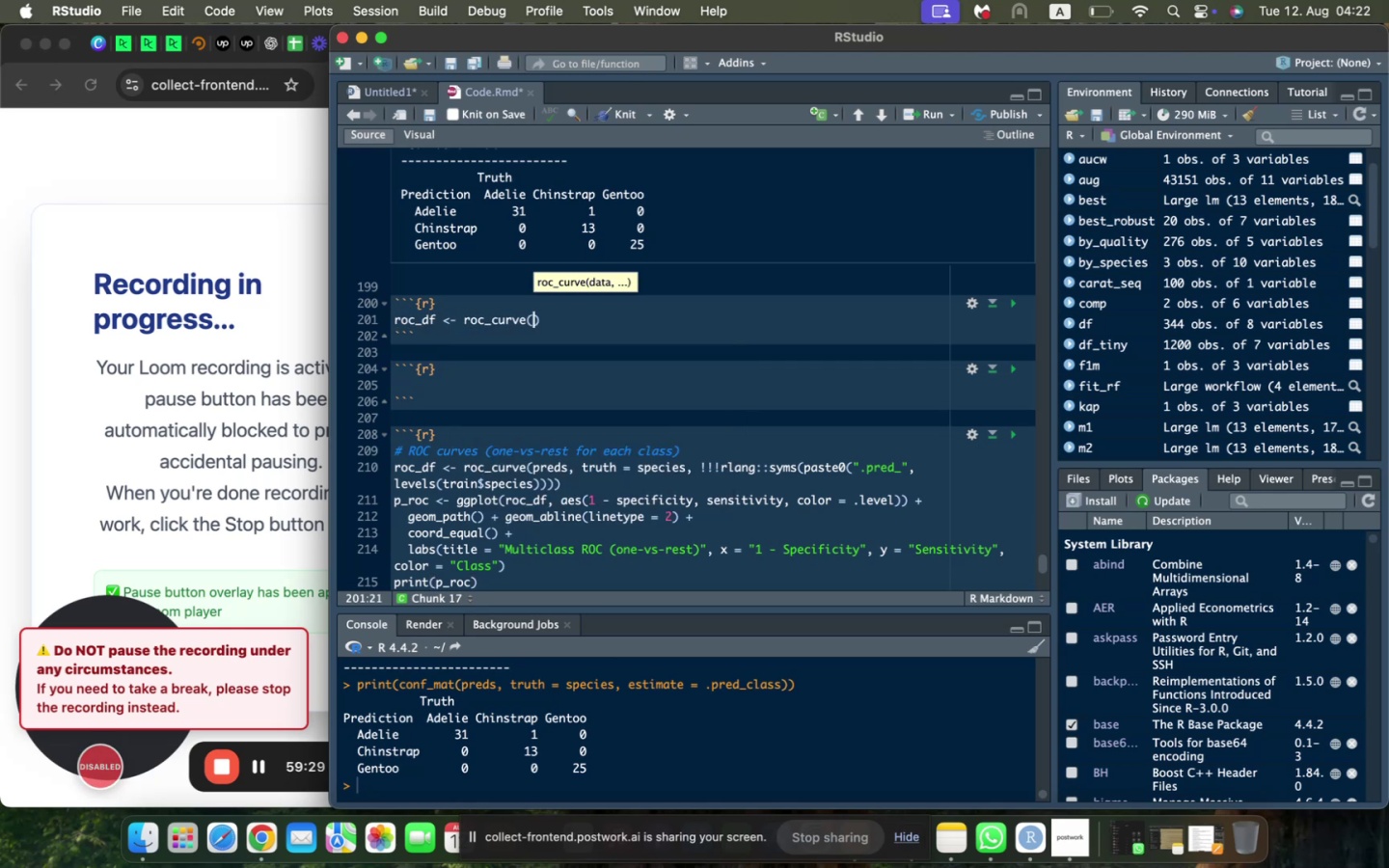 
key(Enter)
 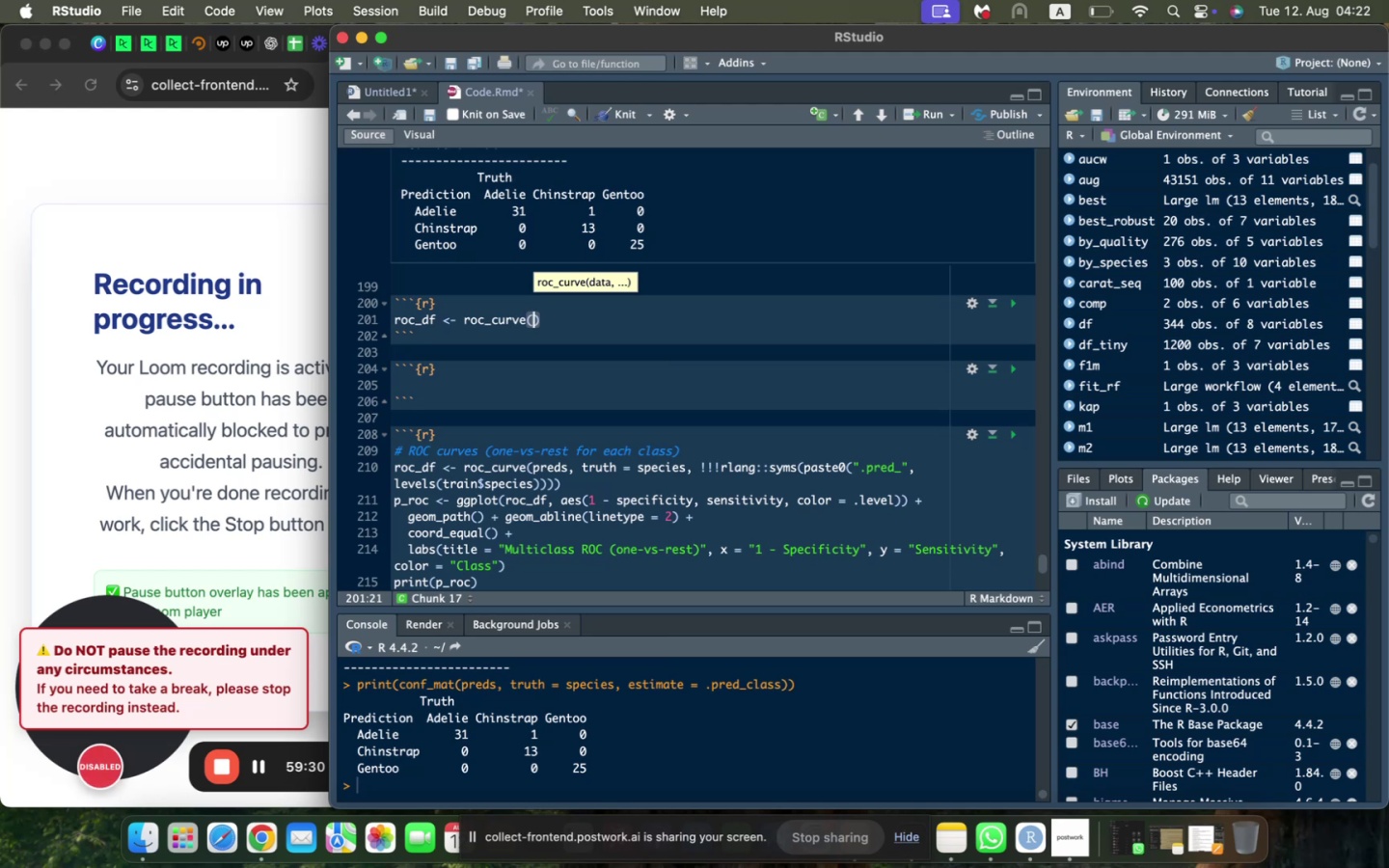 
type(preds, truth = species, !!!rlang::)
key(Backspace)
key(Backspace)
type(::syms(paste0(.)
key(Backspace)
type(".pred_)
 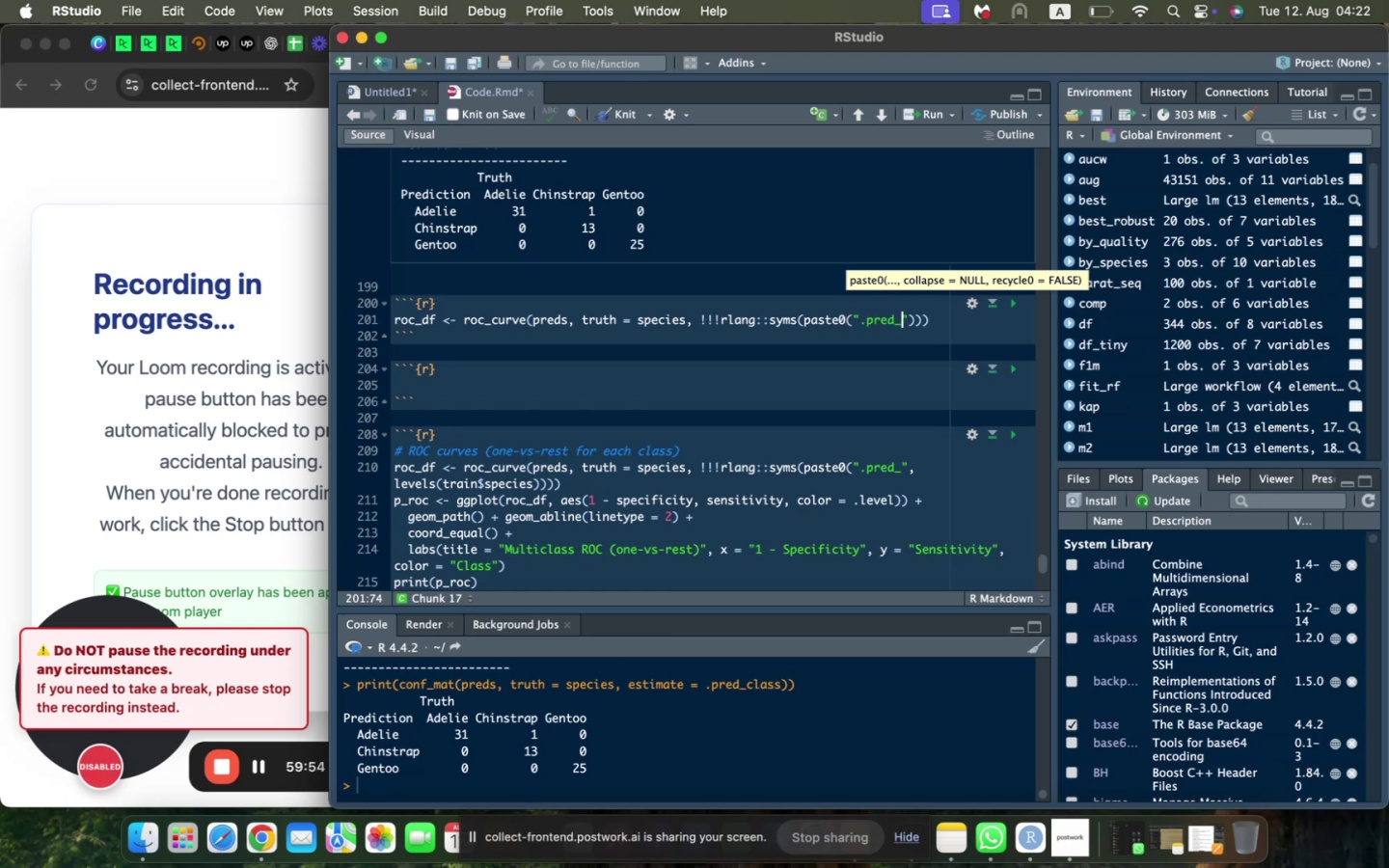 
key(ArrowRight)
 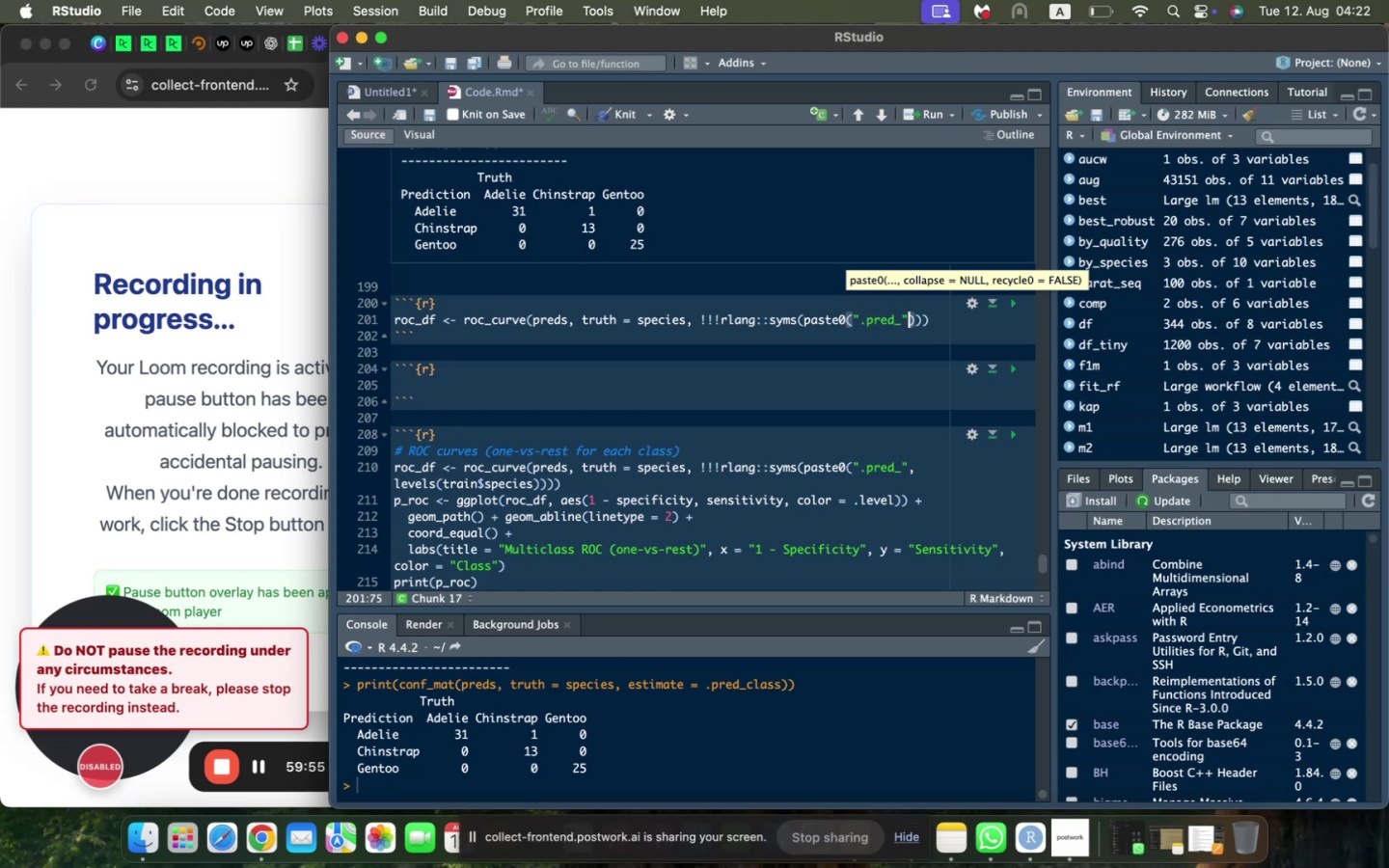 
type(, le)
key(Backspace)
key(Backspace)
type(levels )
key(Backspace)
type((train$sp)
 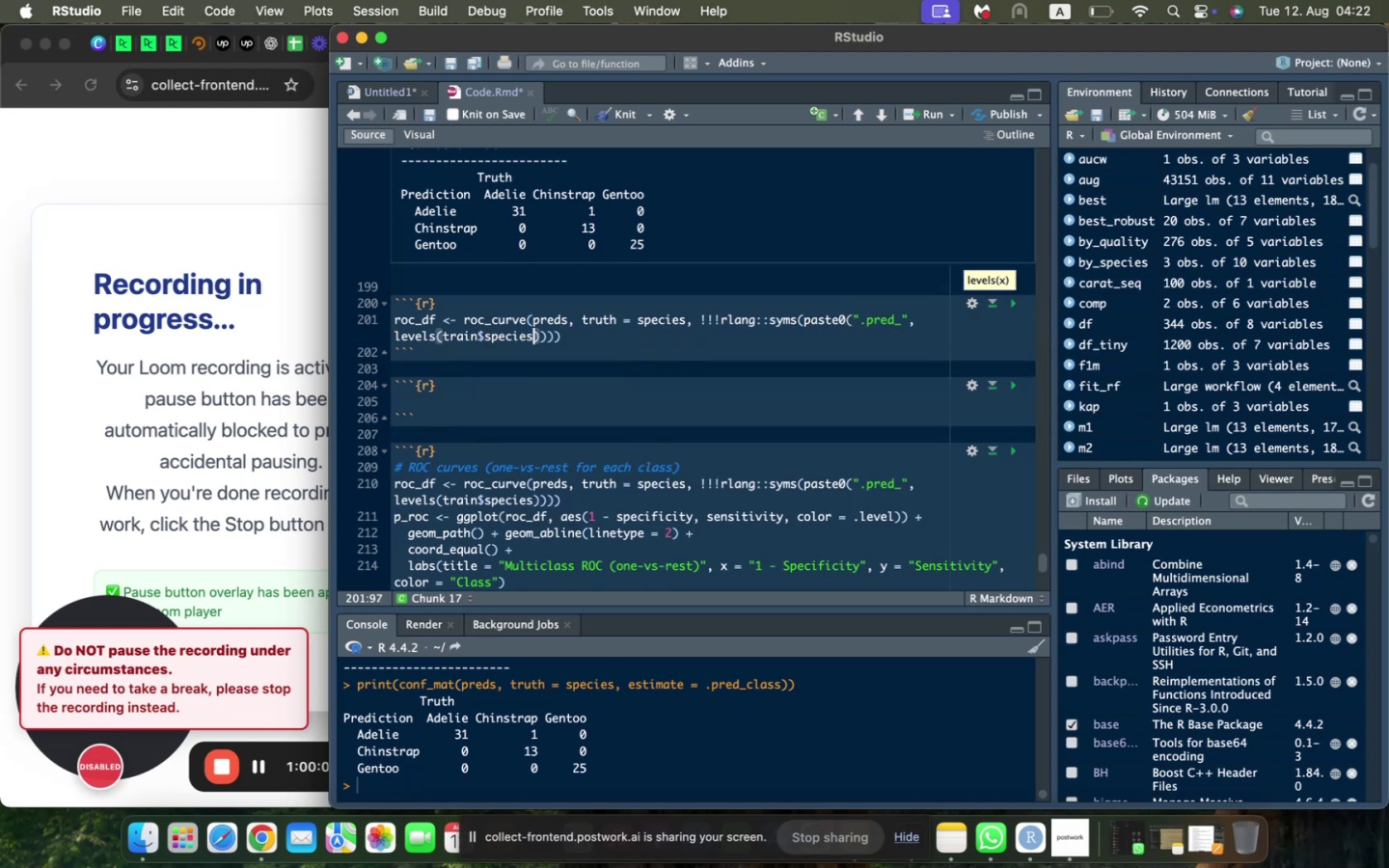 
 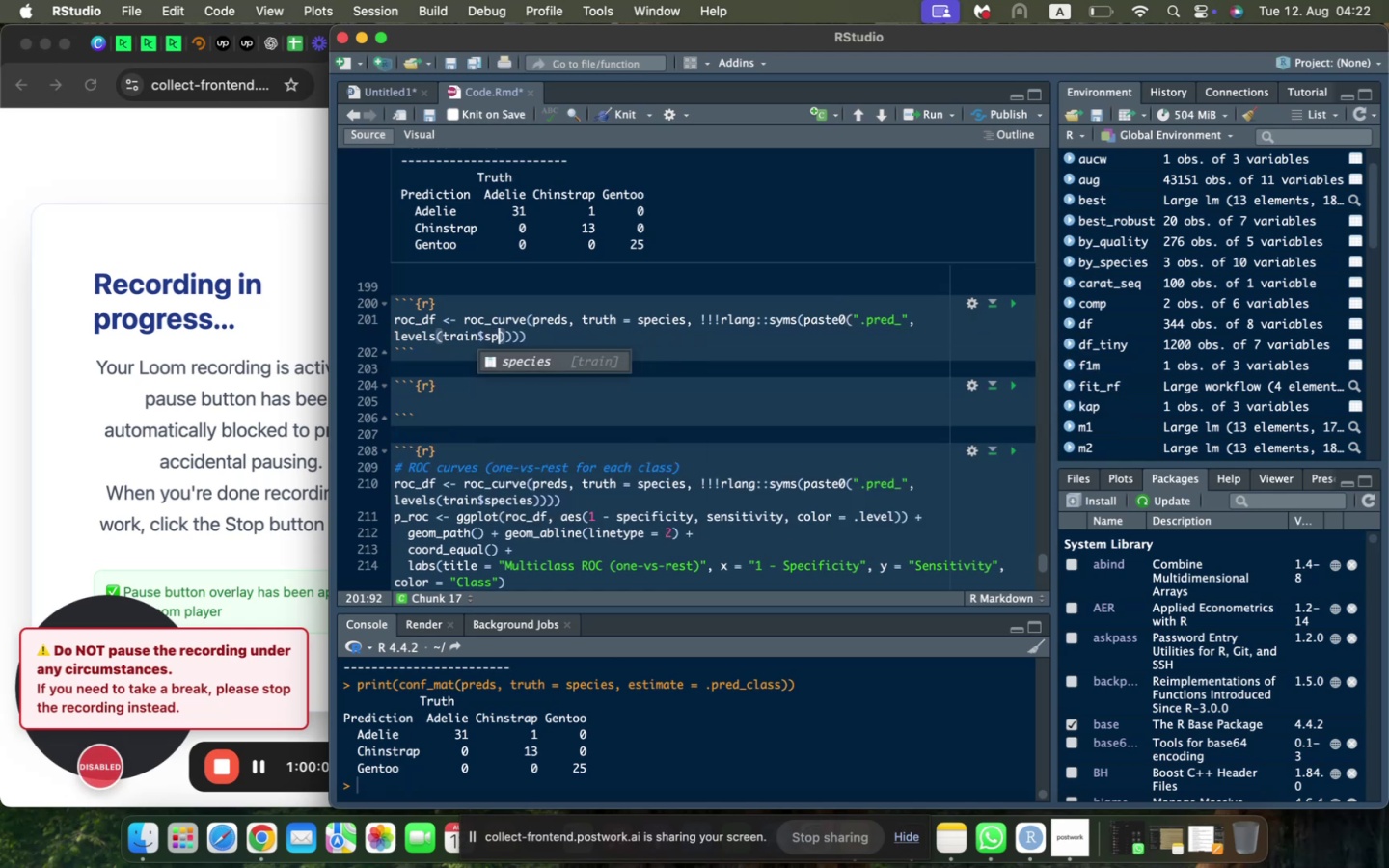 
key(Enter)
 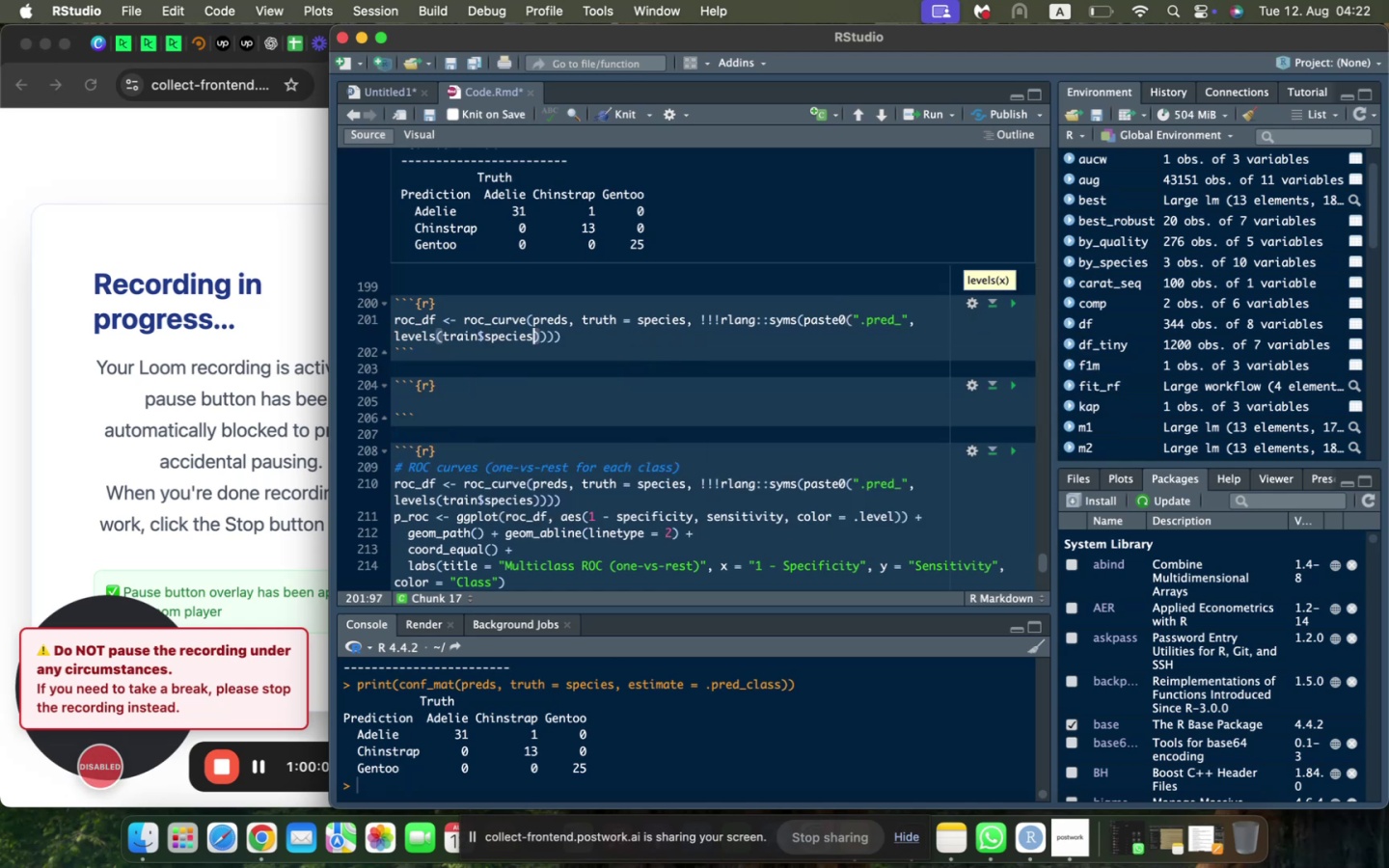 
key(ArrowRight)
 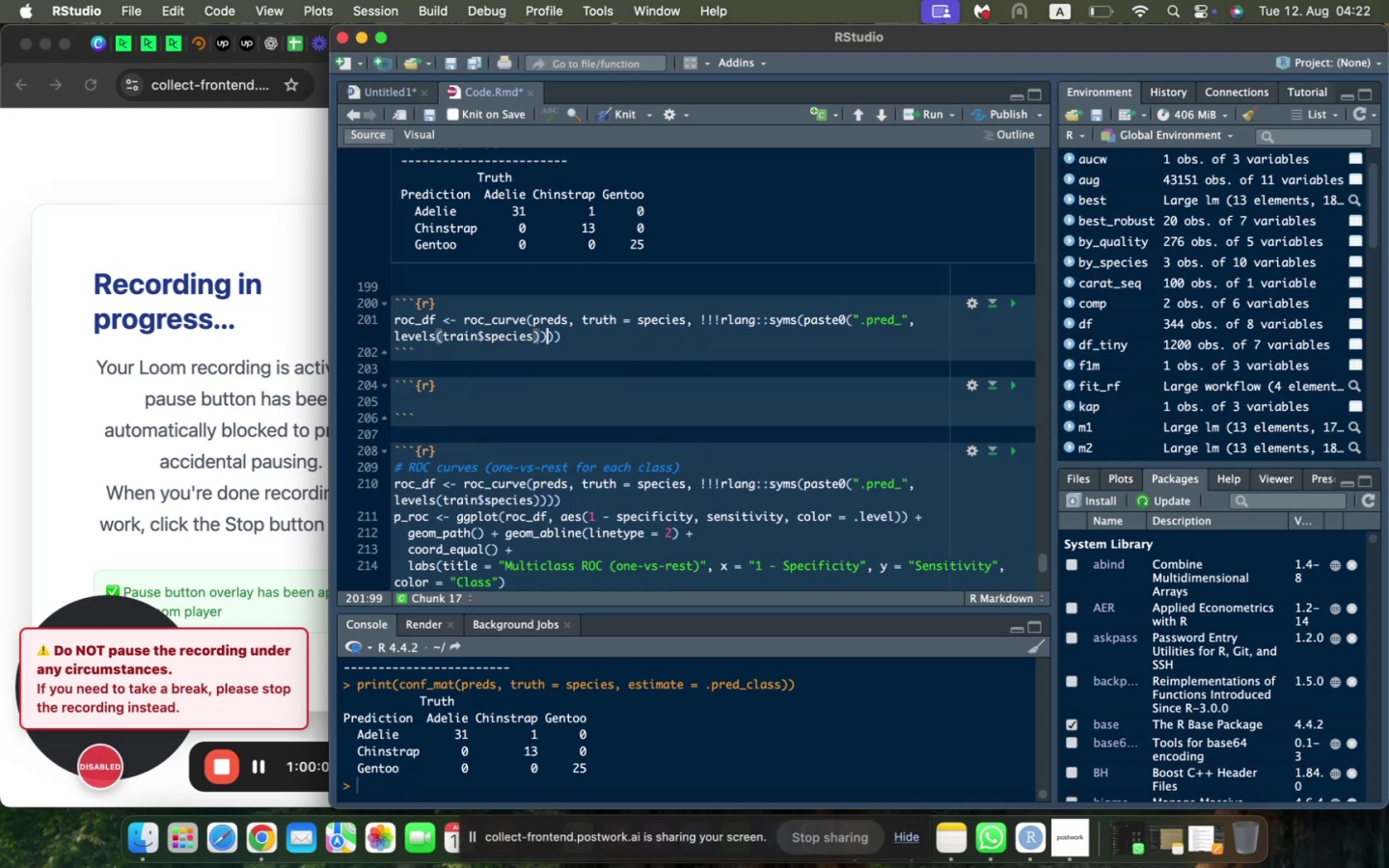 
key(ArrowRight)
 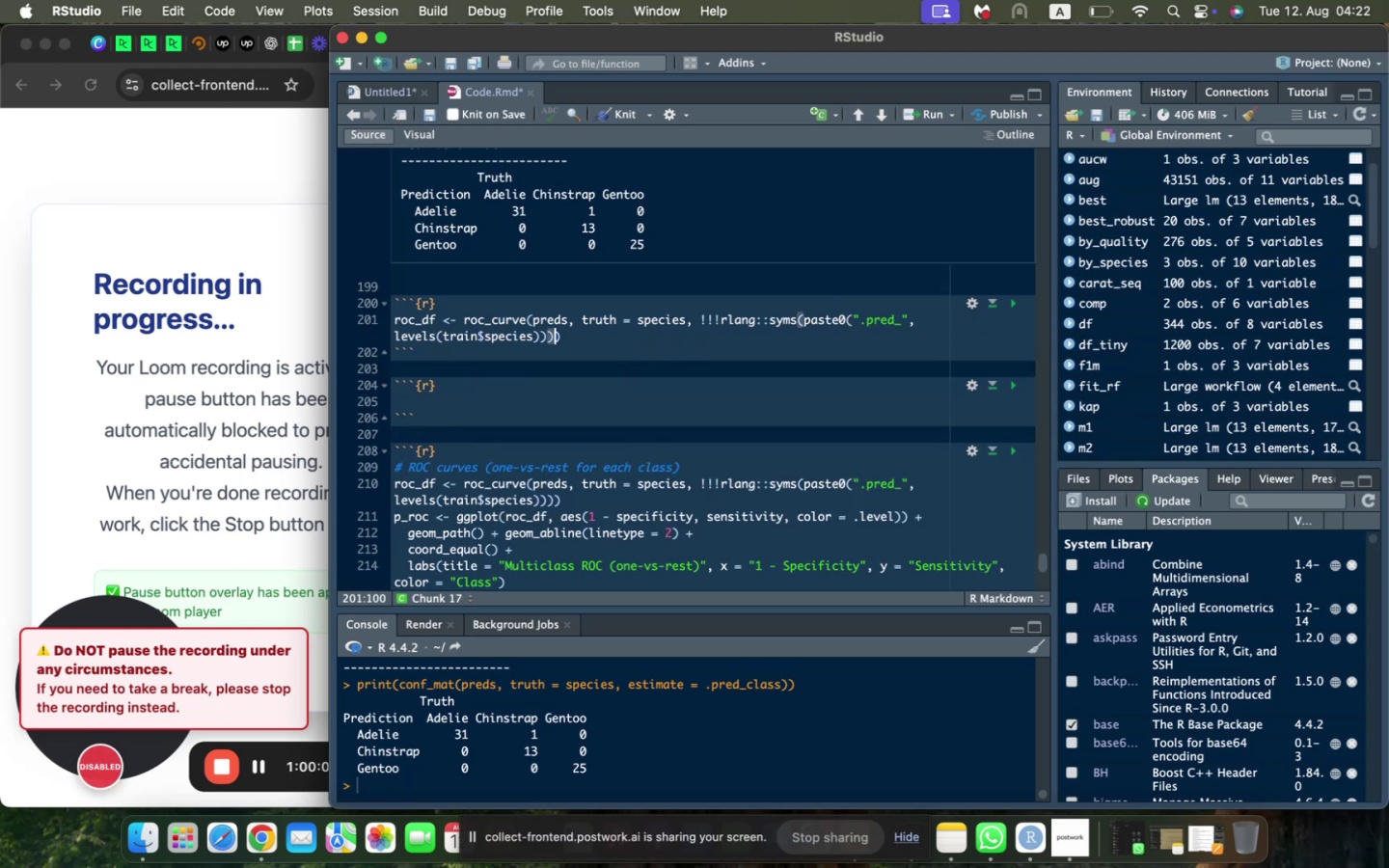 
key(ArrowRight)
 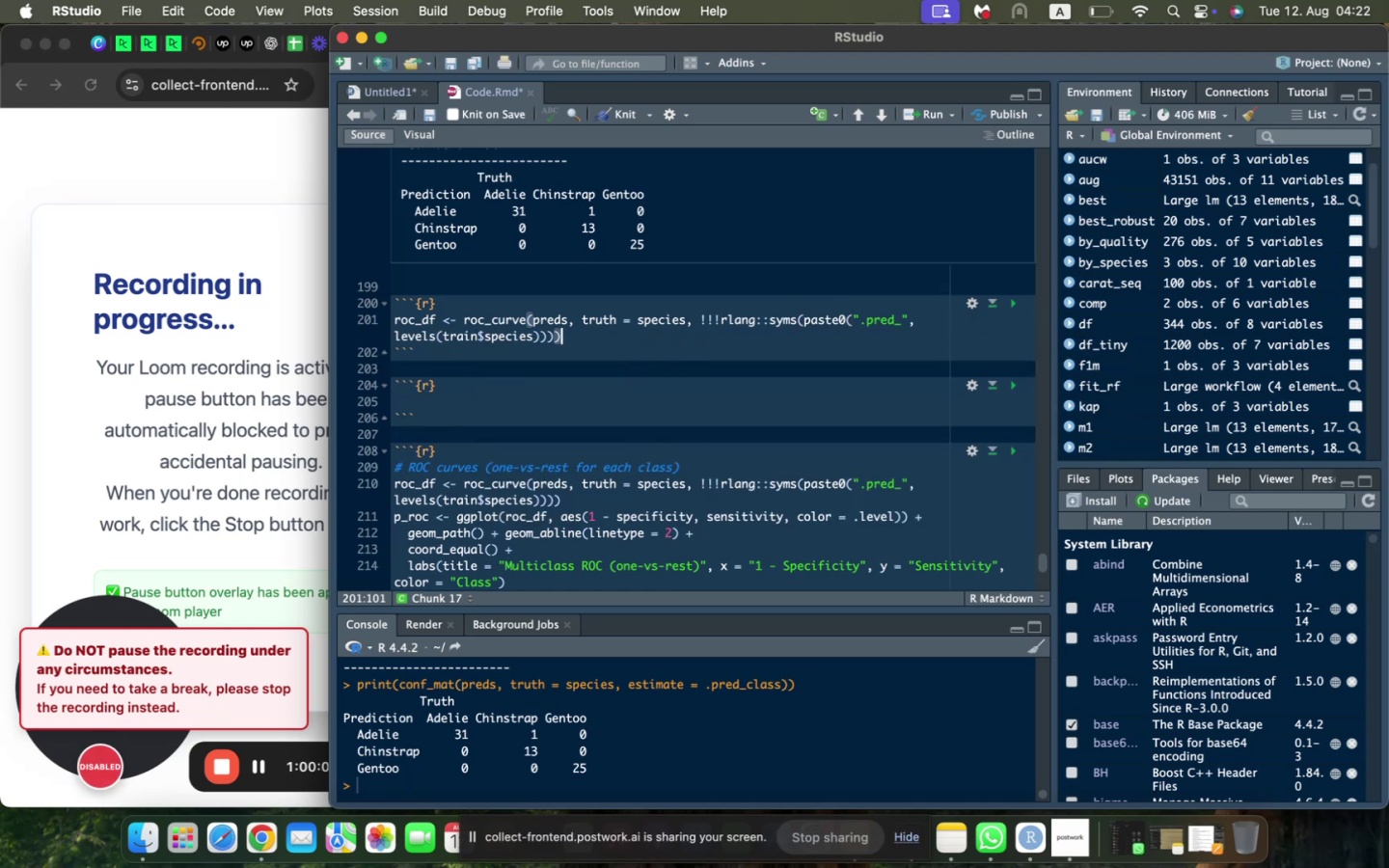 
key(ArrowRight)
 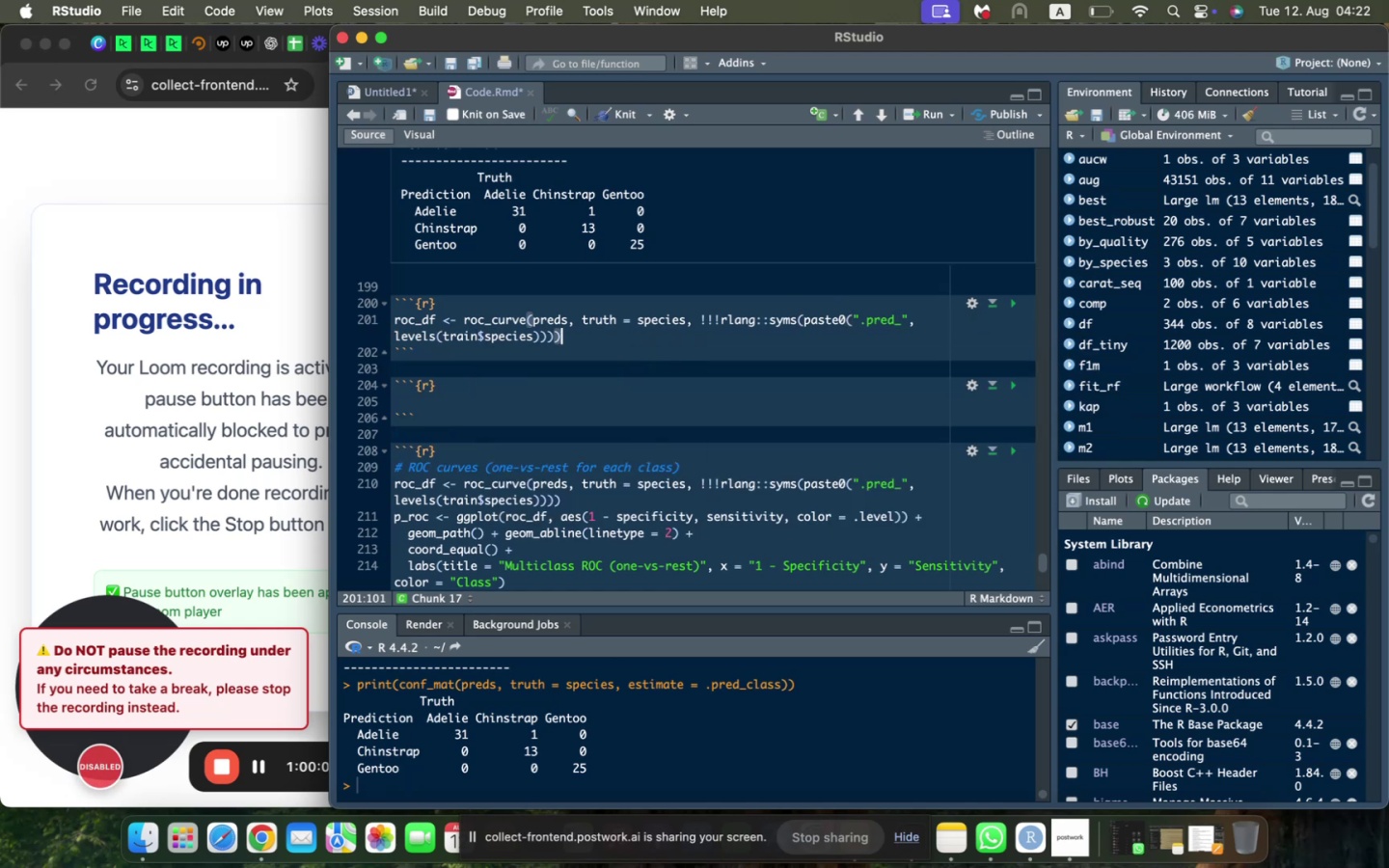 
key(Enter)
 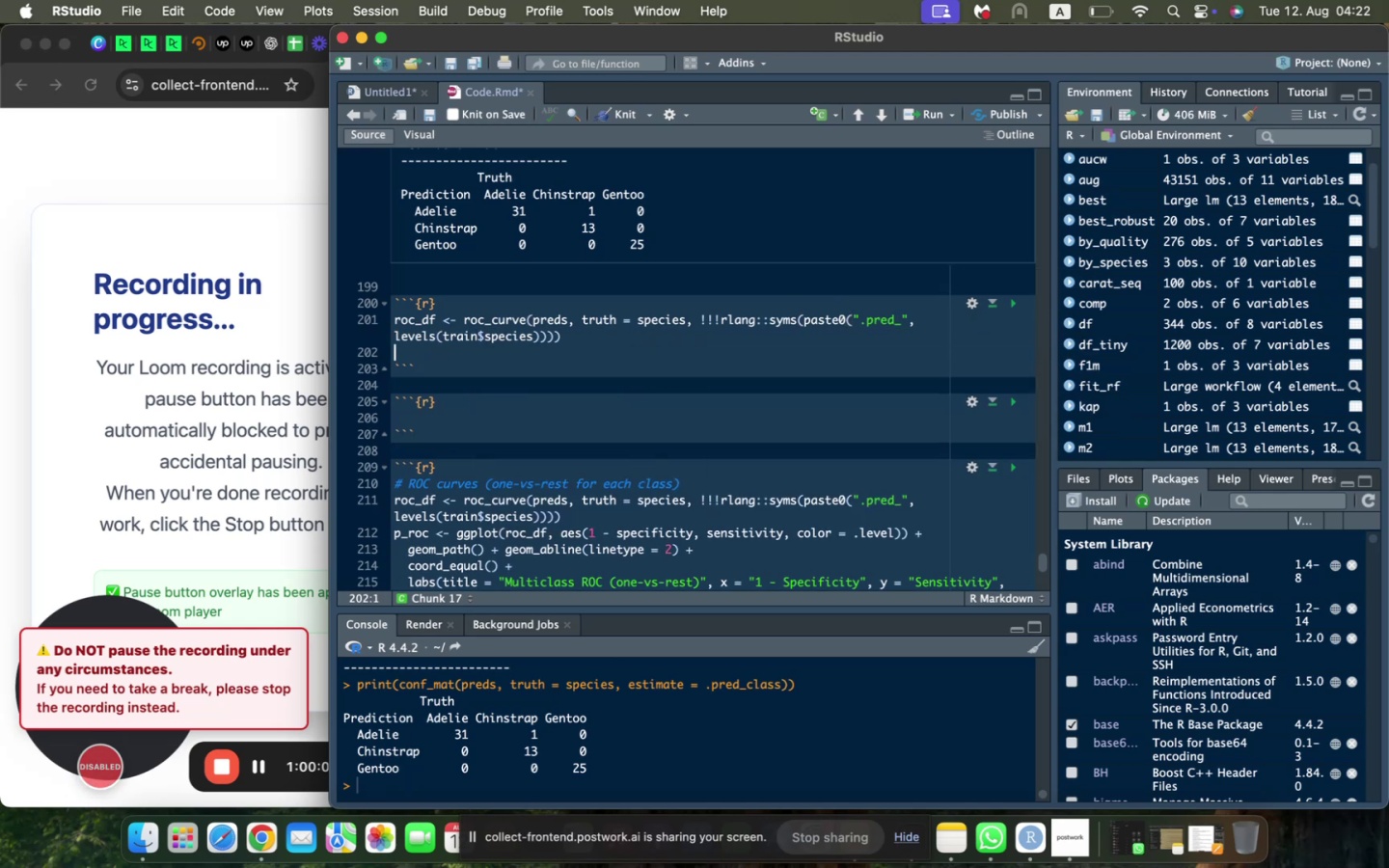 
type(p_roc)
 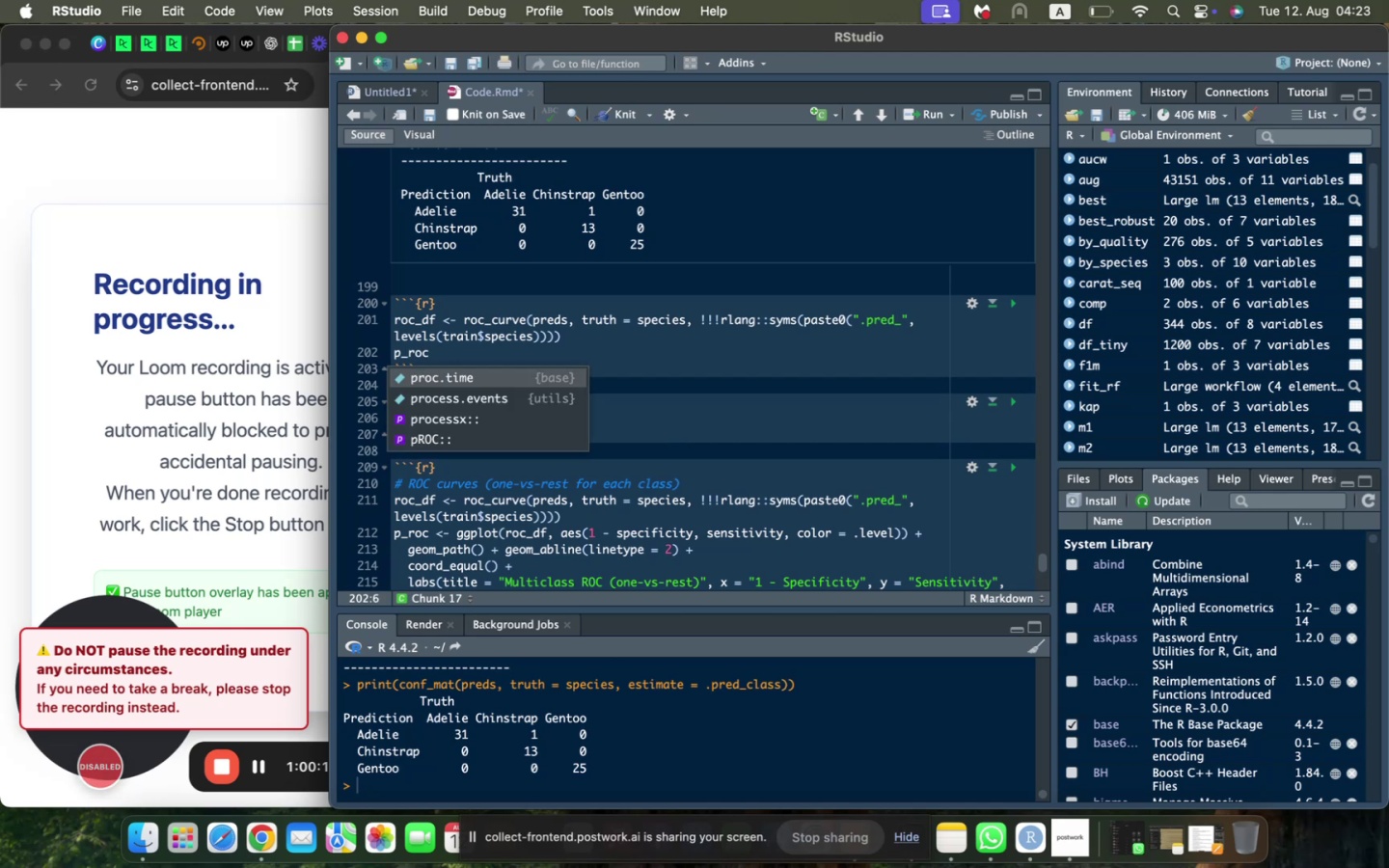 
wait(5.25)
 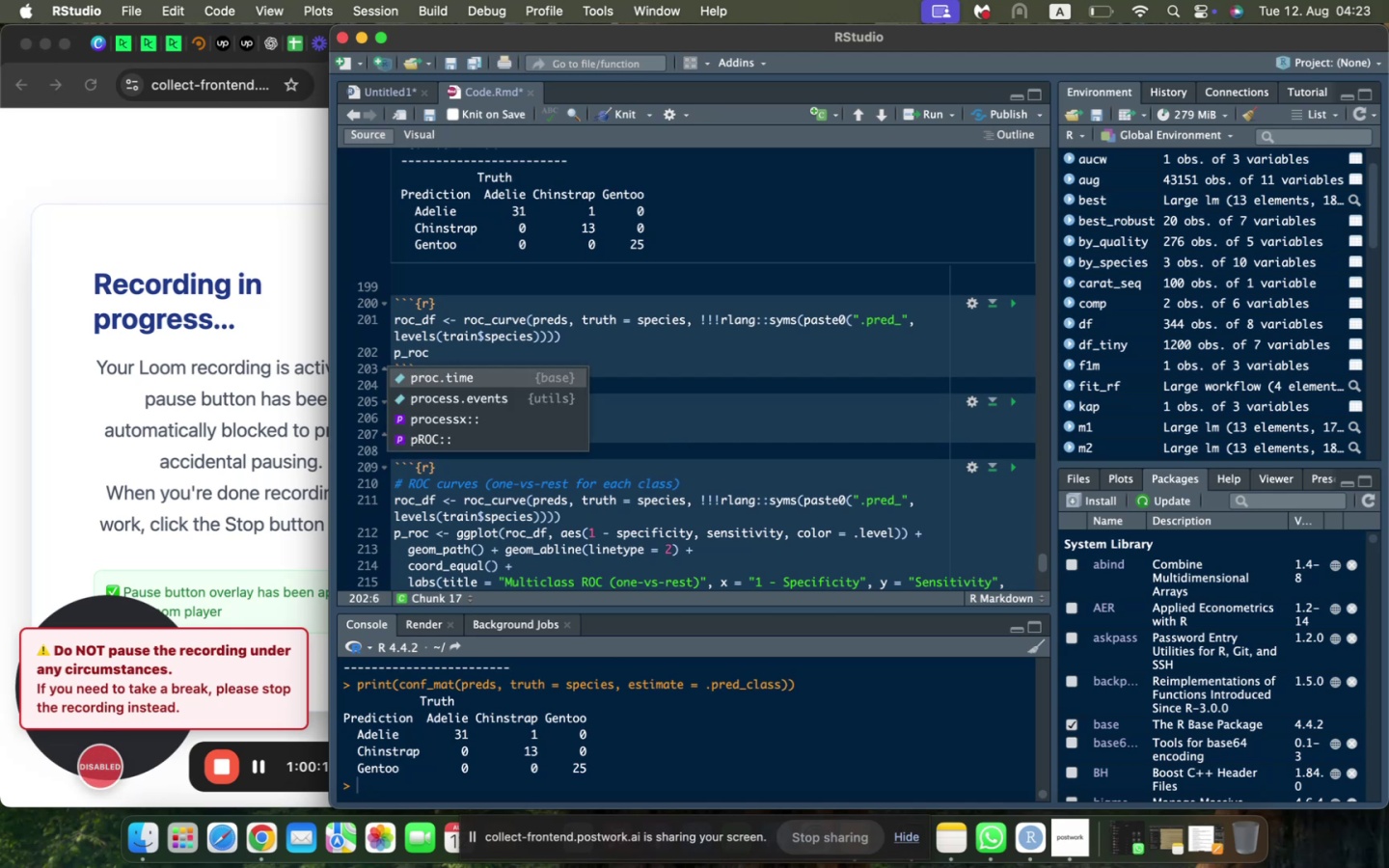 
type( <- ggplot(rox)
key(Backspace)
type(x)
key(Backspace)
type(c_df, aes(1 - speici)
key(Backspace)
key(Backspace)
key(Backspace)
type(cifictt)
key(Backspace)
key(Backspace)
type(ity, sensi)
 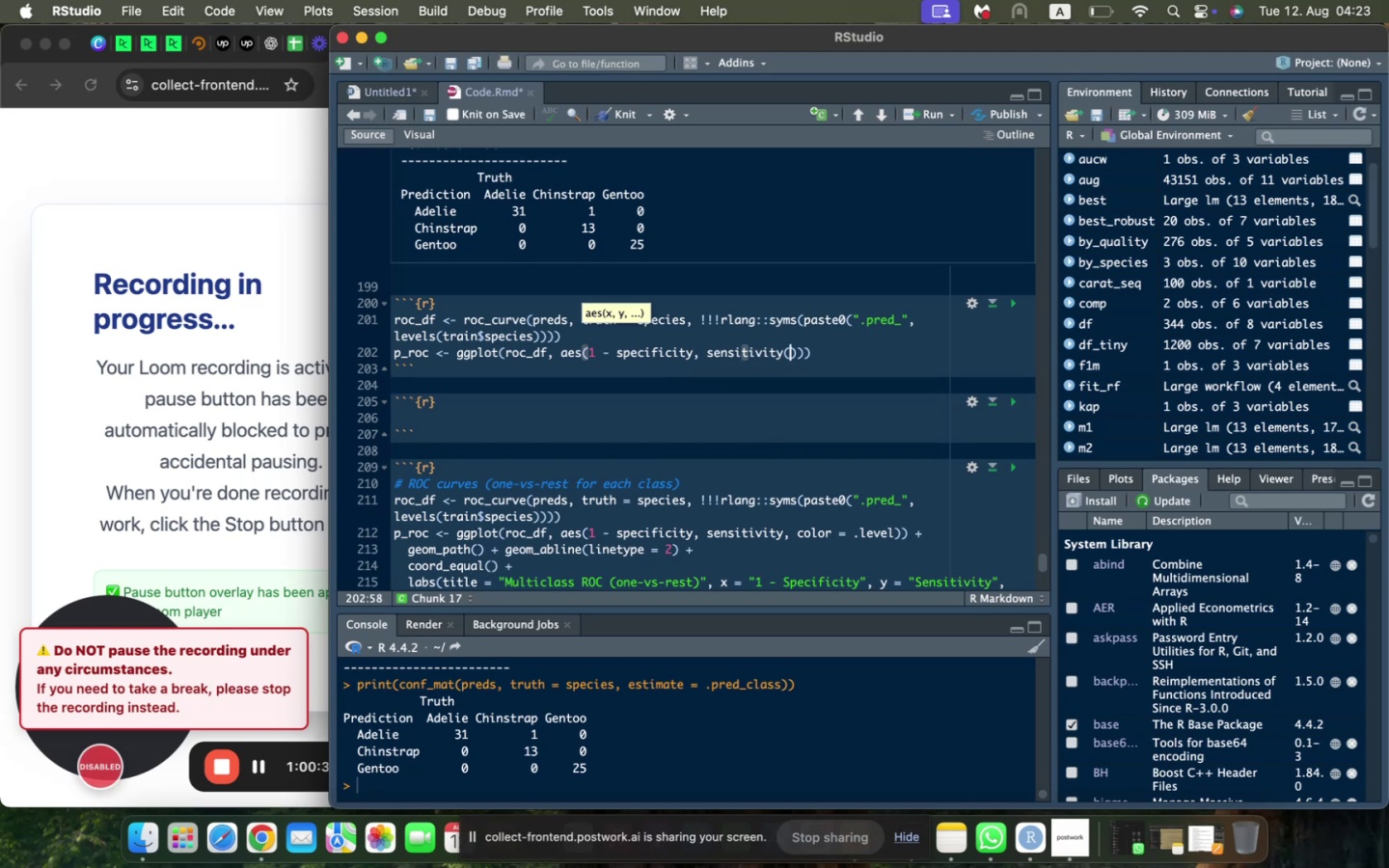 
key(Enter)
 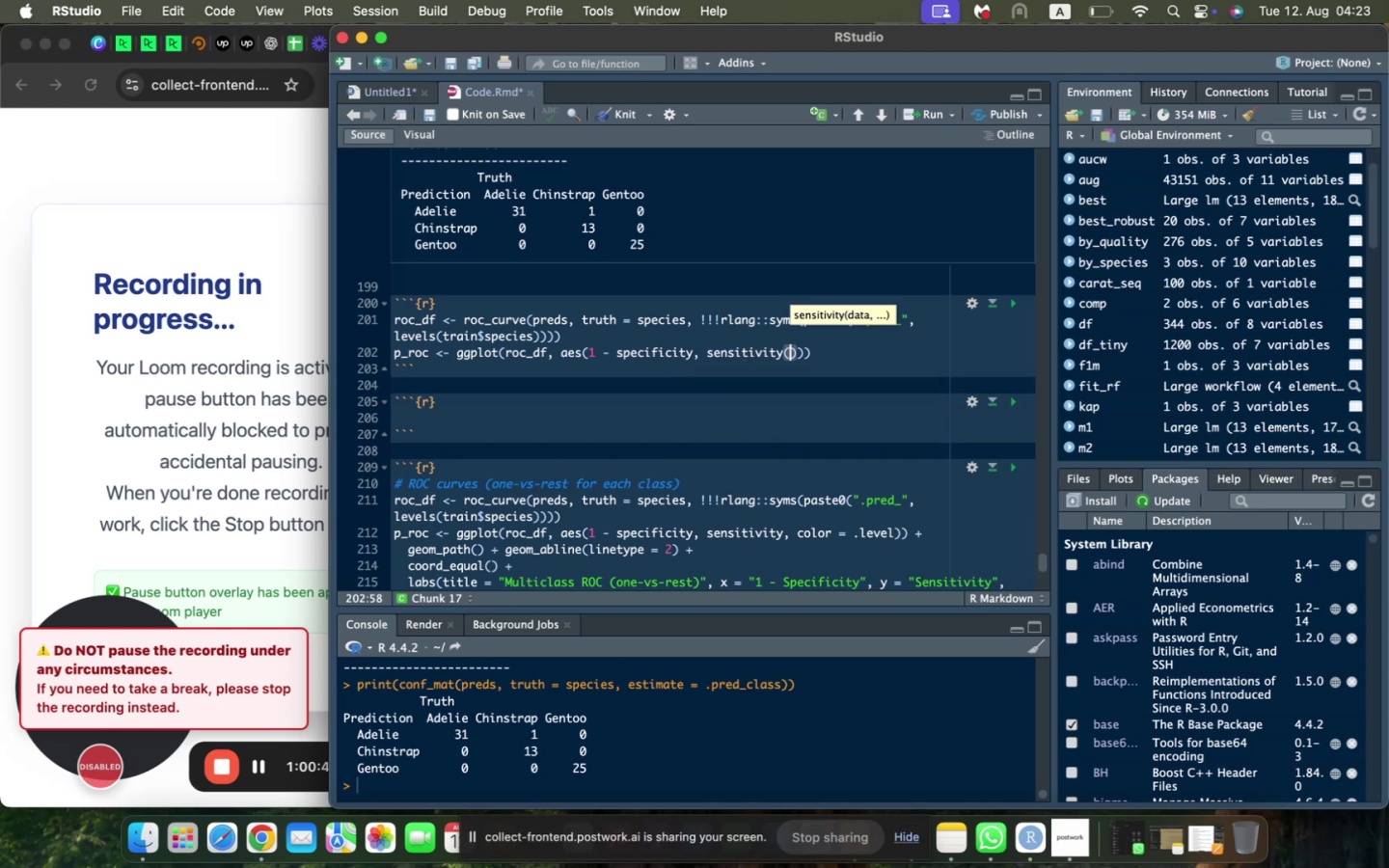 
key(Backspace)
type(, color = .level)
 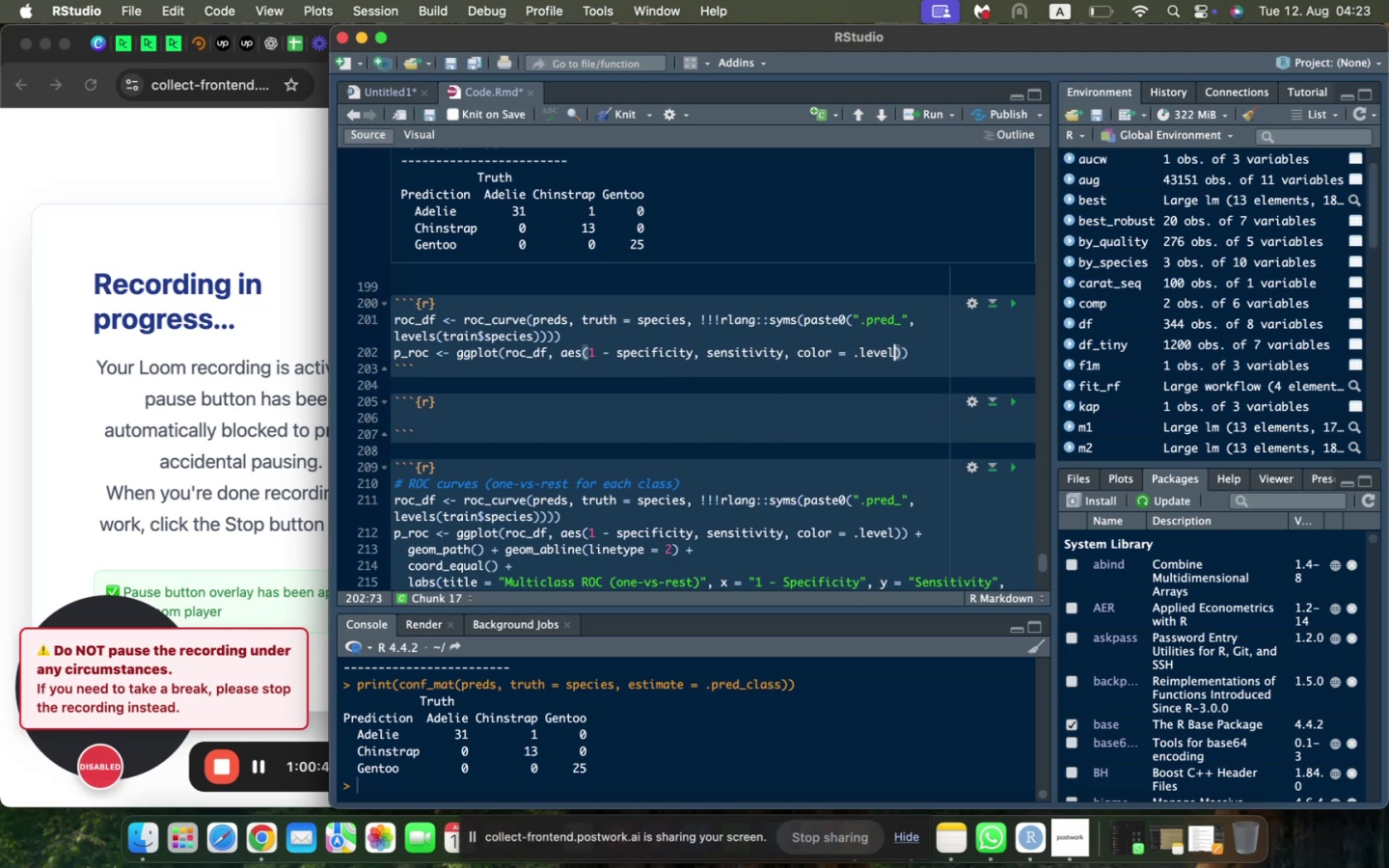 
key(ArrowRight)
 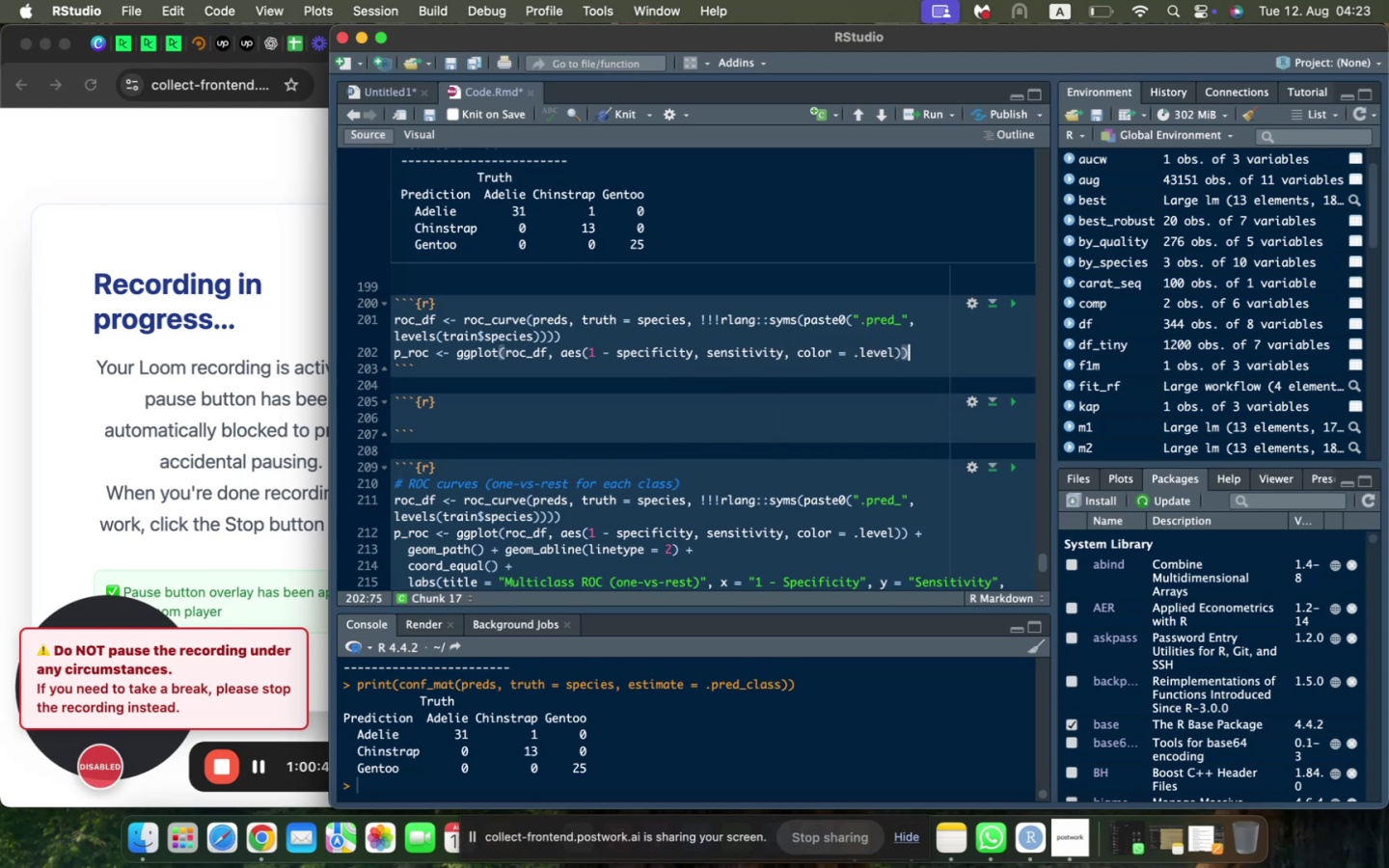 
key(ArrowRight)
 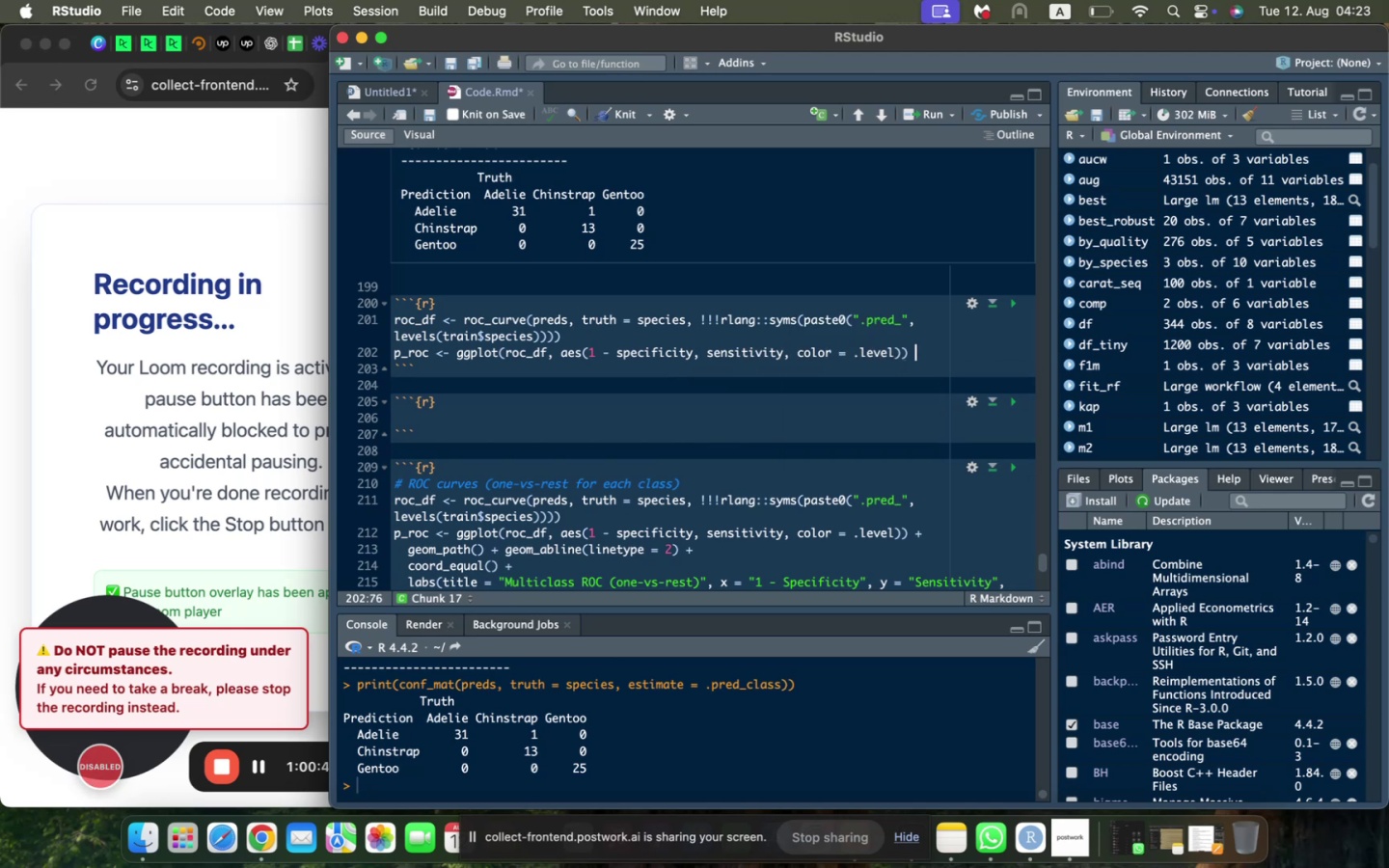 
type( + geom_p)
 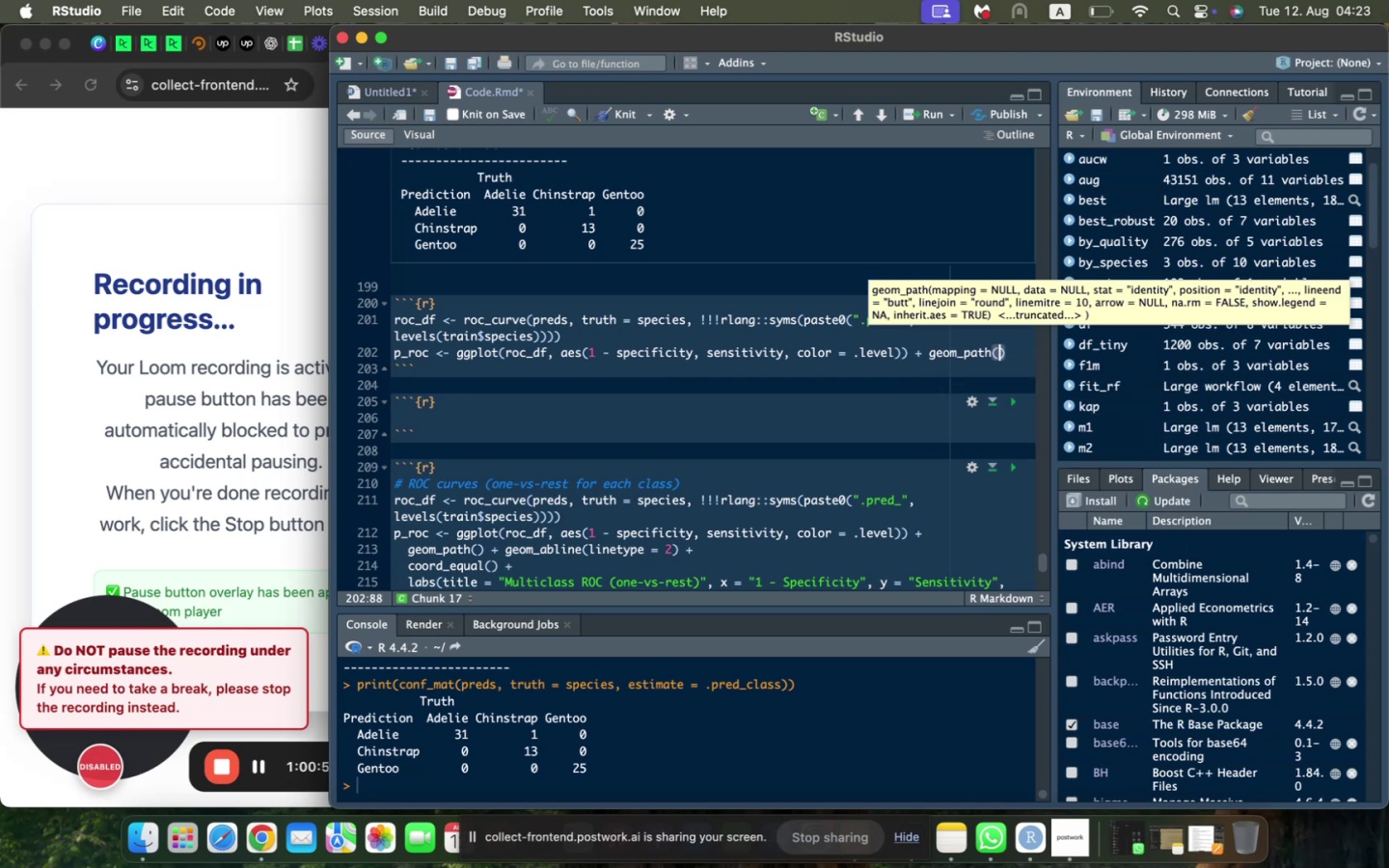 
 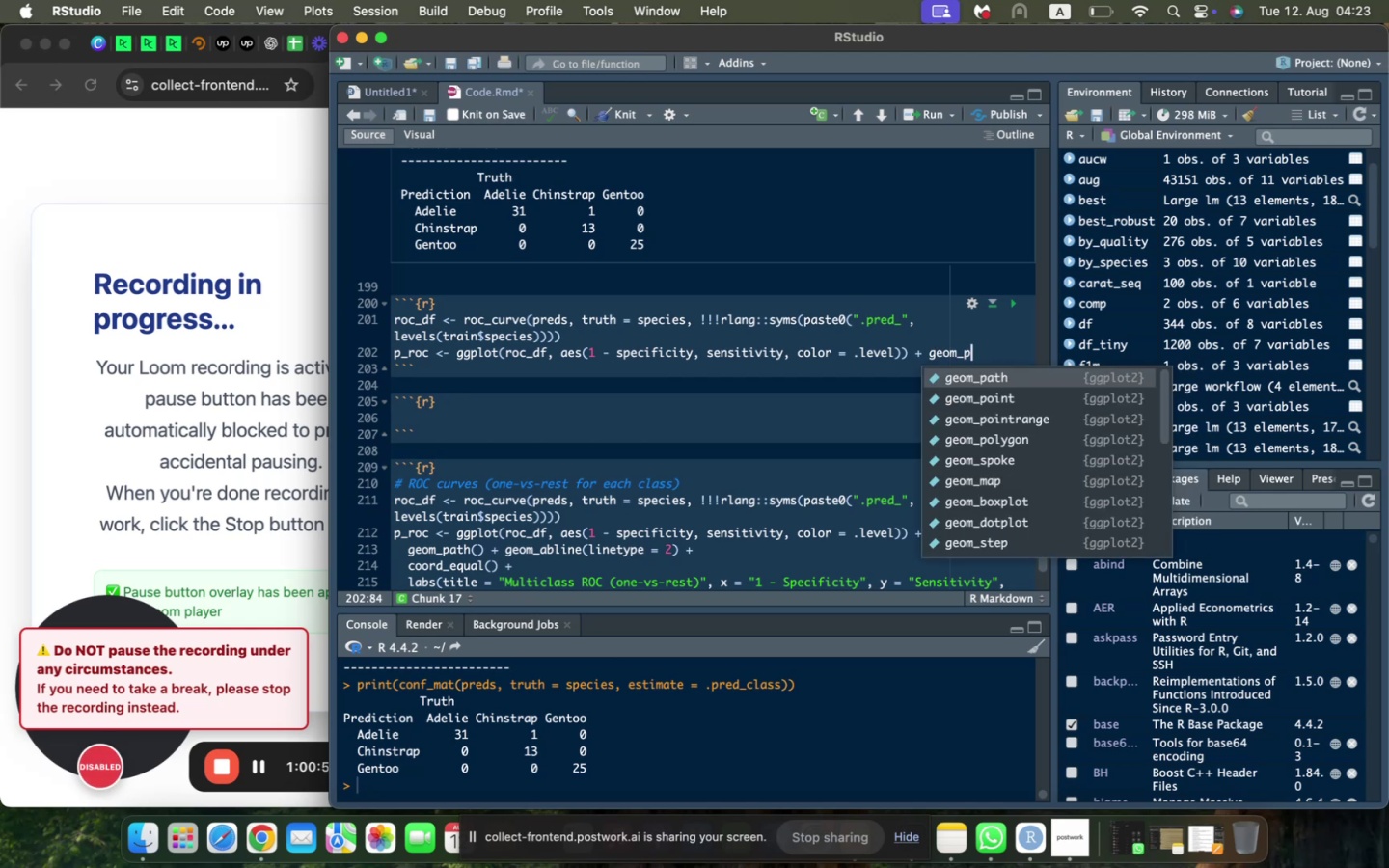 
key(Enter)
 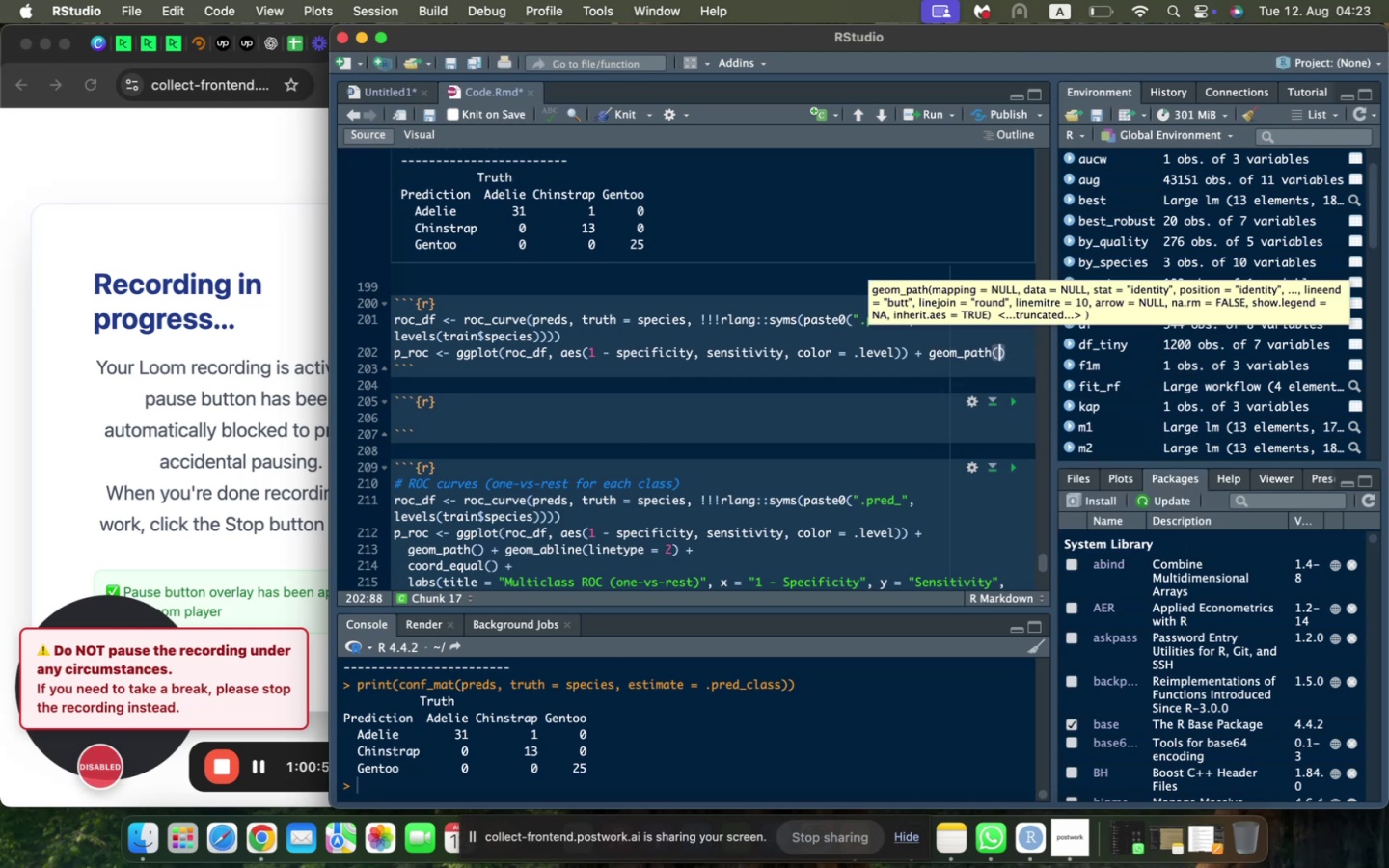 
key(ArrowRight)
 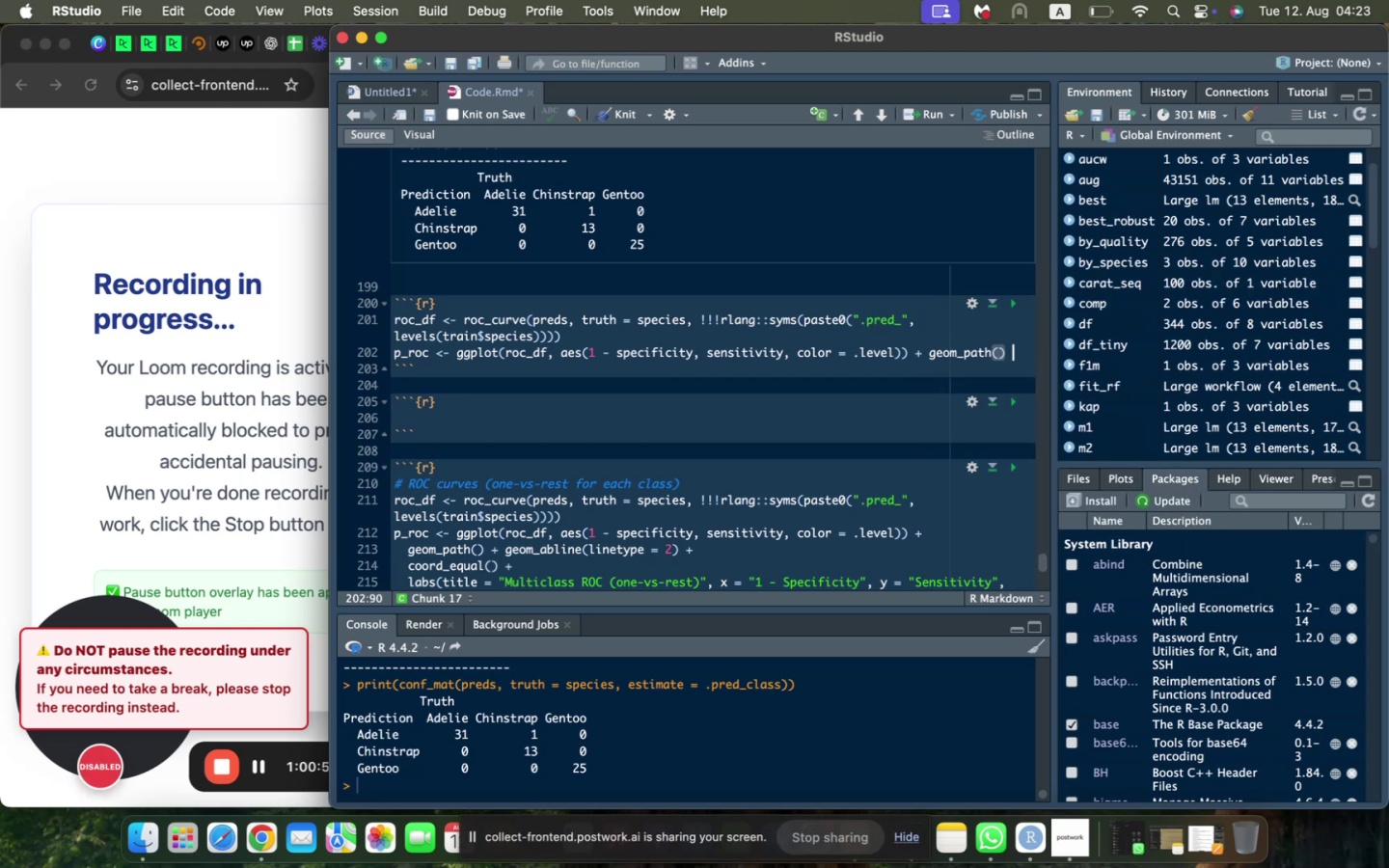 
type( + geom)
 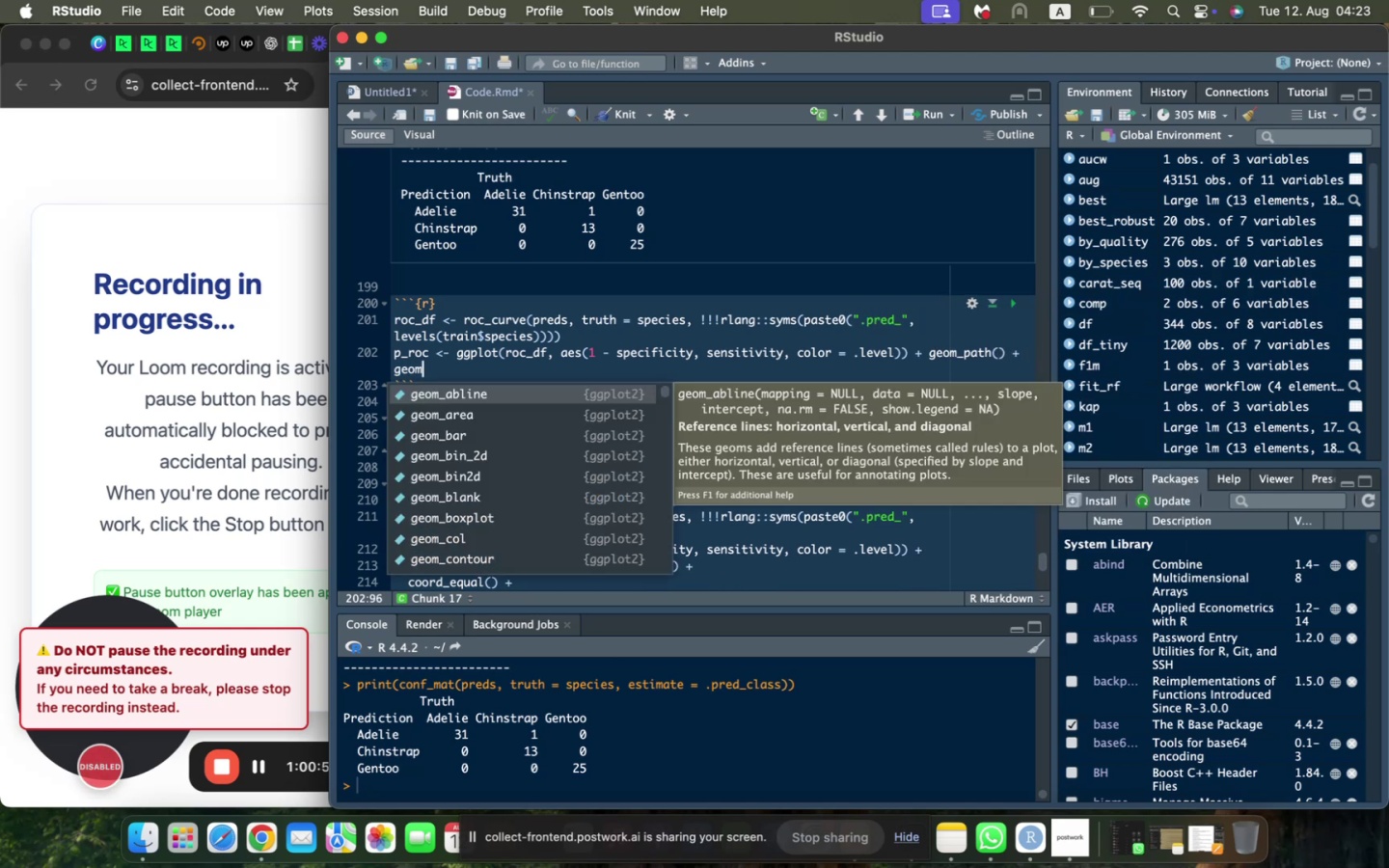 
key(Enter)
 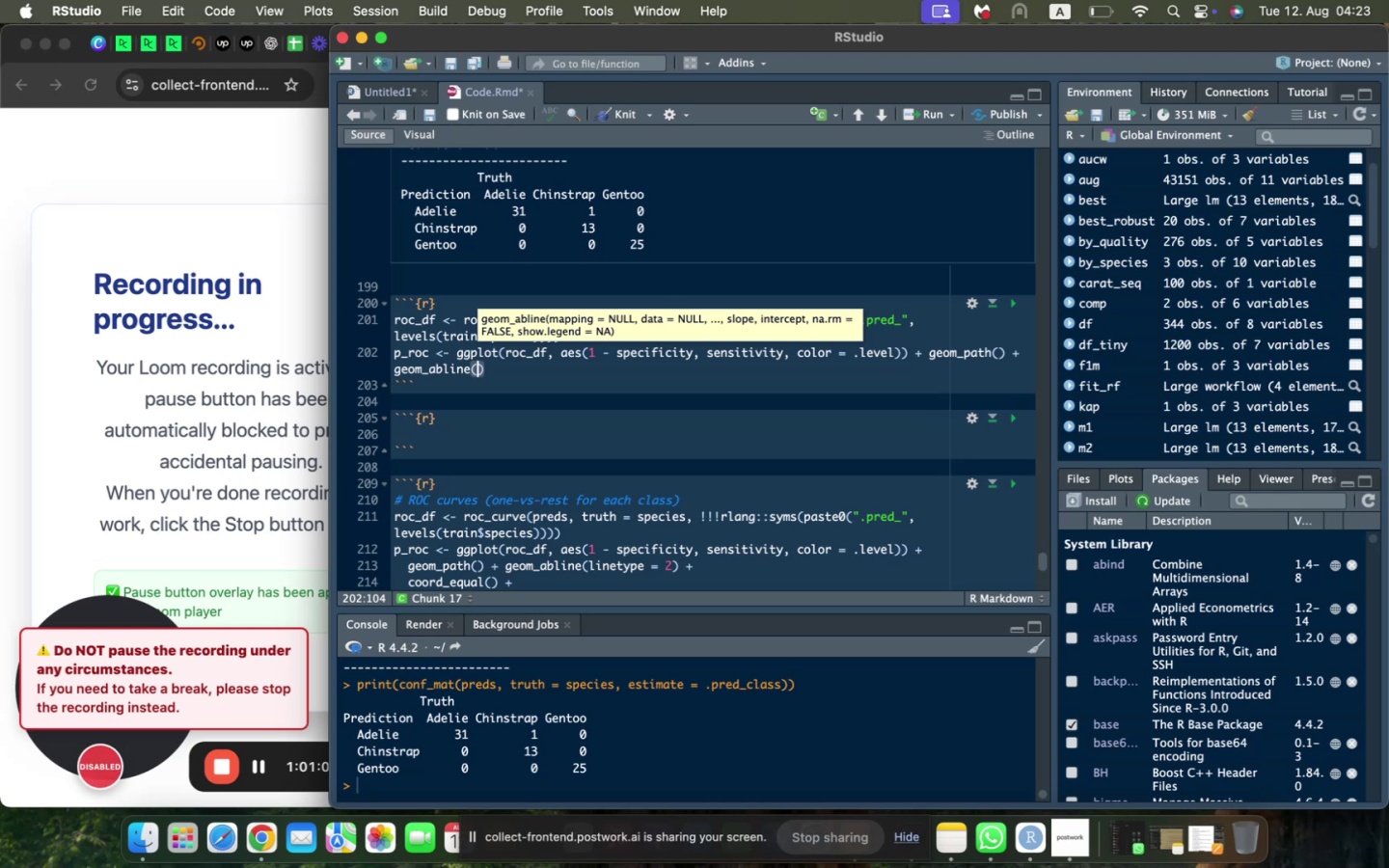 
type(linetype = 2)
 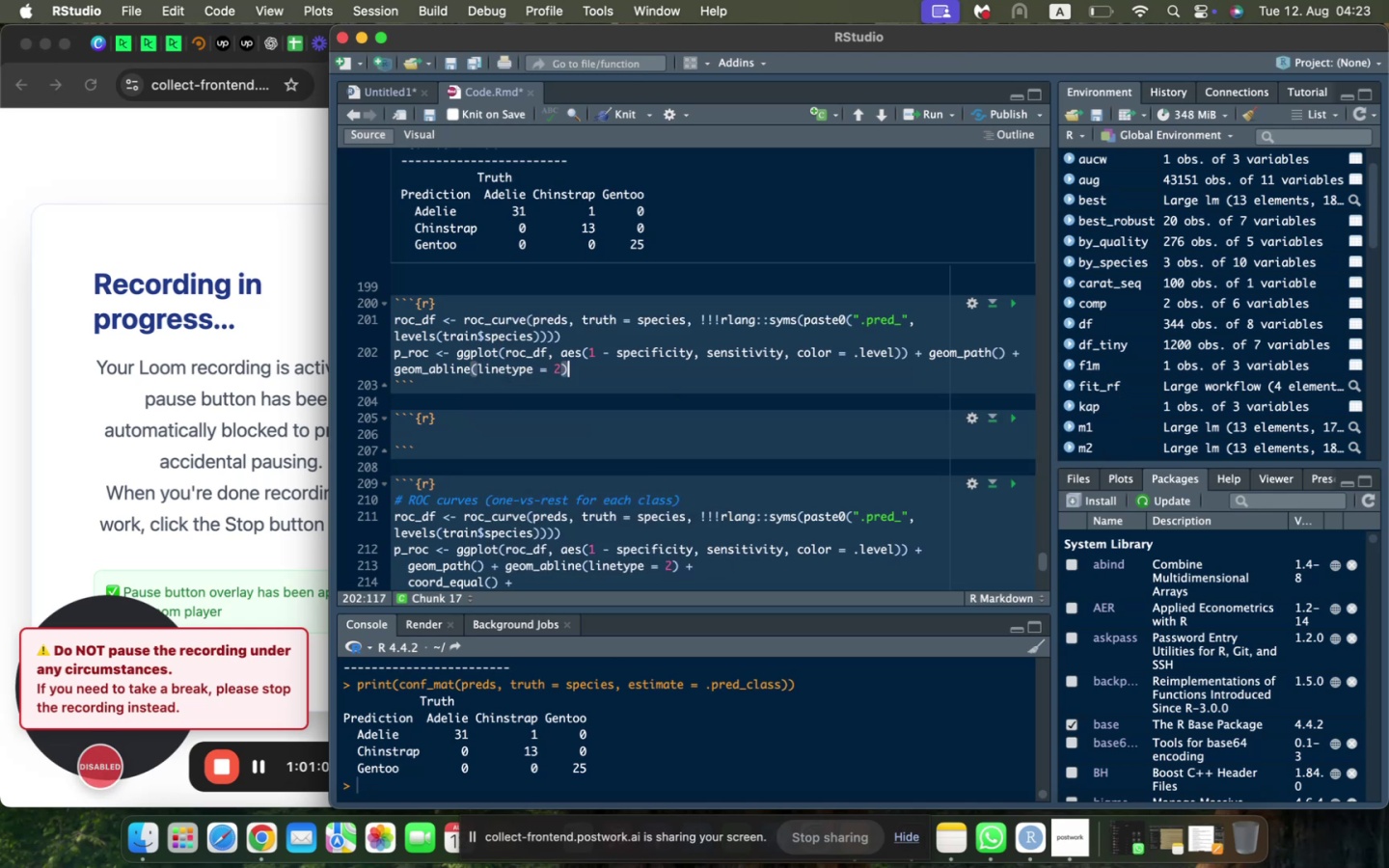 
key(ArrowRight)
 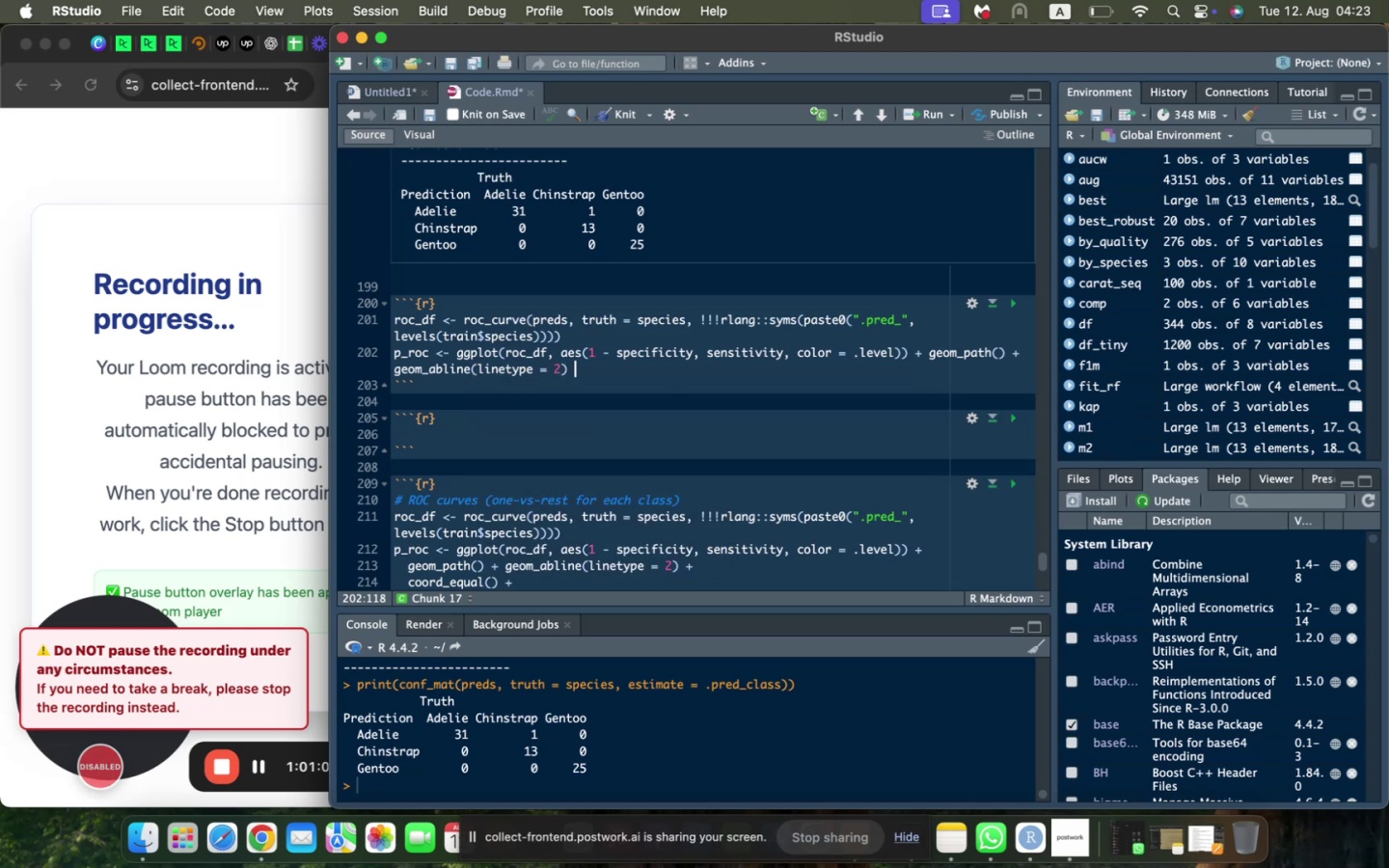 
type( +c)
key(Backspace)
type( coord_equal()
 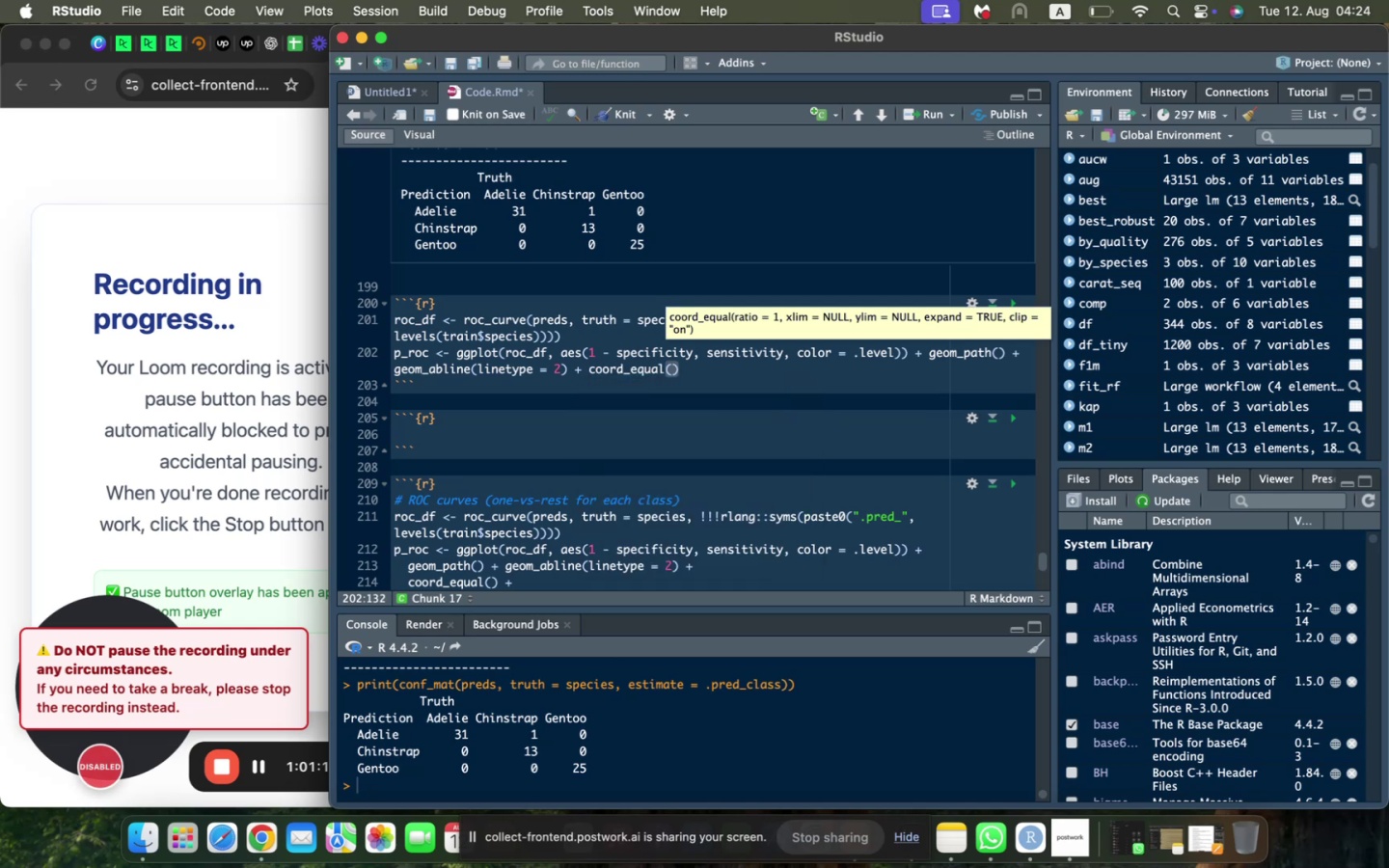 
scroll: coordinate [405, 319], scroll_direction: down, amount: 3.0
 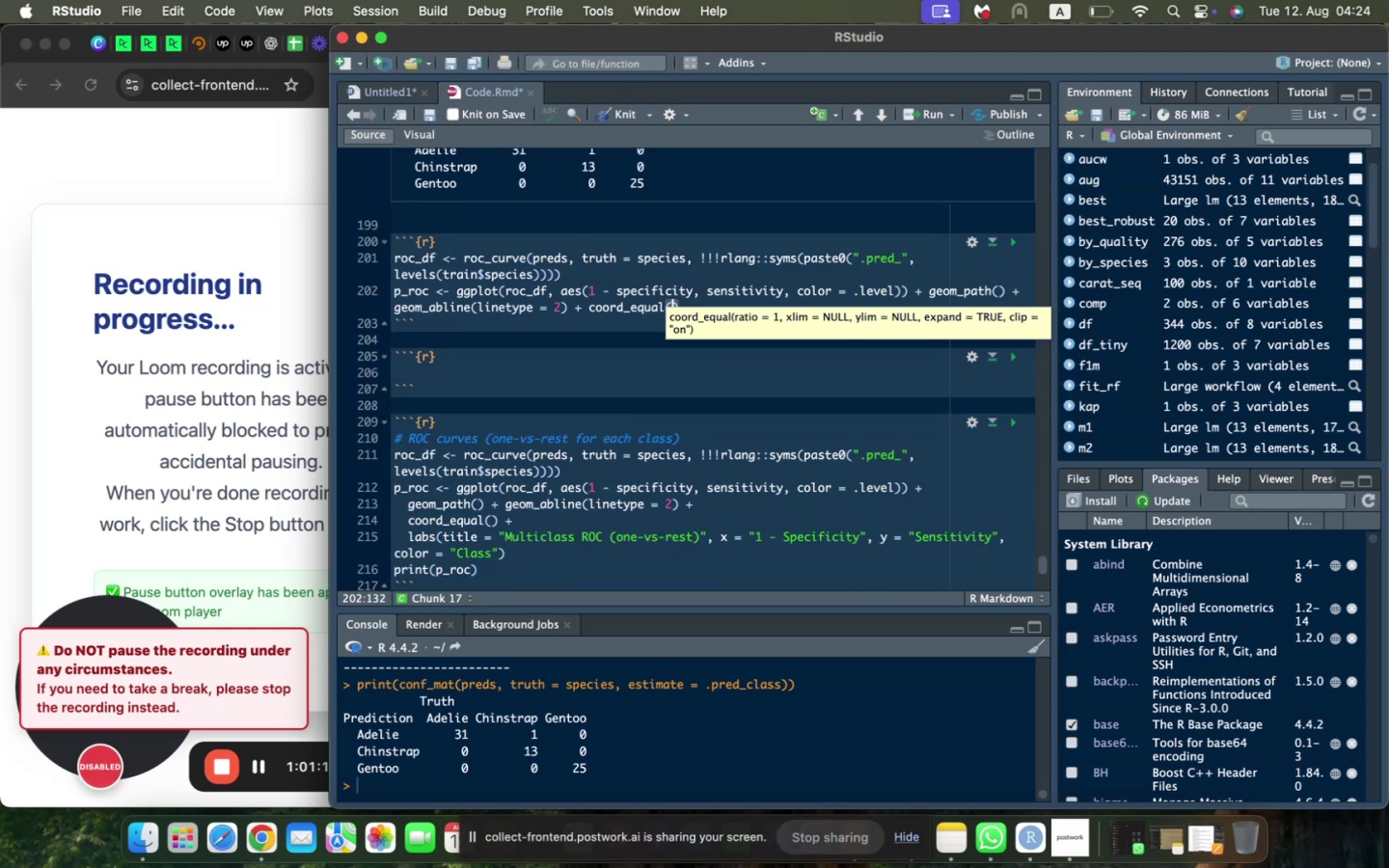 
key(ArrowRight)
 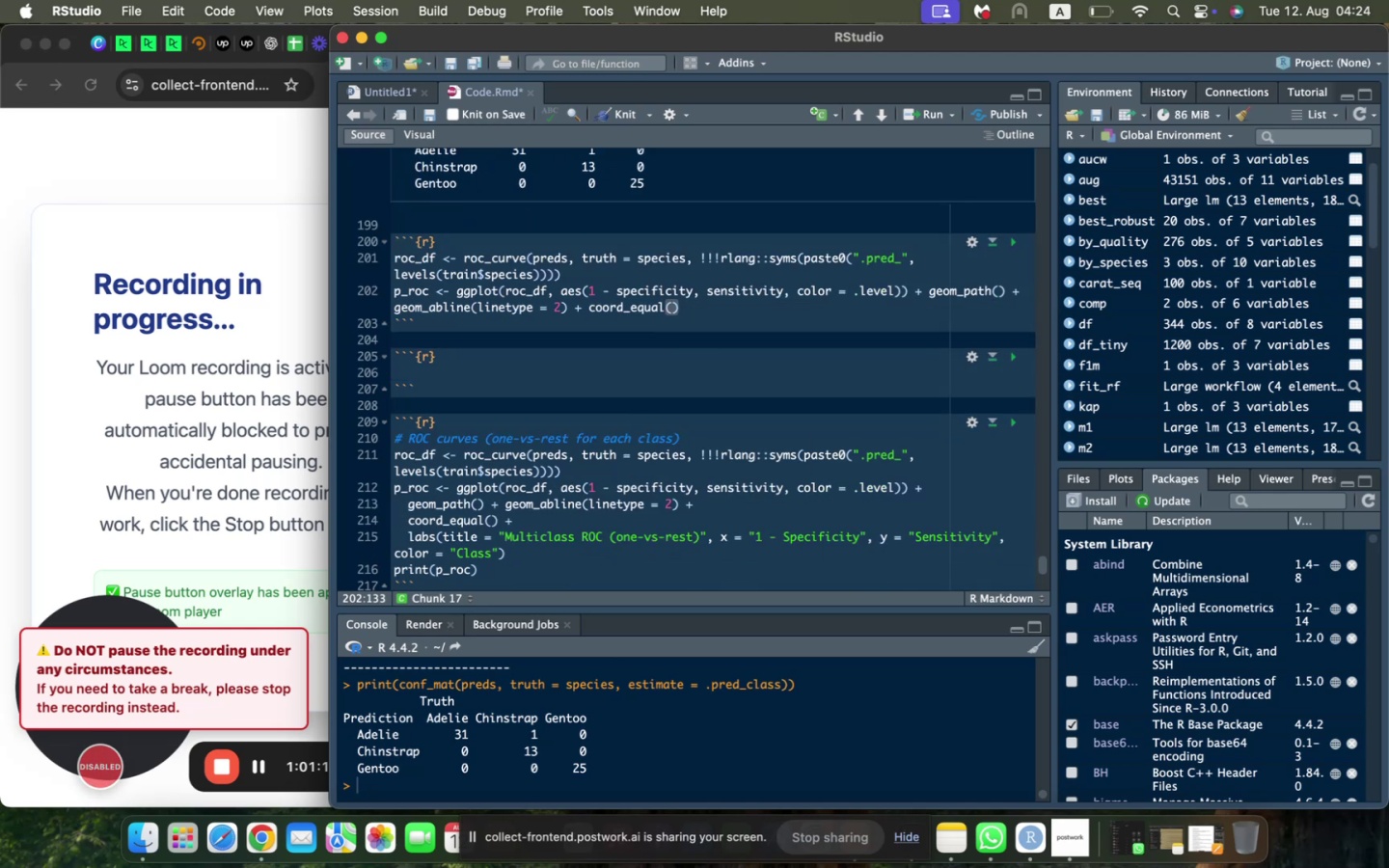 
type( + labs(title = :)
key(Backspace)
type("Multiclass ROC (one-vs-rest)
 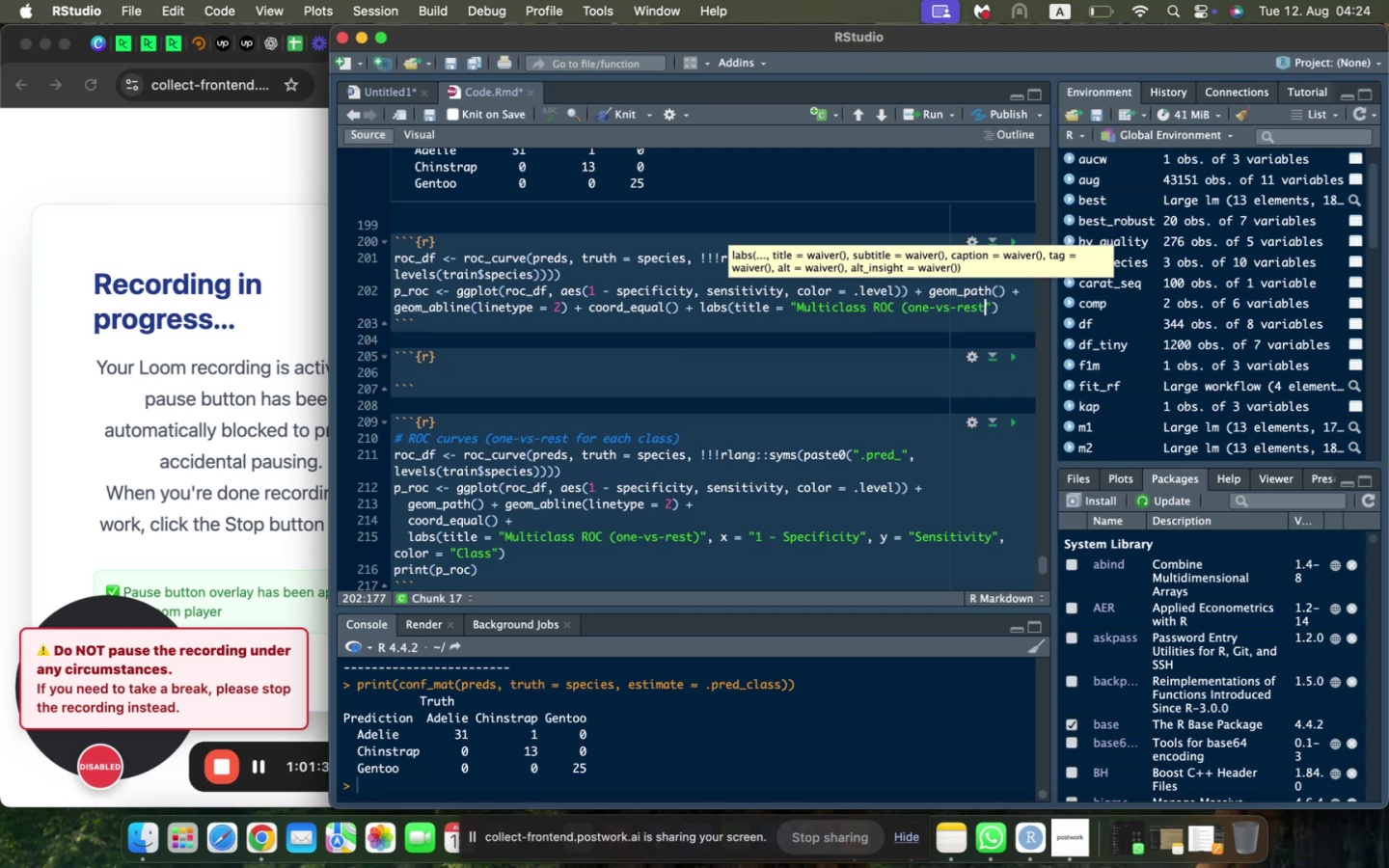 
 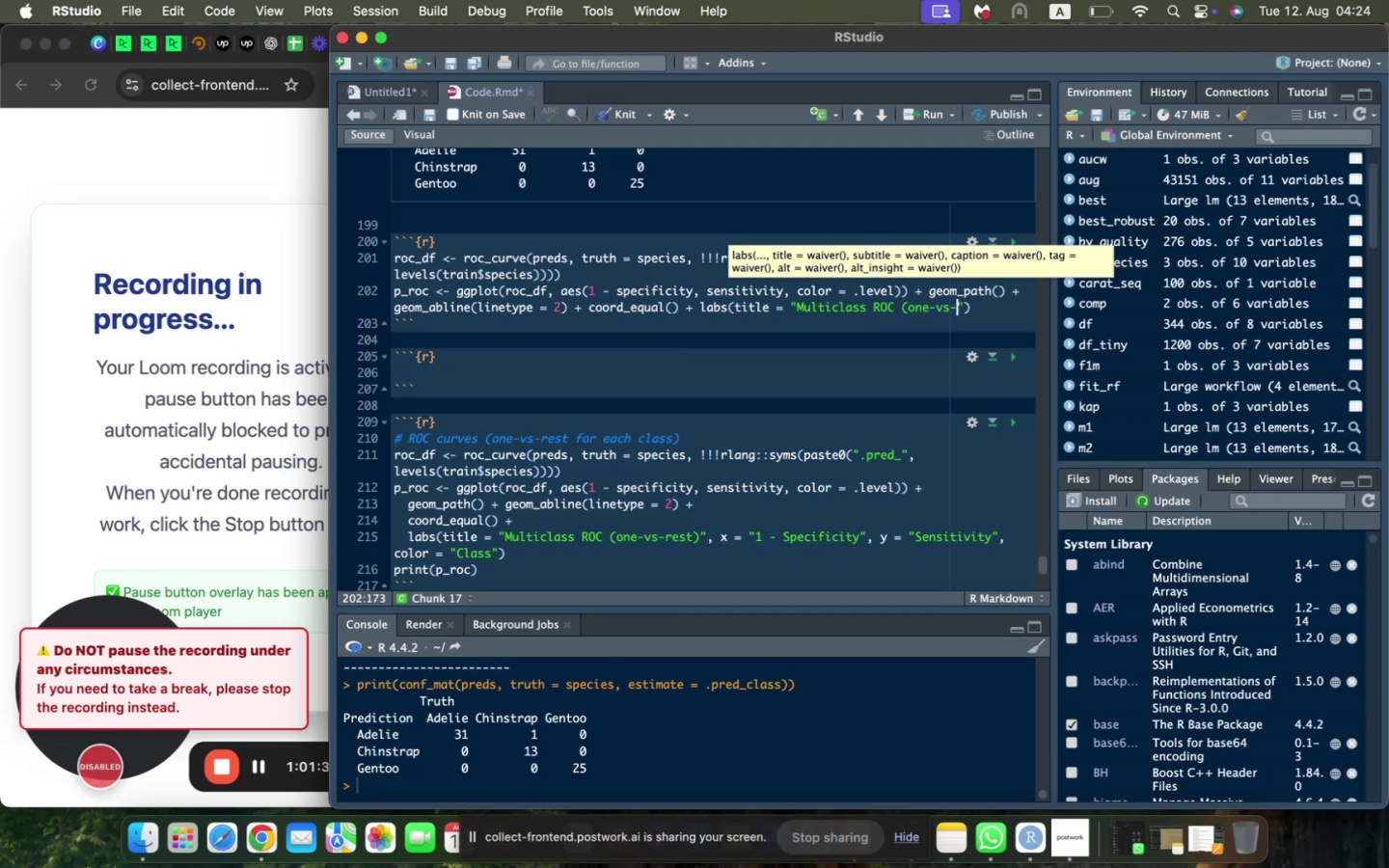 
hold_key(key=ShiftLeft, duration=0.59)
 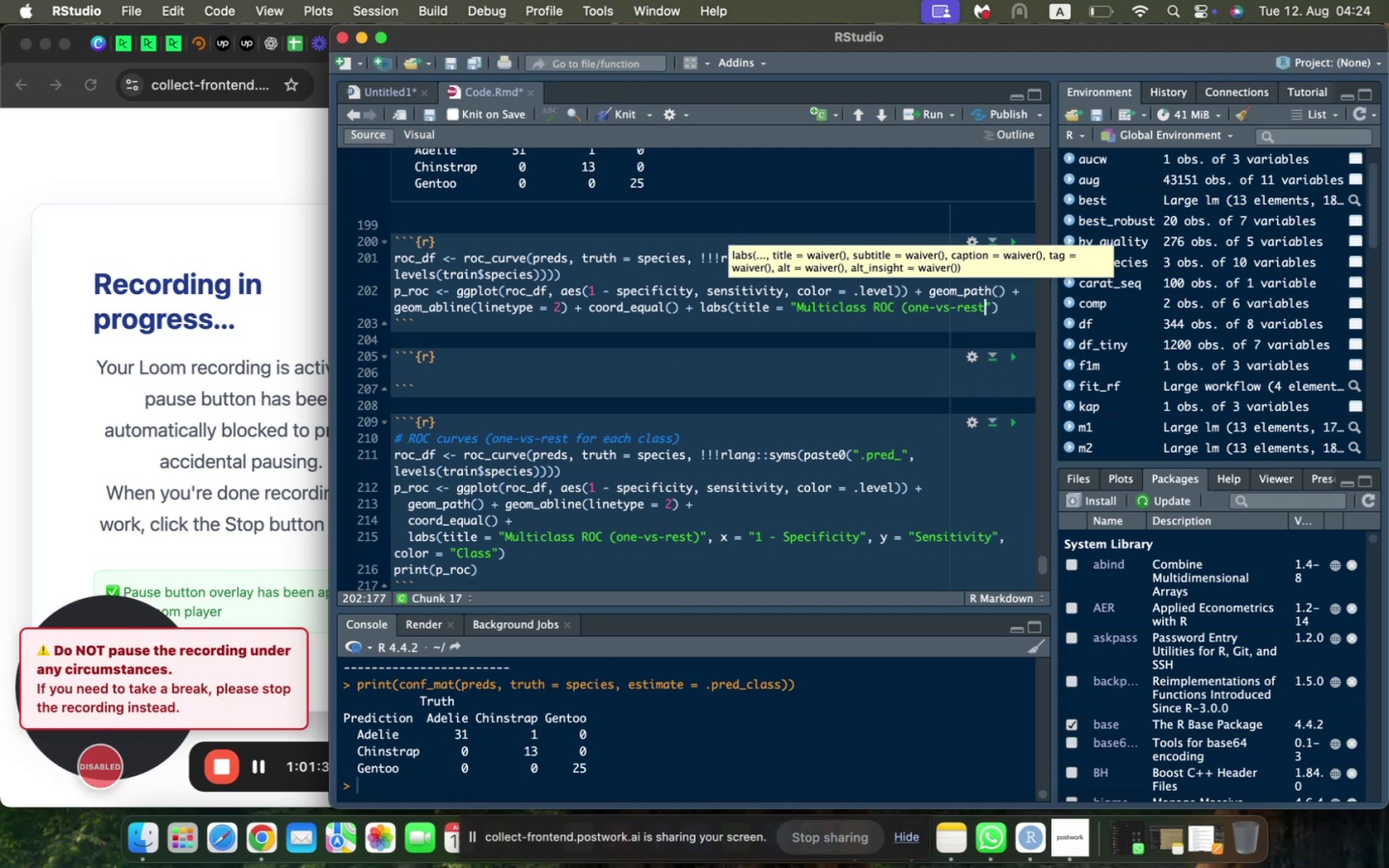 
key(ArrowRight)
 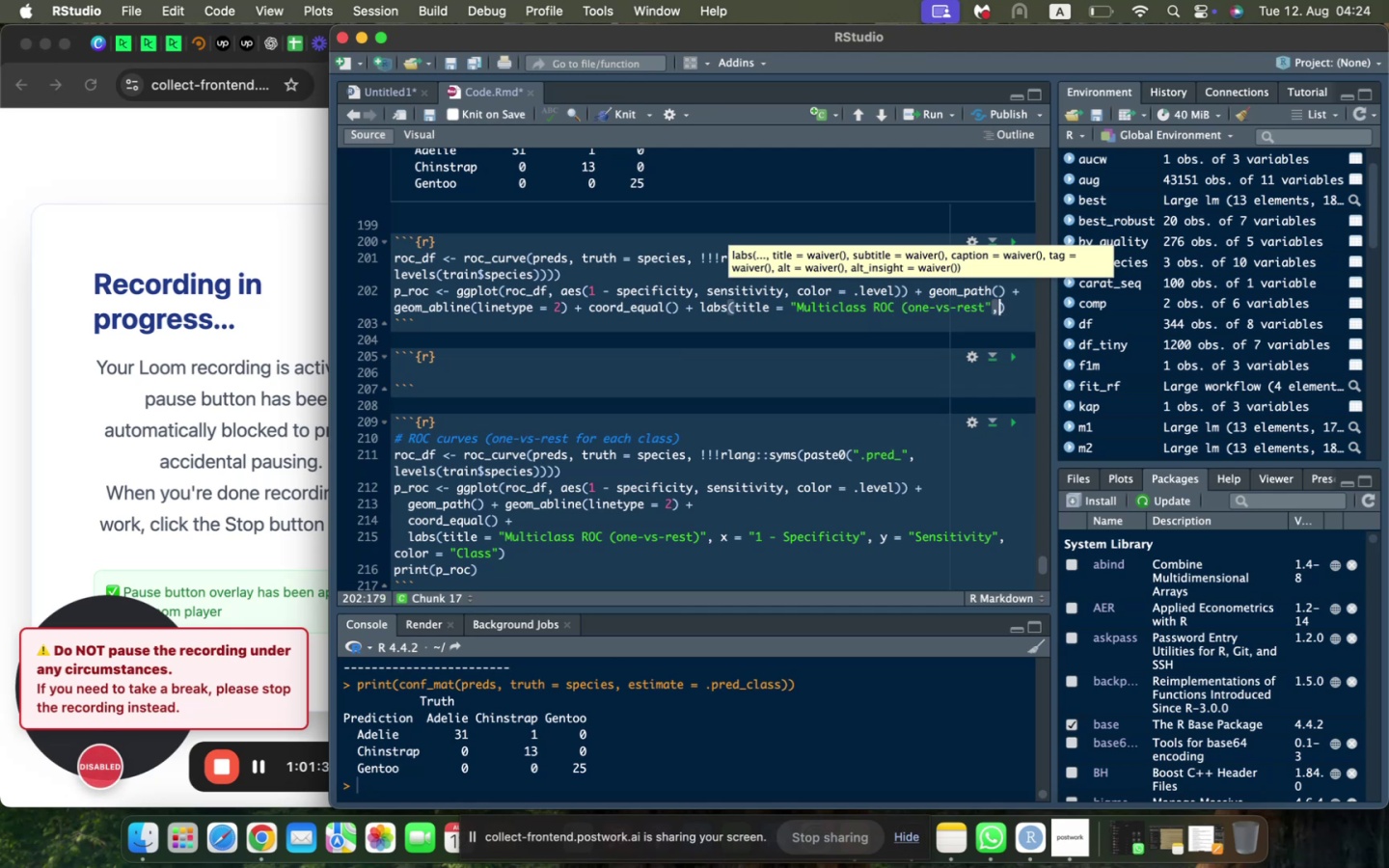 
key(Comma)
 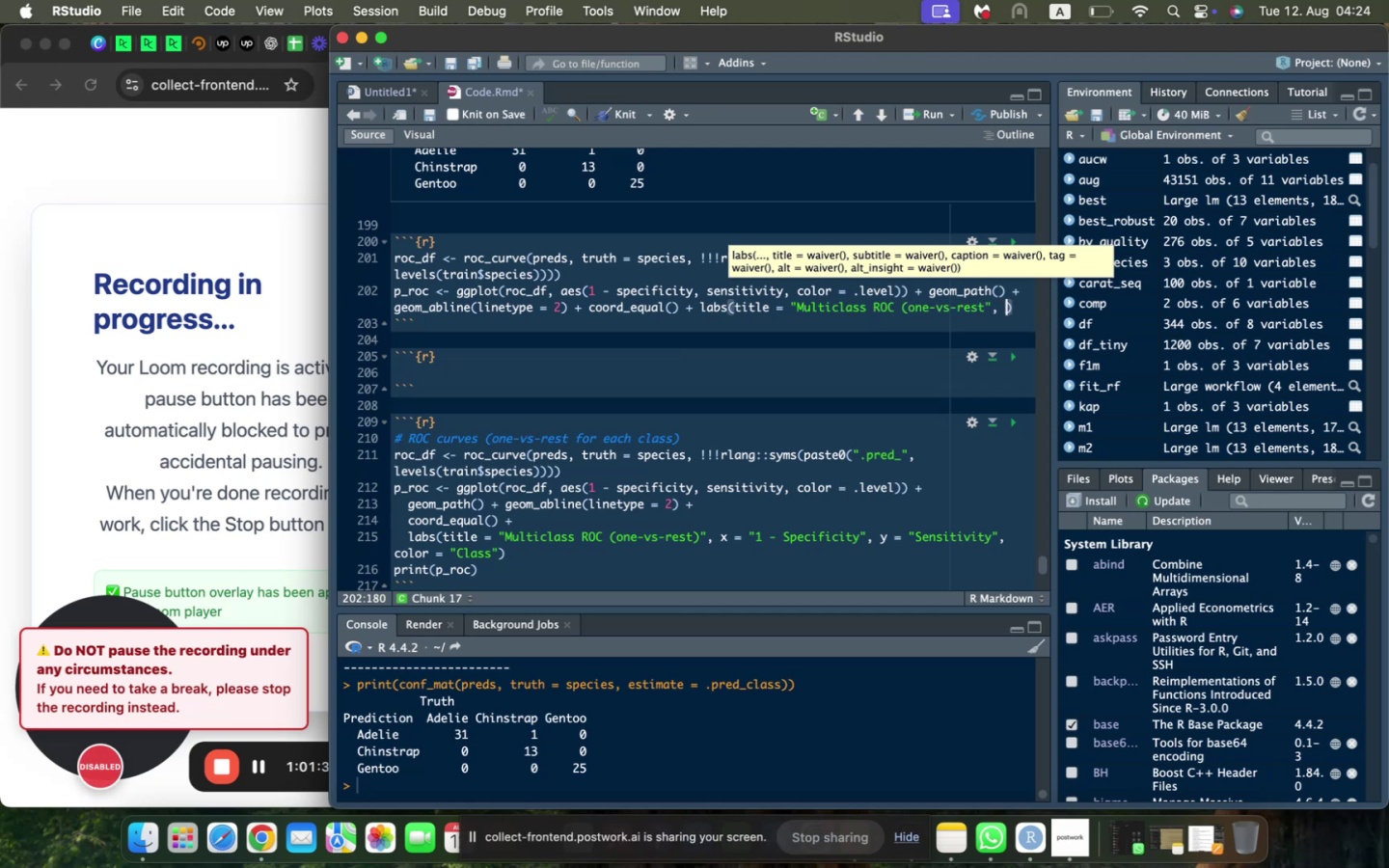 
key(Space)
 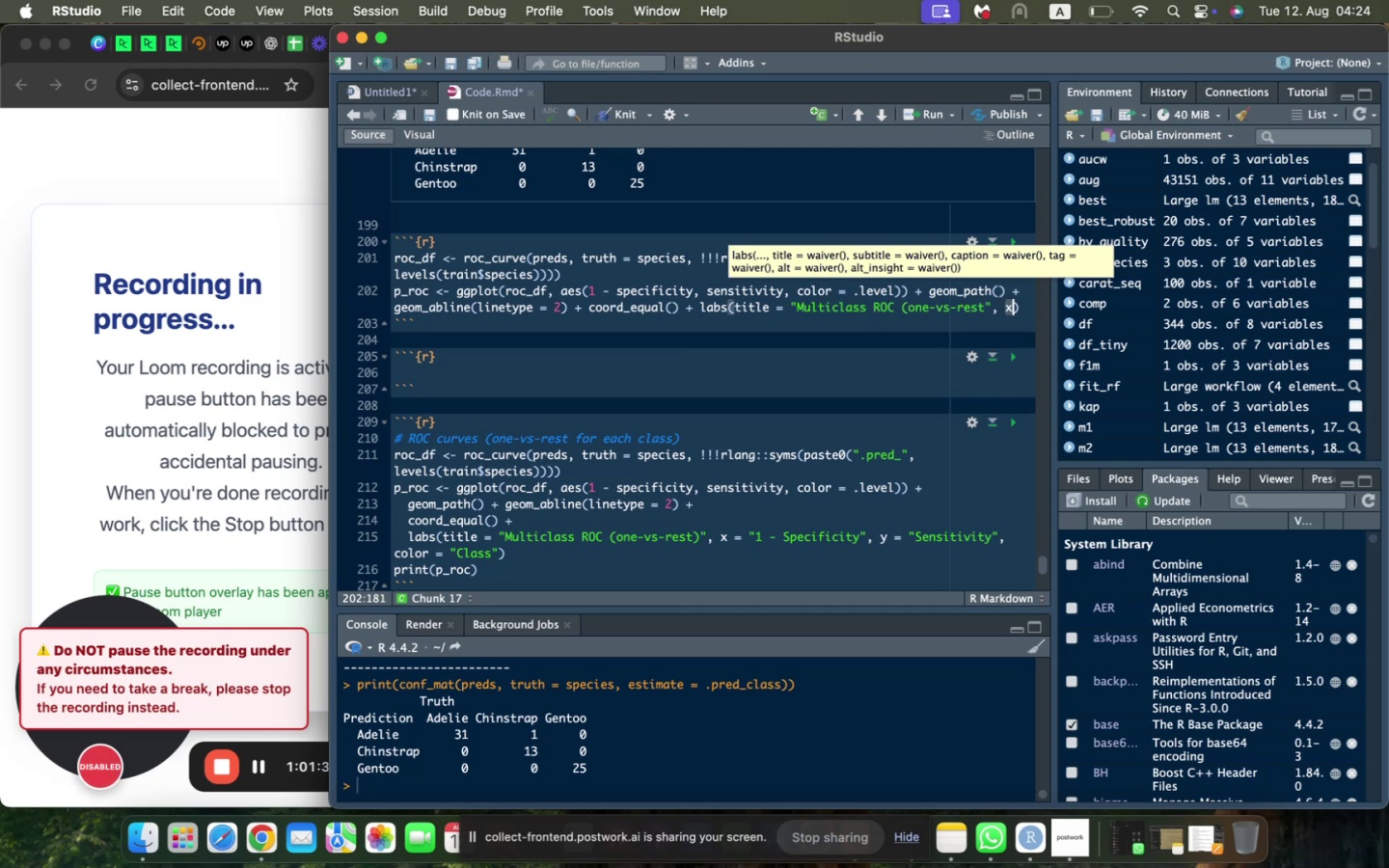 
key(X)
 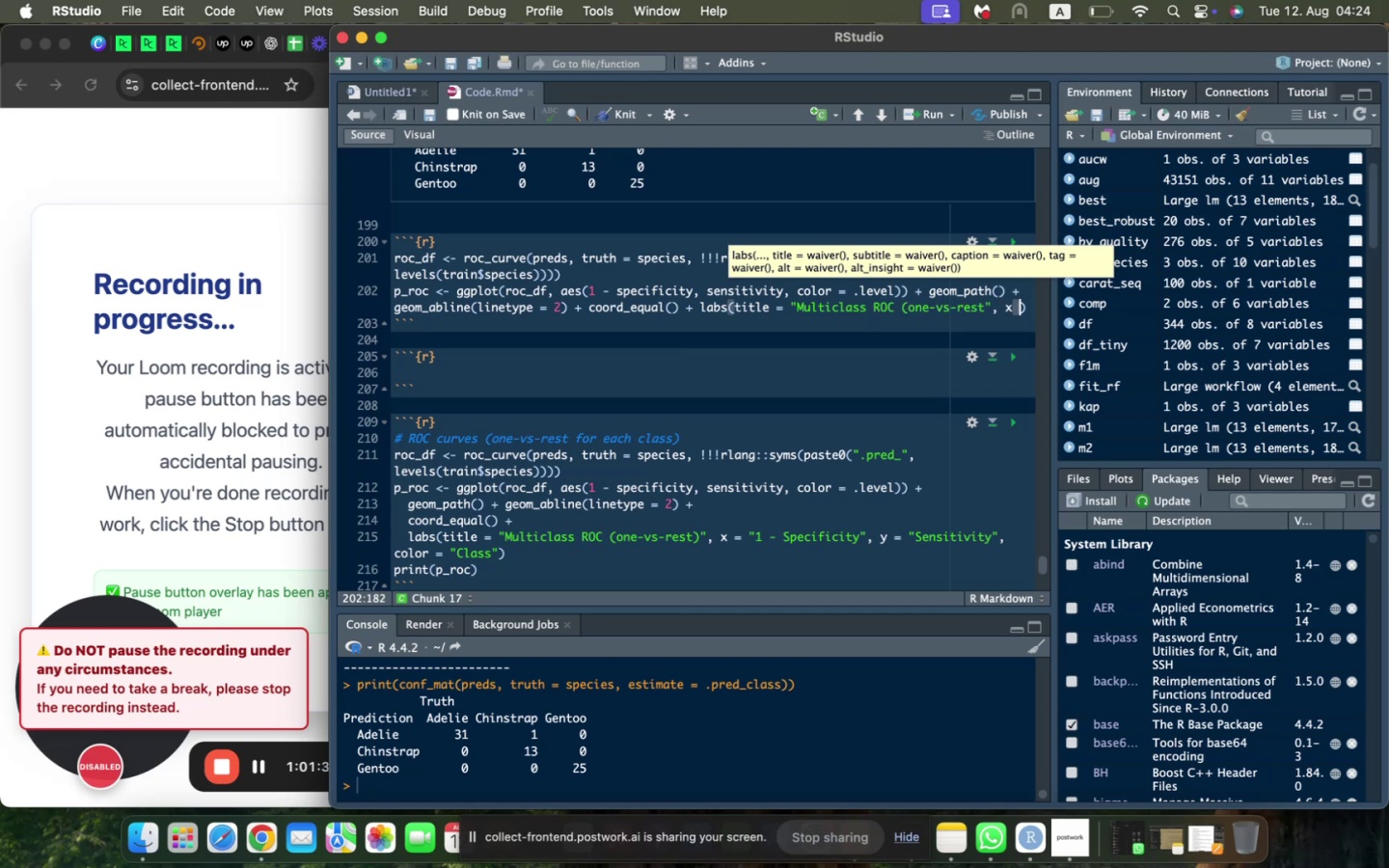 
key(Space)
 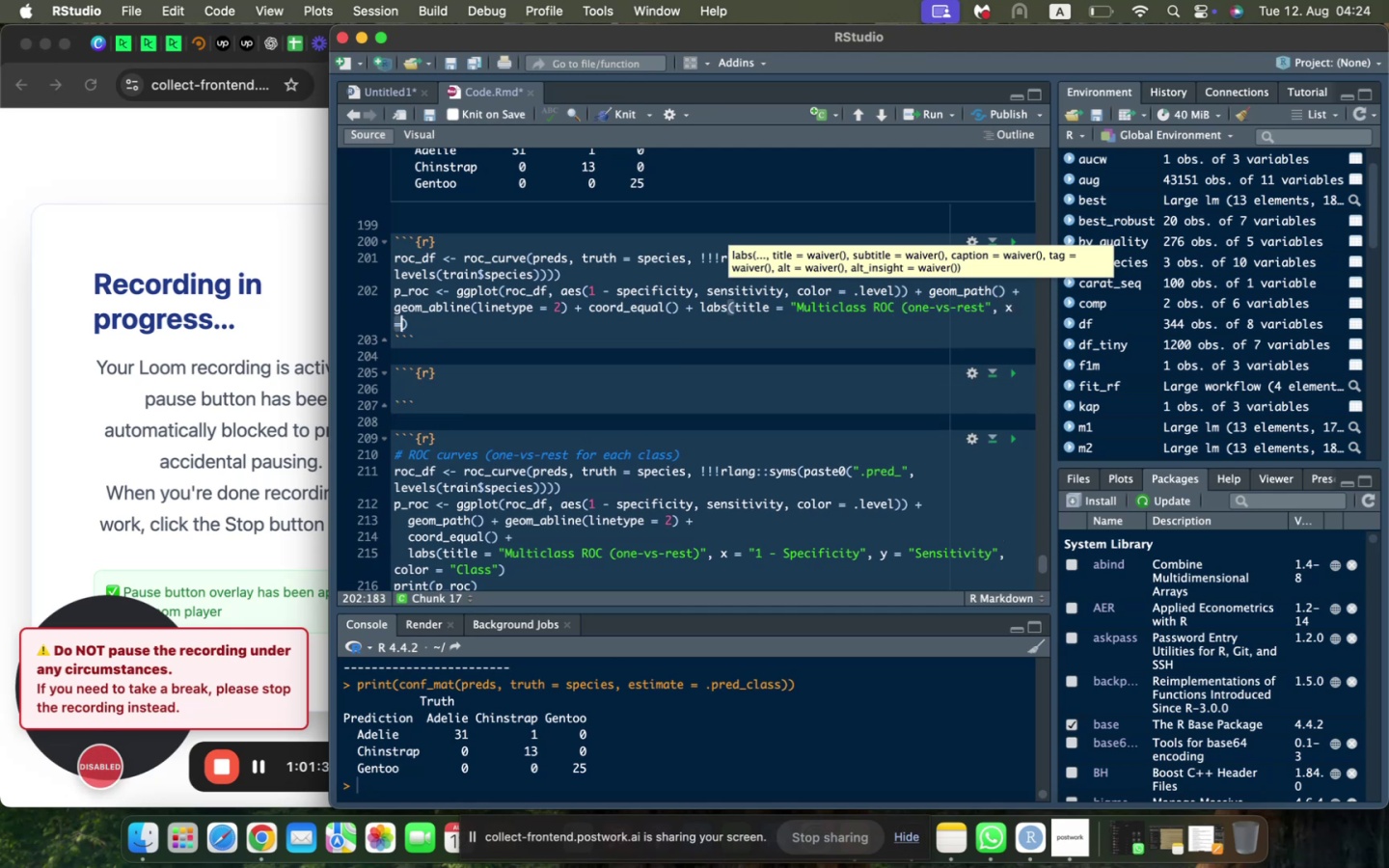 
key(Equal)
 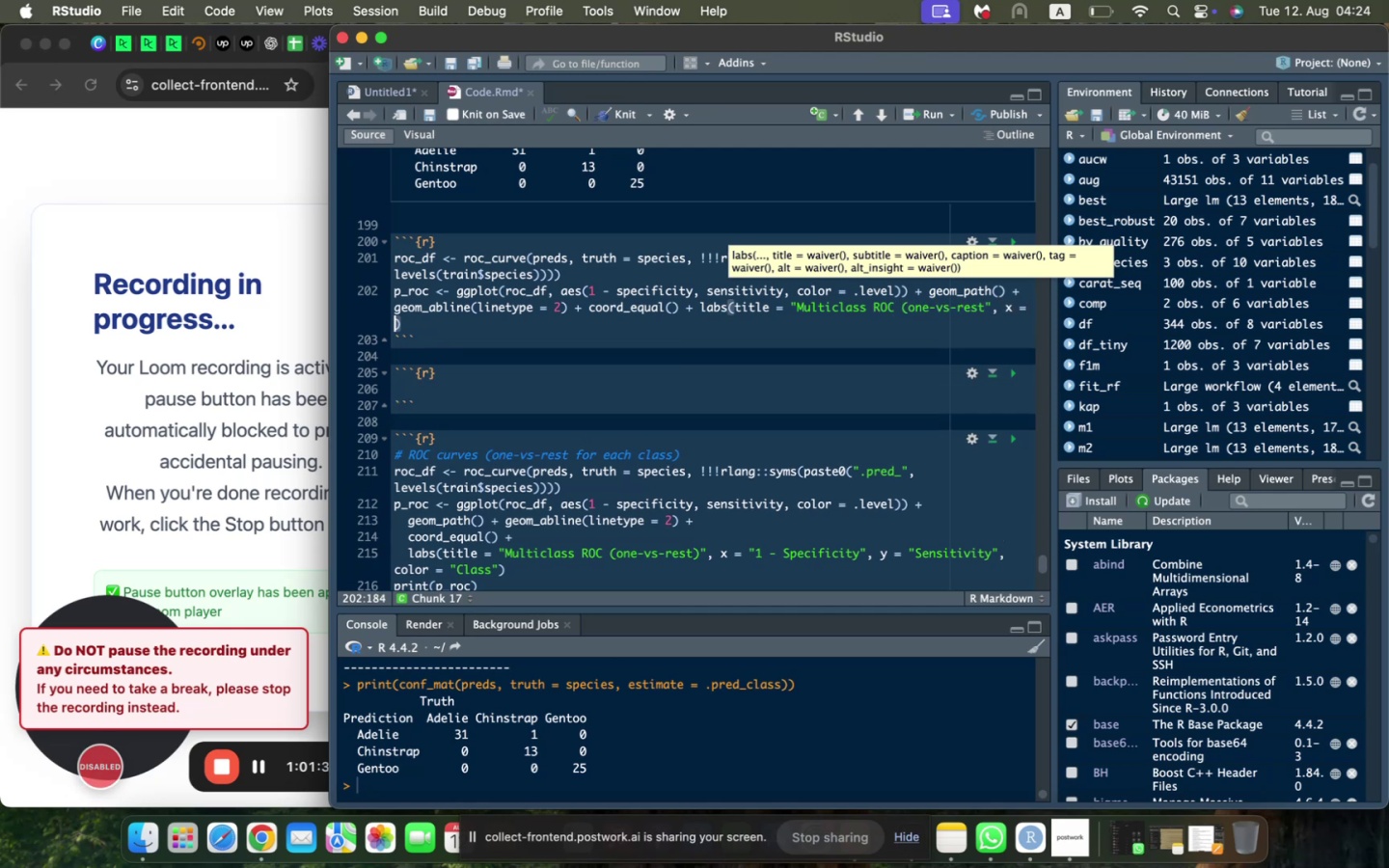 
key(Space)
 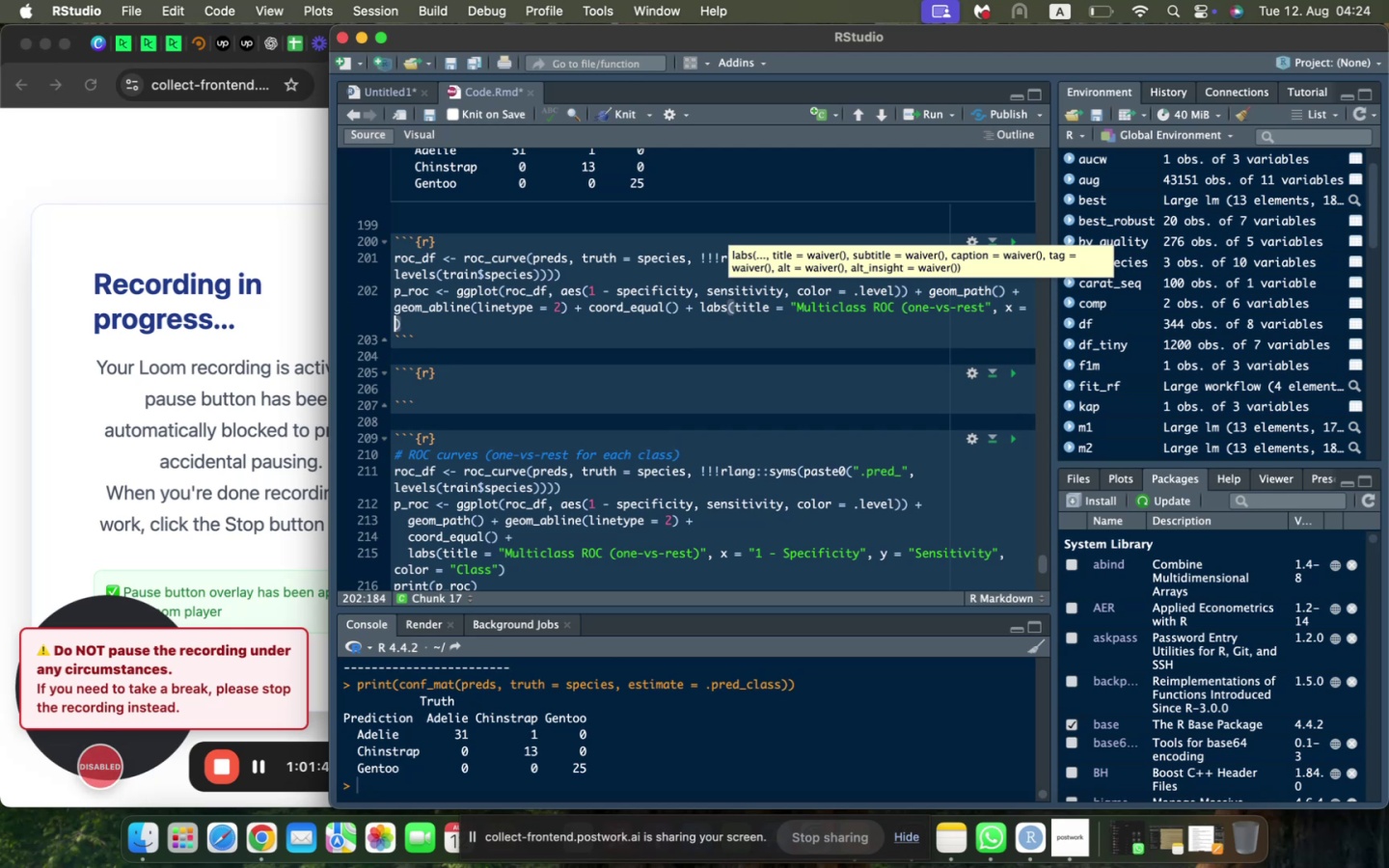 
key(ArrowLeft)
 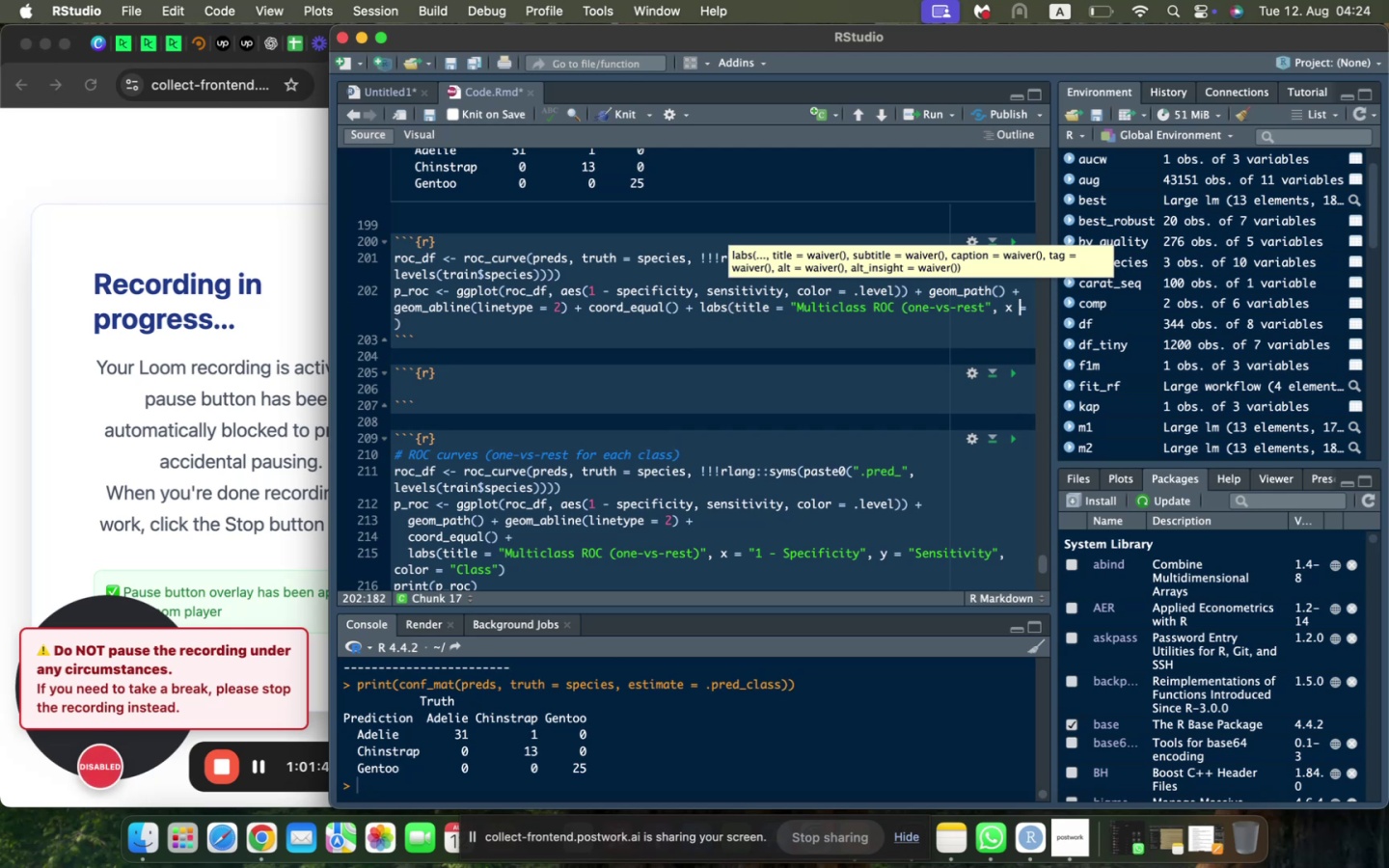 
key(ArrowLeft)
 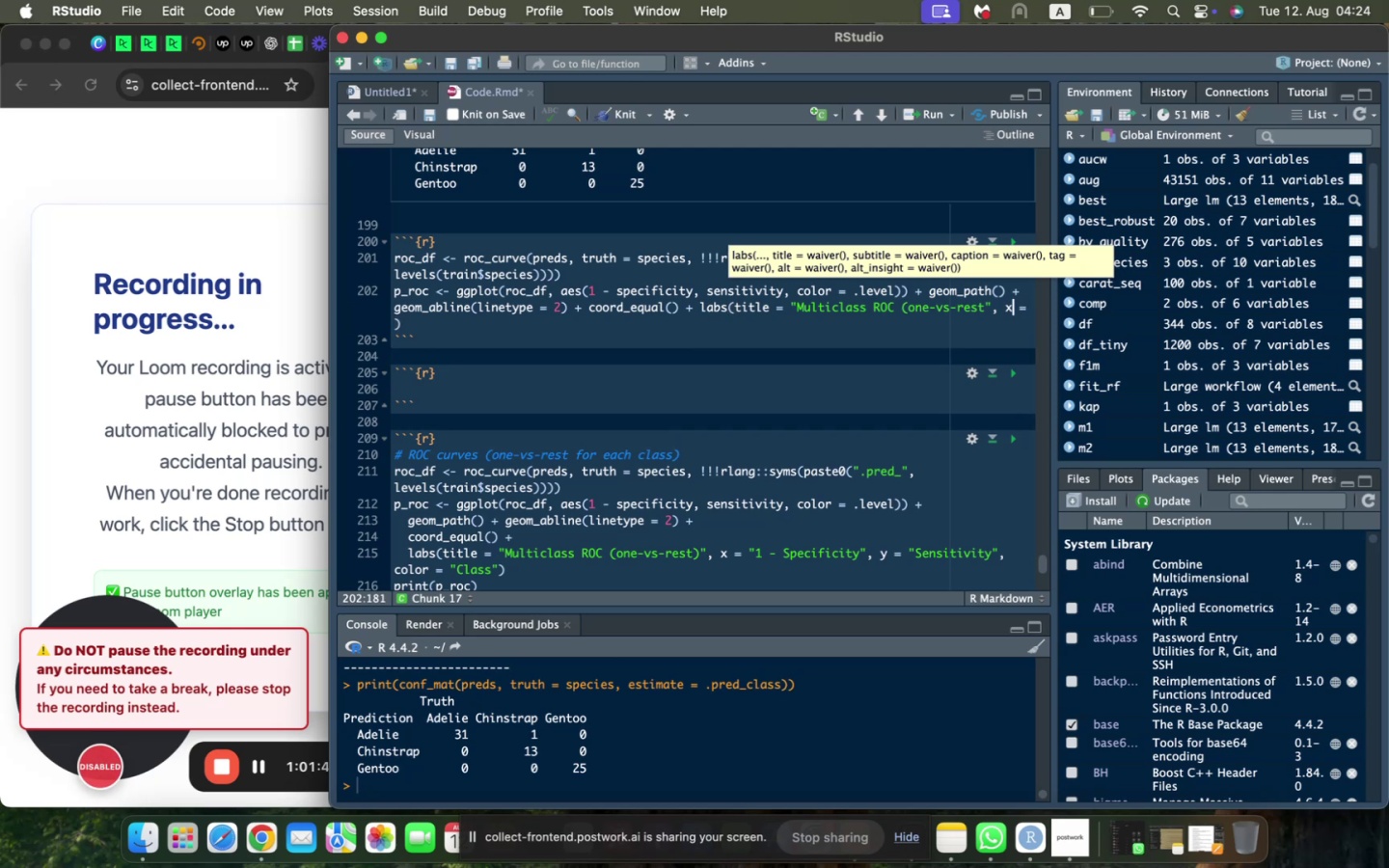 
key(ArrowLeft)
 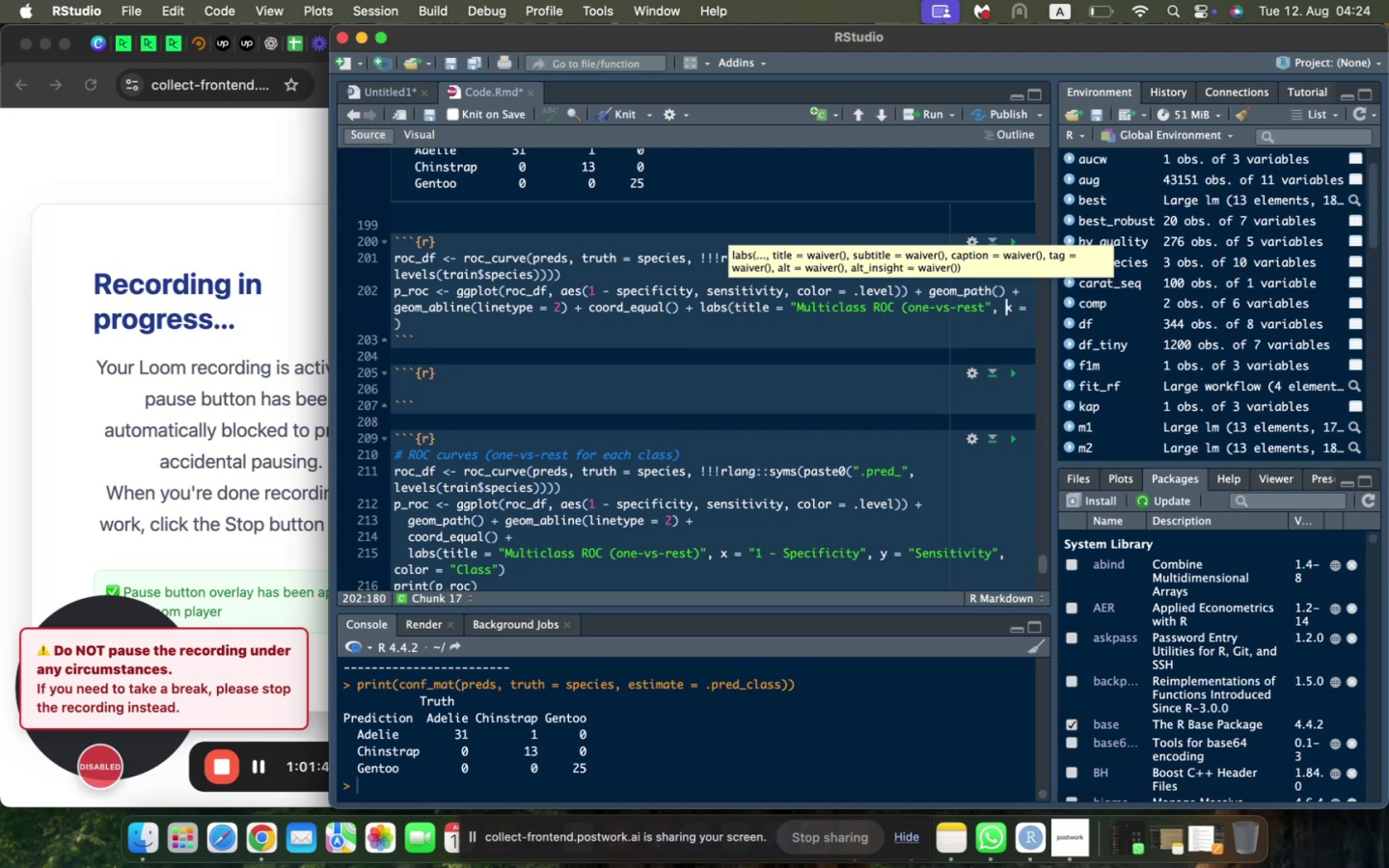 
key(ArrowLeft)
 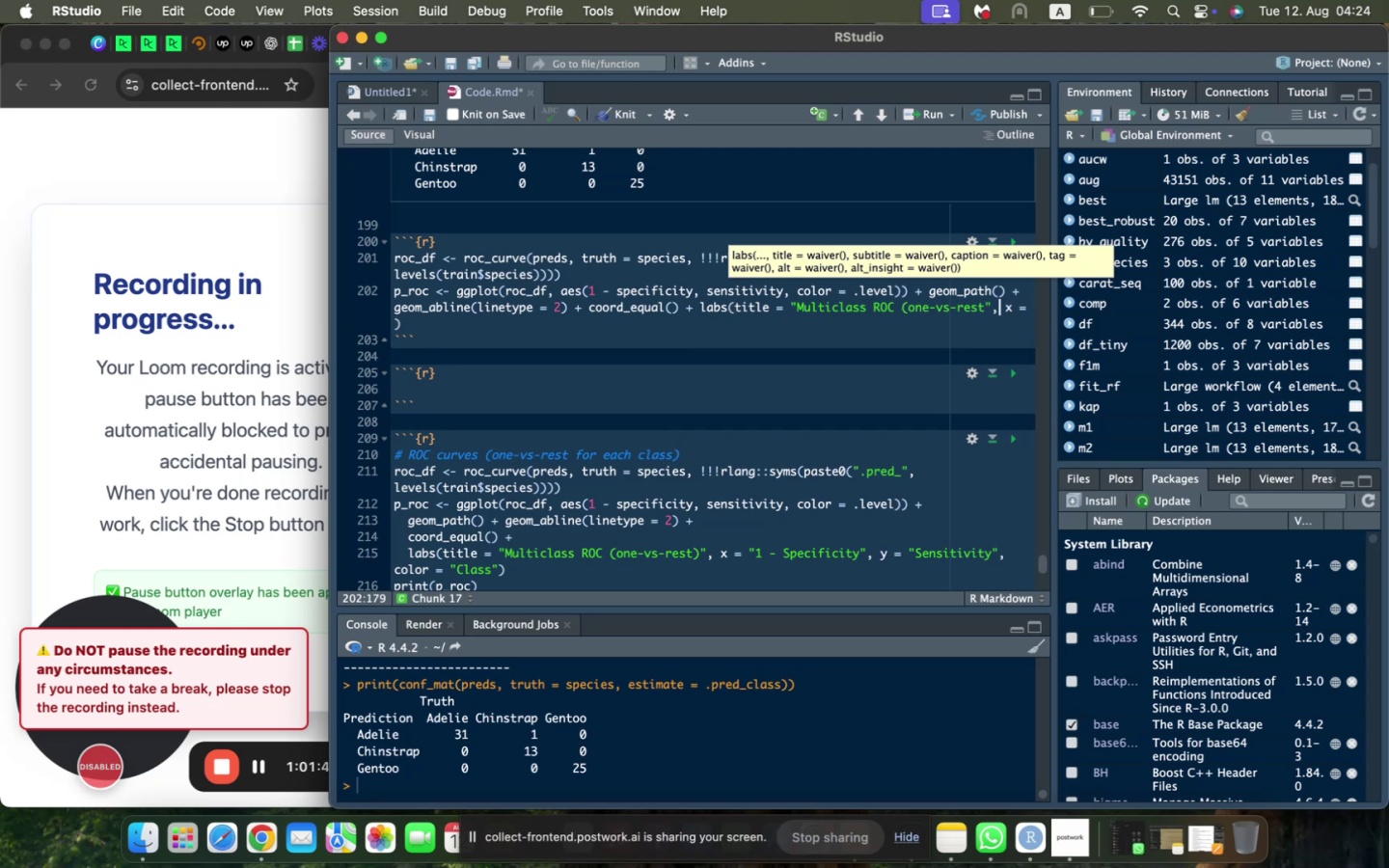 
key(ArrowLeft)
 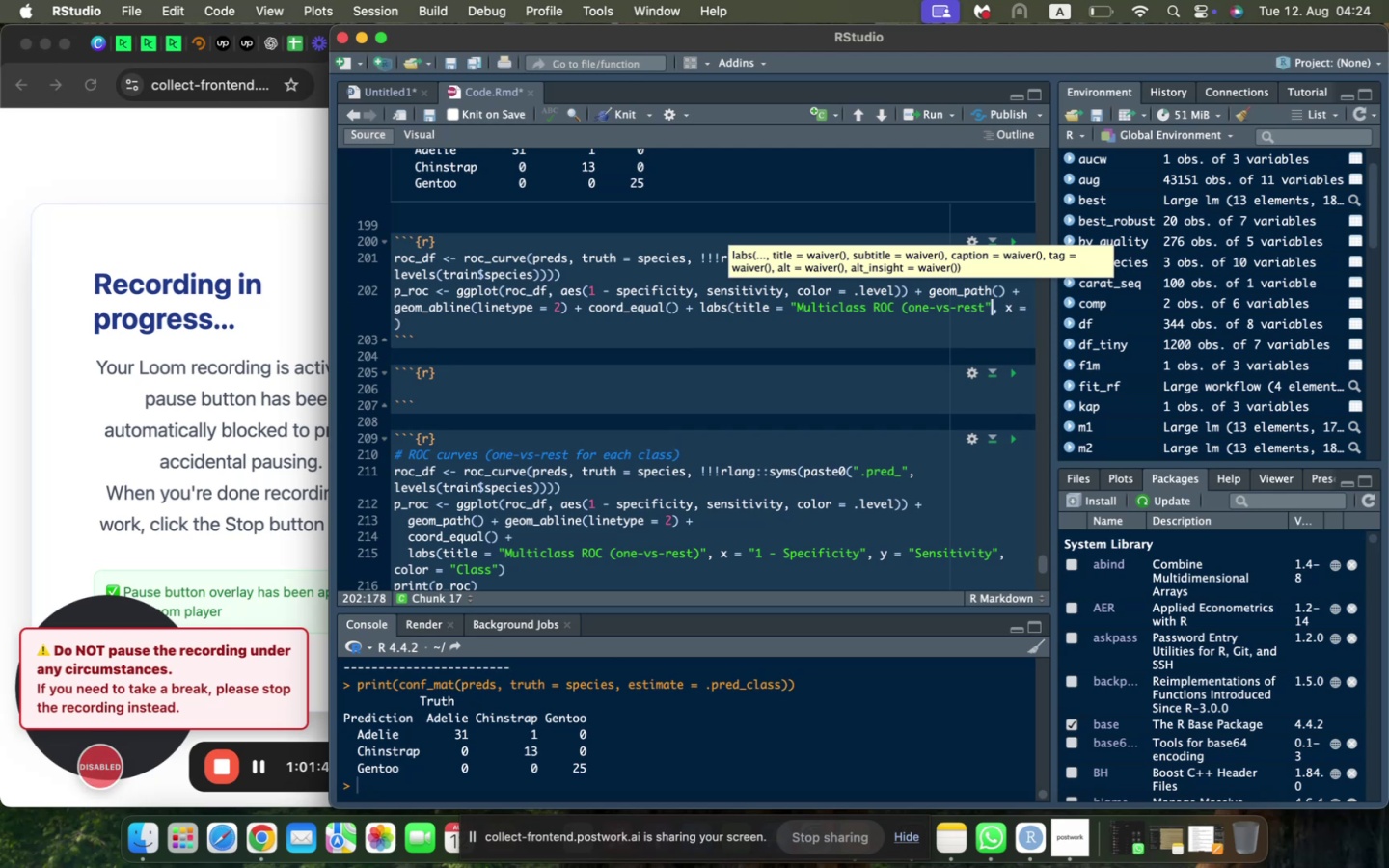 
key(ArrowLeft)
 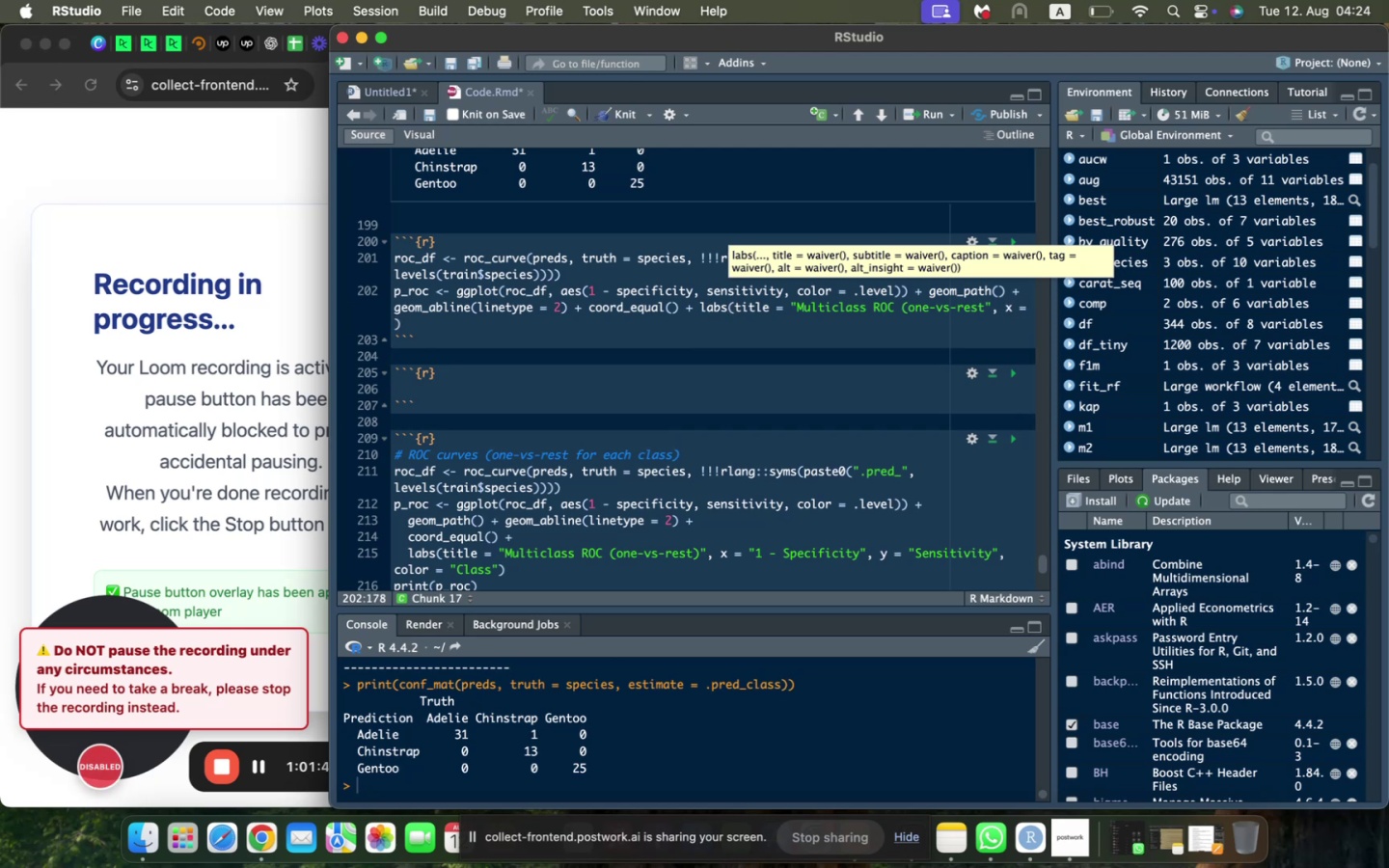 
key(ArrowLeft)
 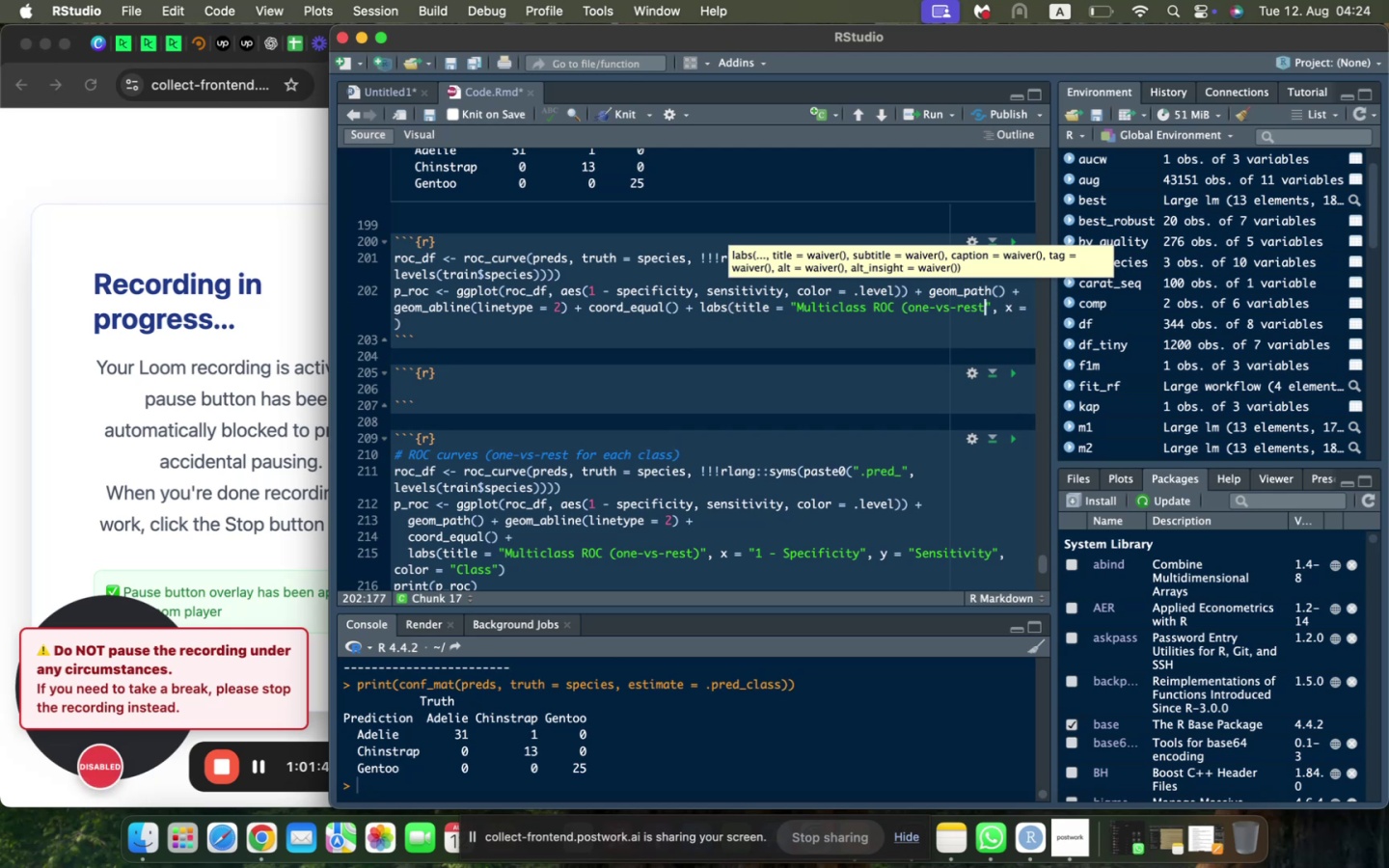 
key(Shift+0)
 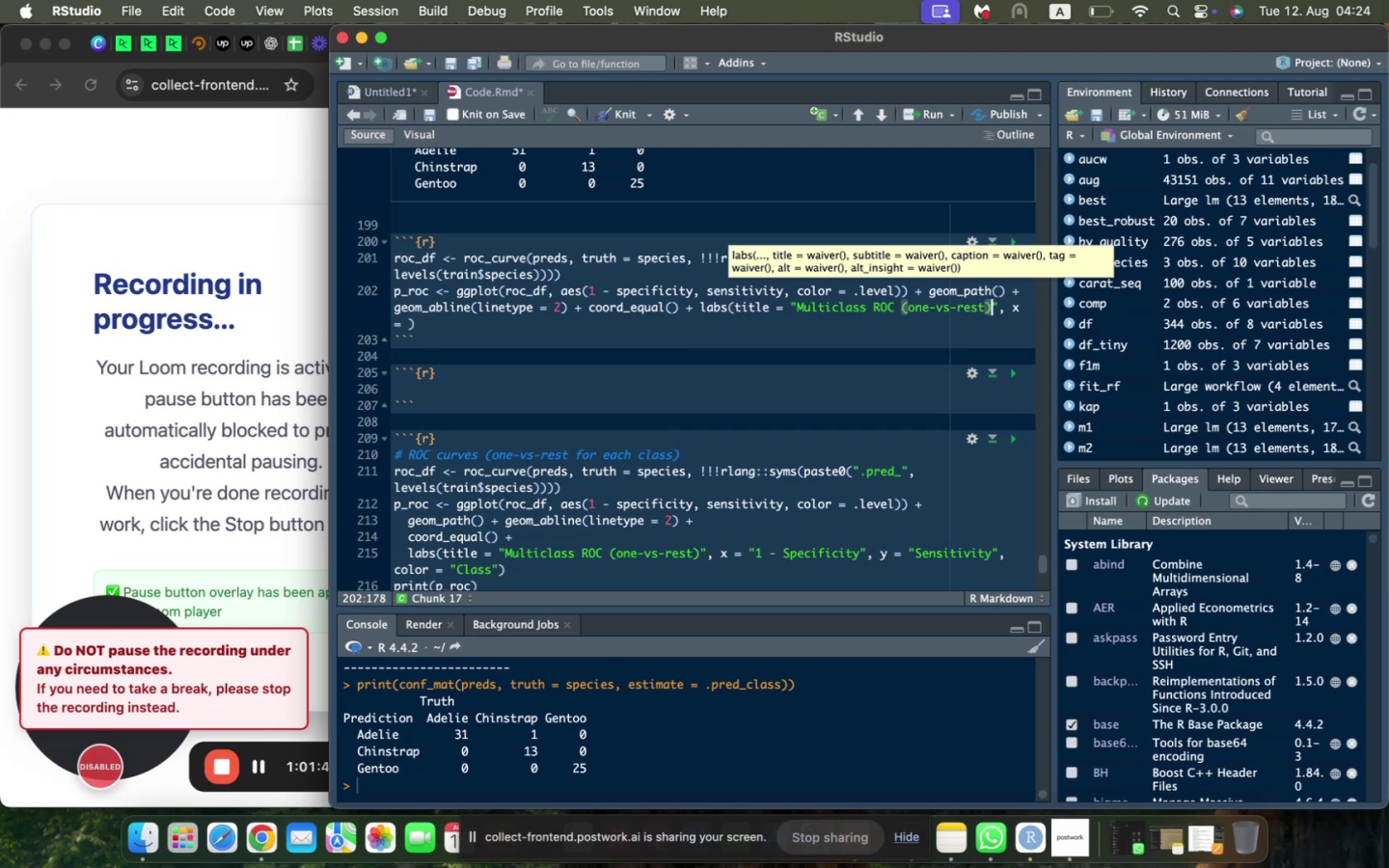 
key(ArrowRight)
 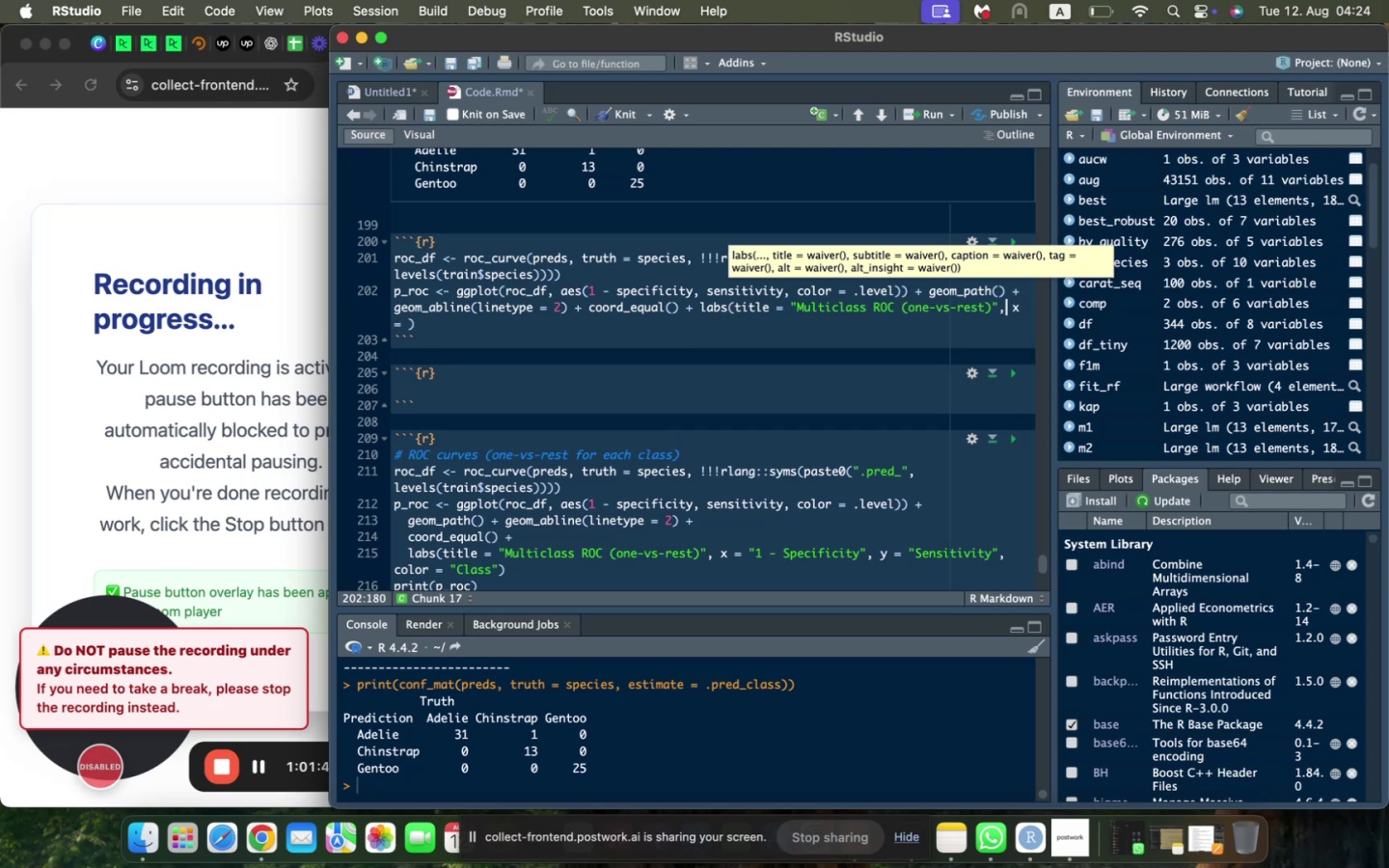 
key(ArrowRight)
 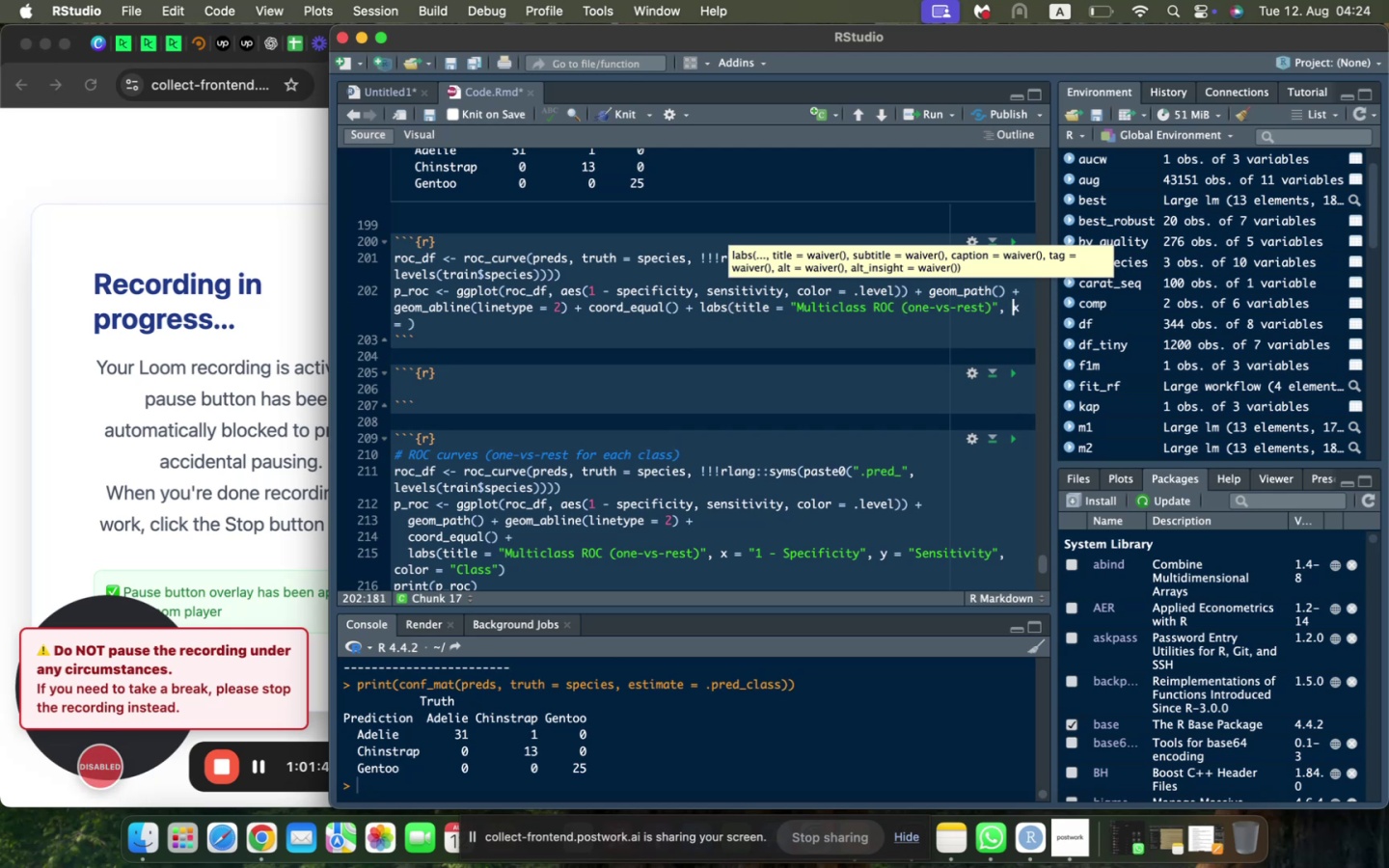 
key(ArrowRight)
 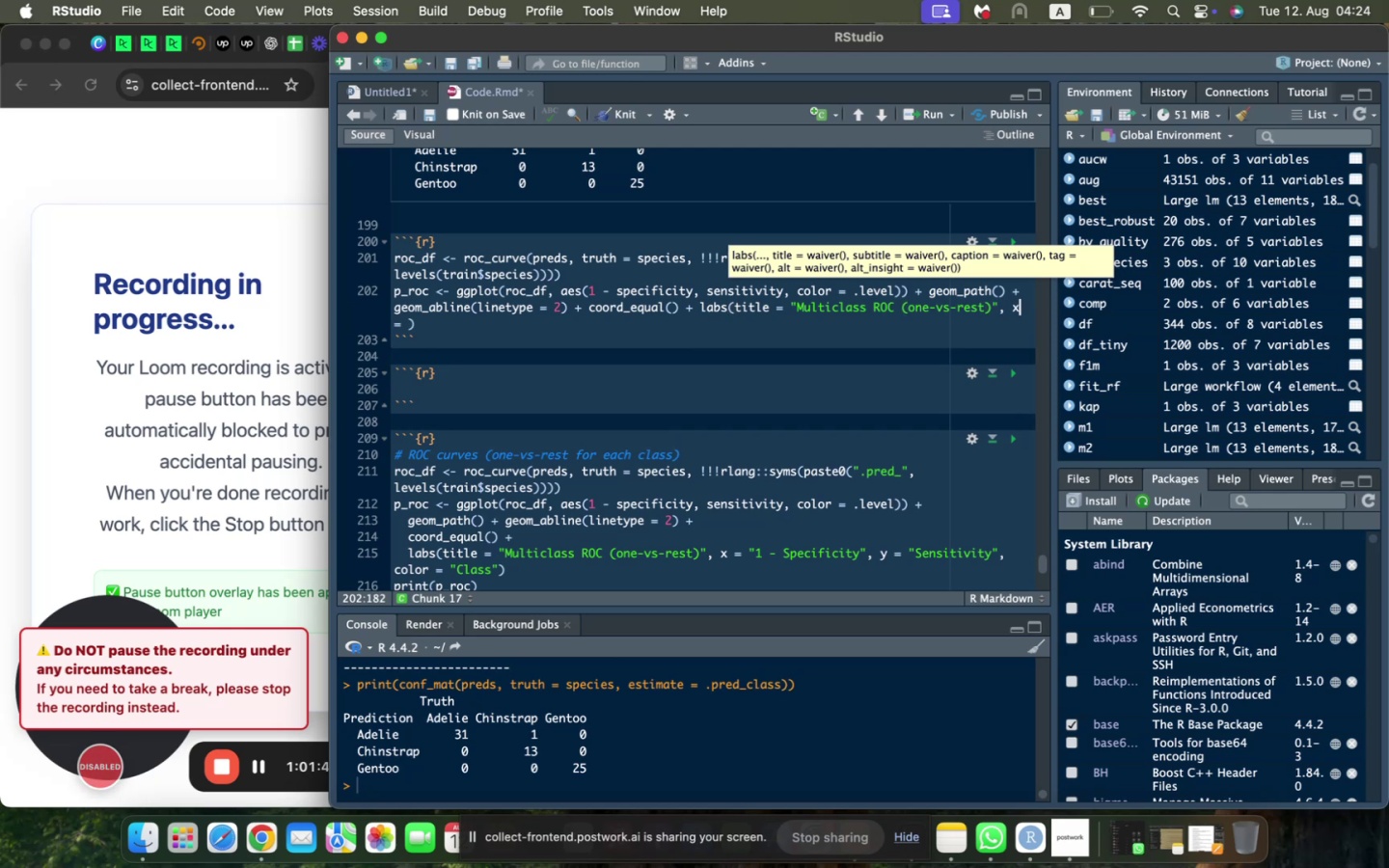 
key(ArrowRight)
 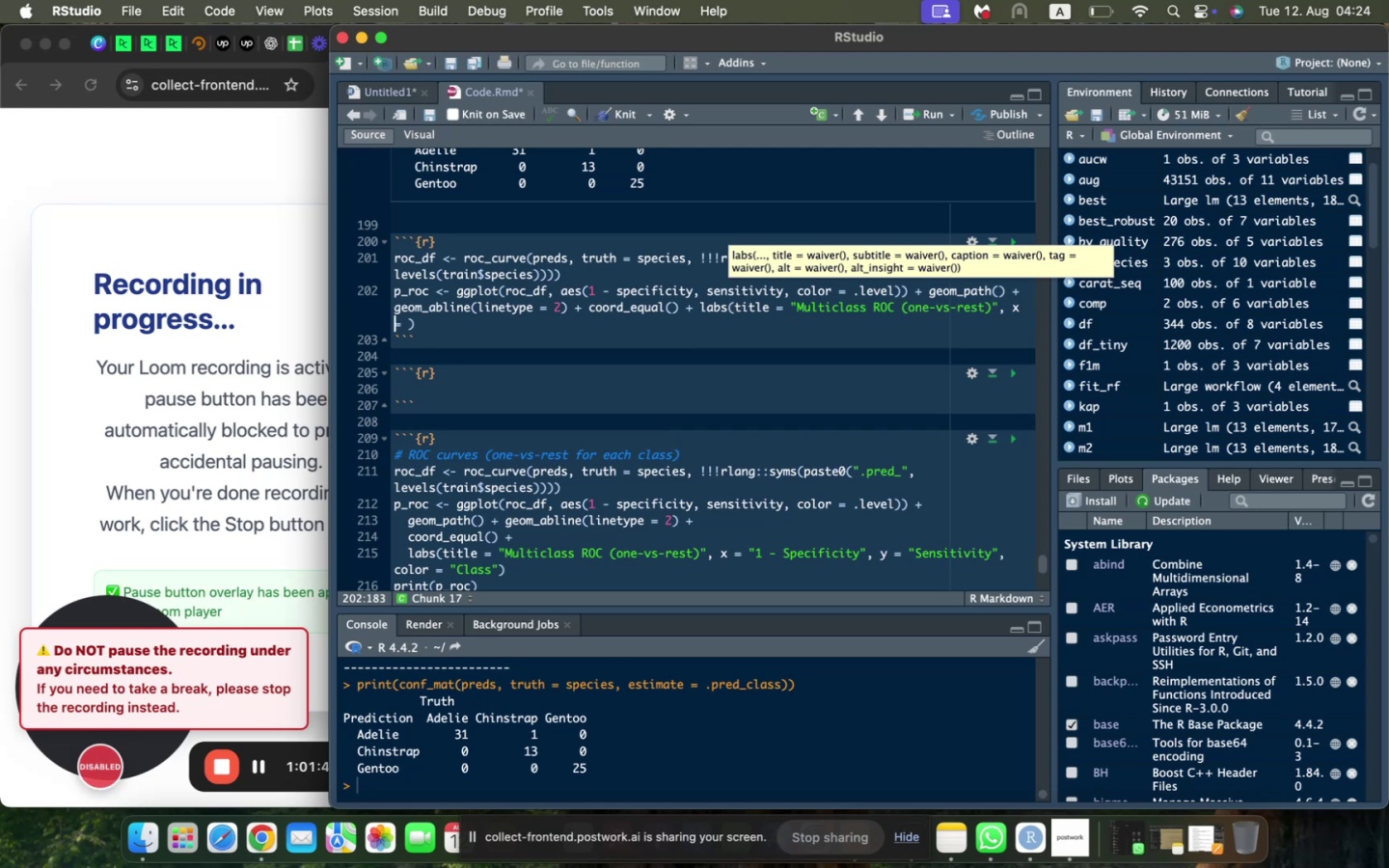 
key(ArrowRight)
 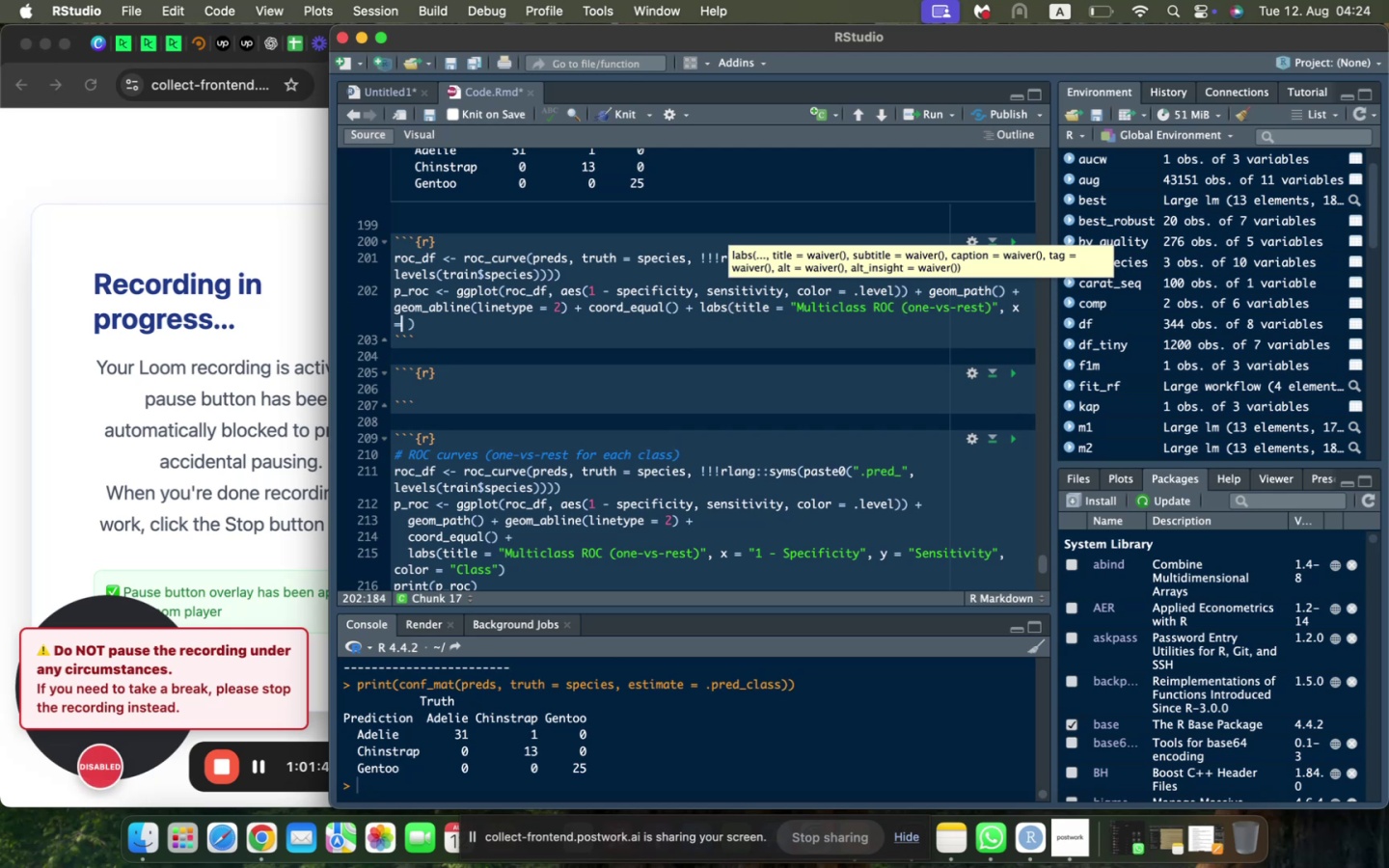 
key(ArrowRight)
 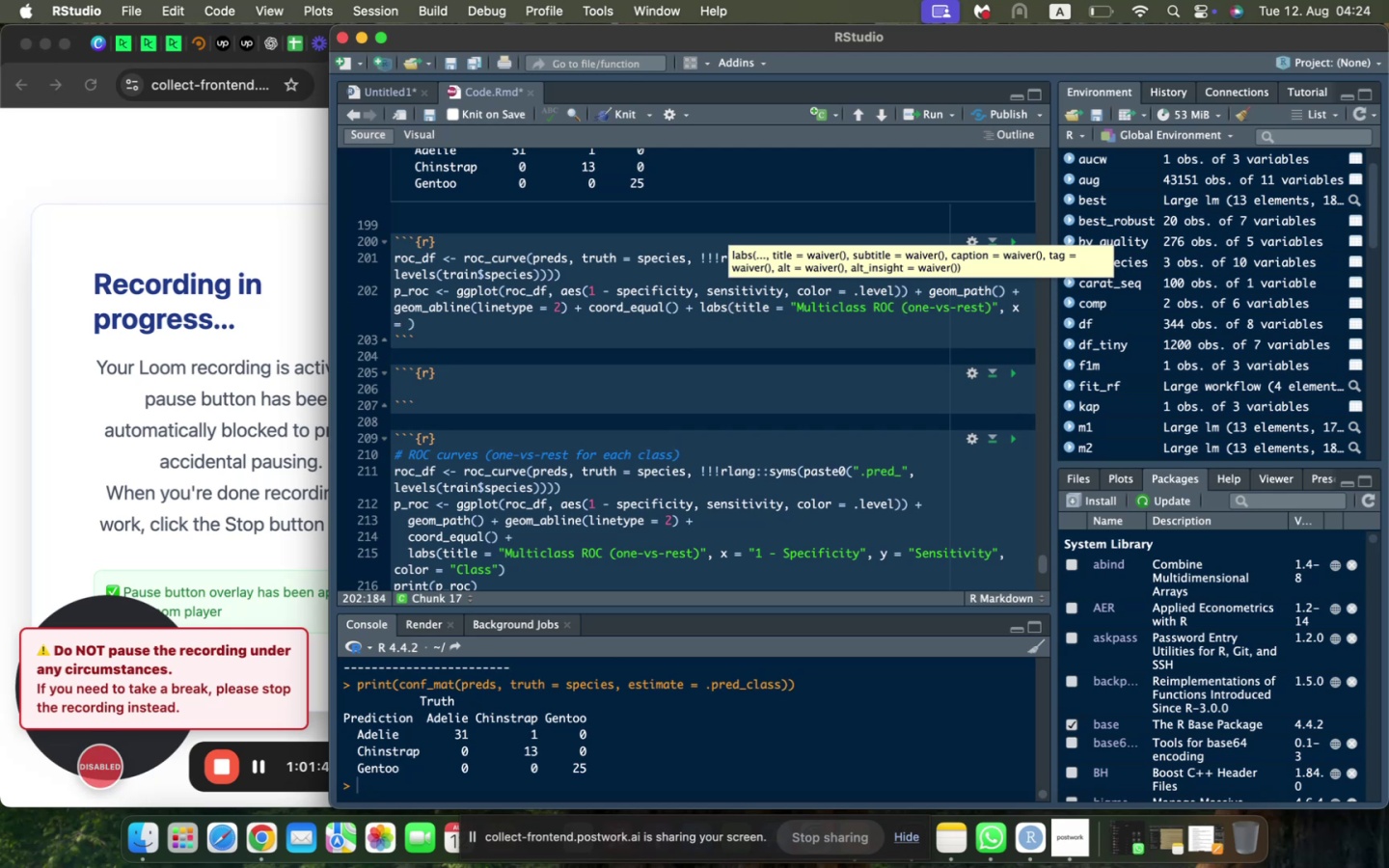 
key(ArrowRight)
 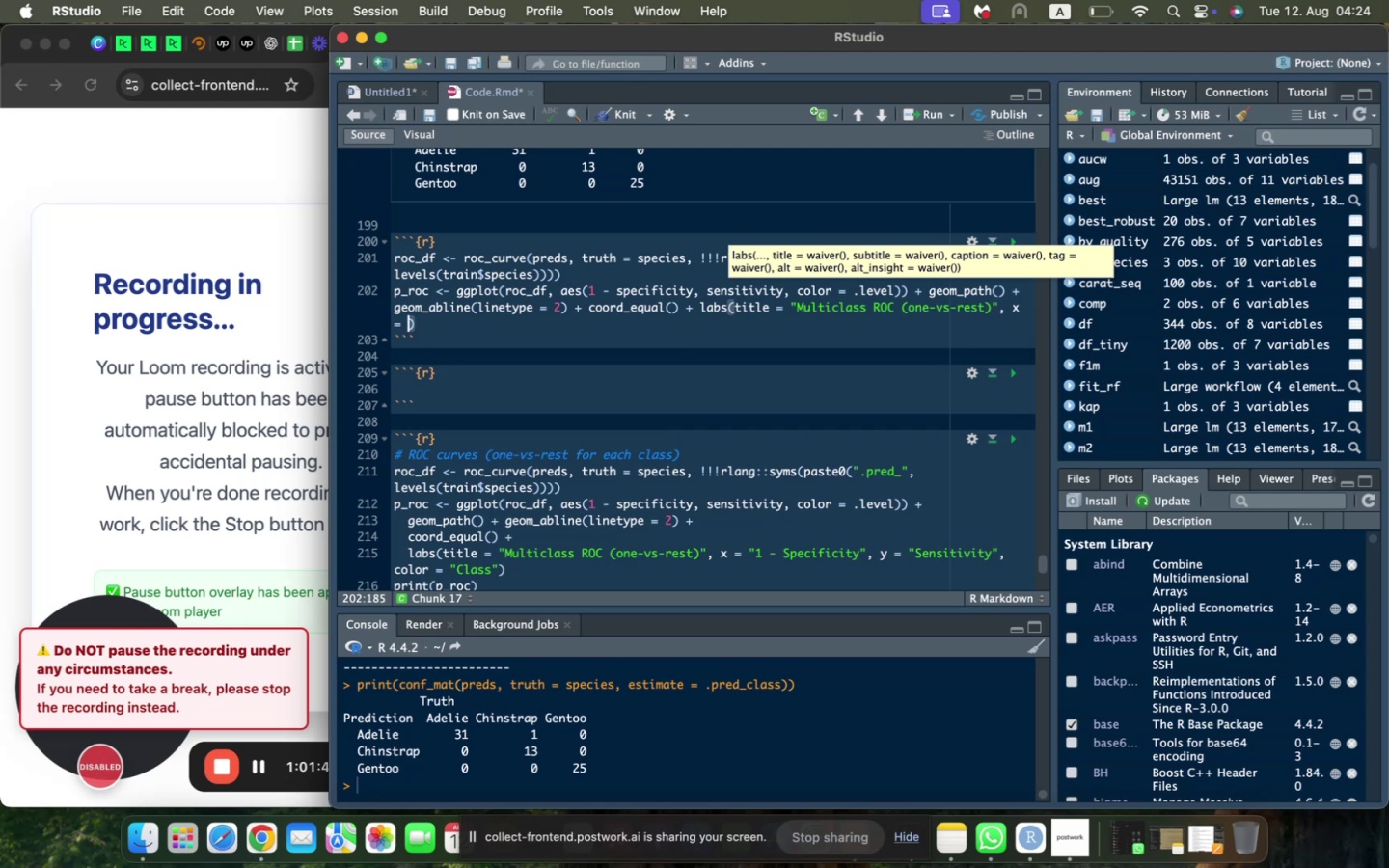 
type("1 ; )
key(Backspace)
key(Backspace)
type(- Specificity)
 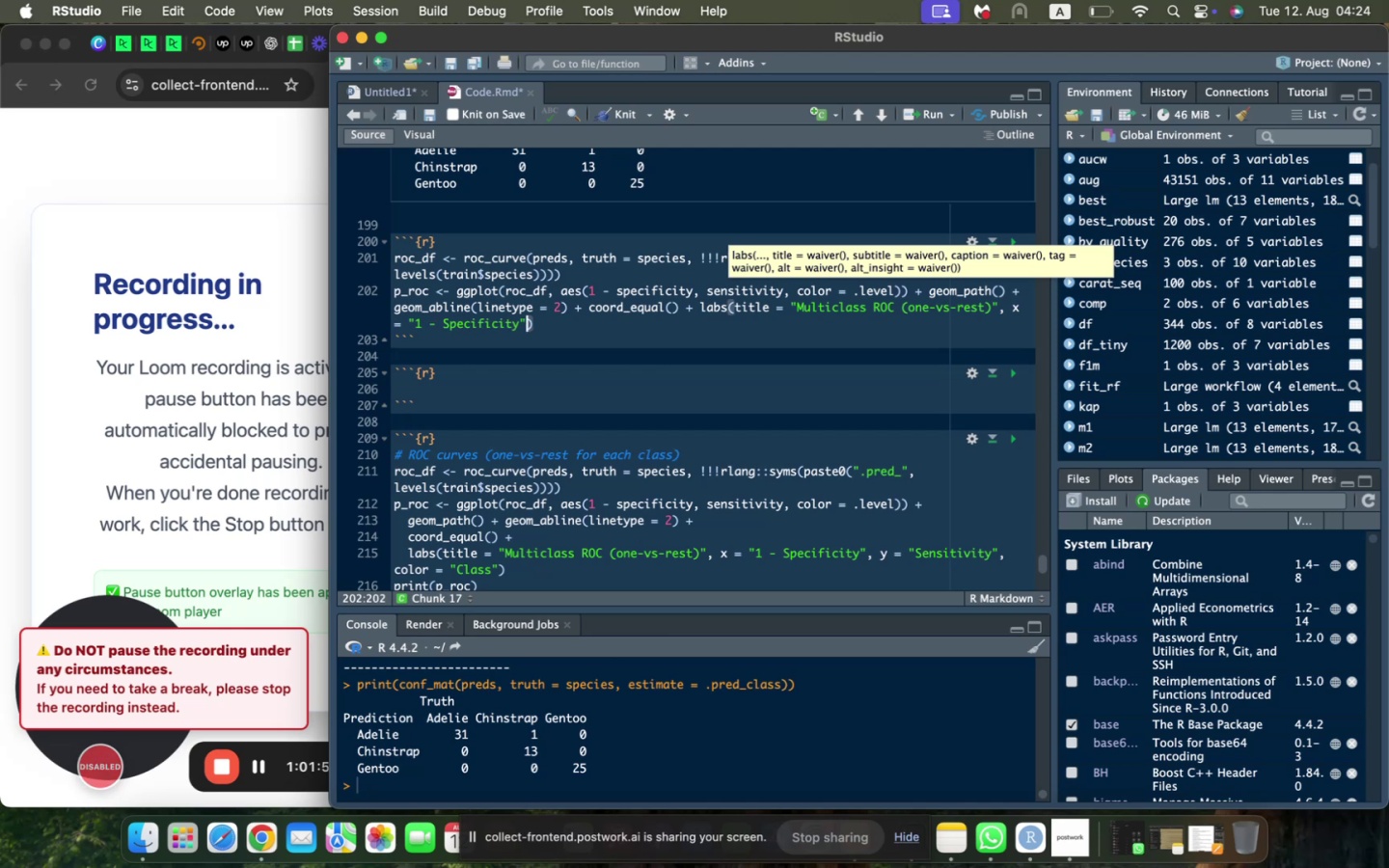 
 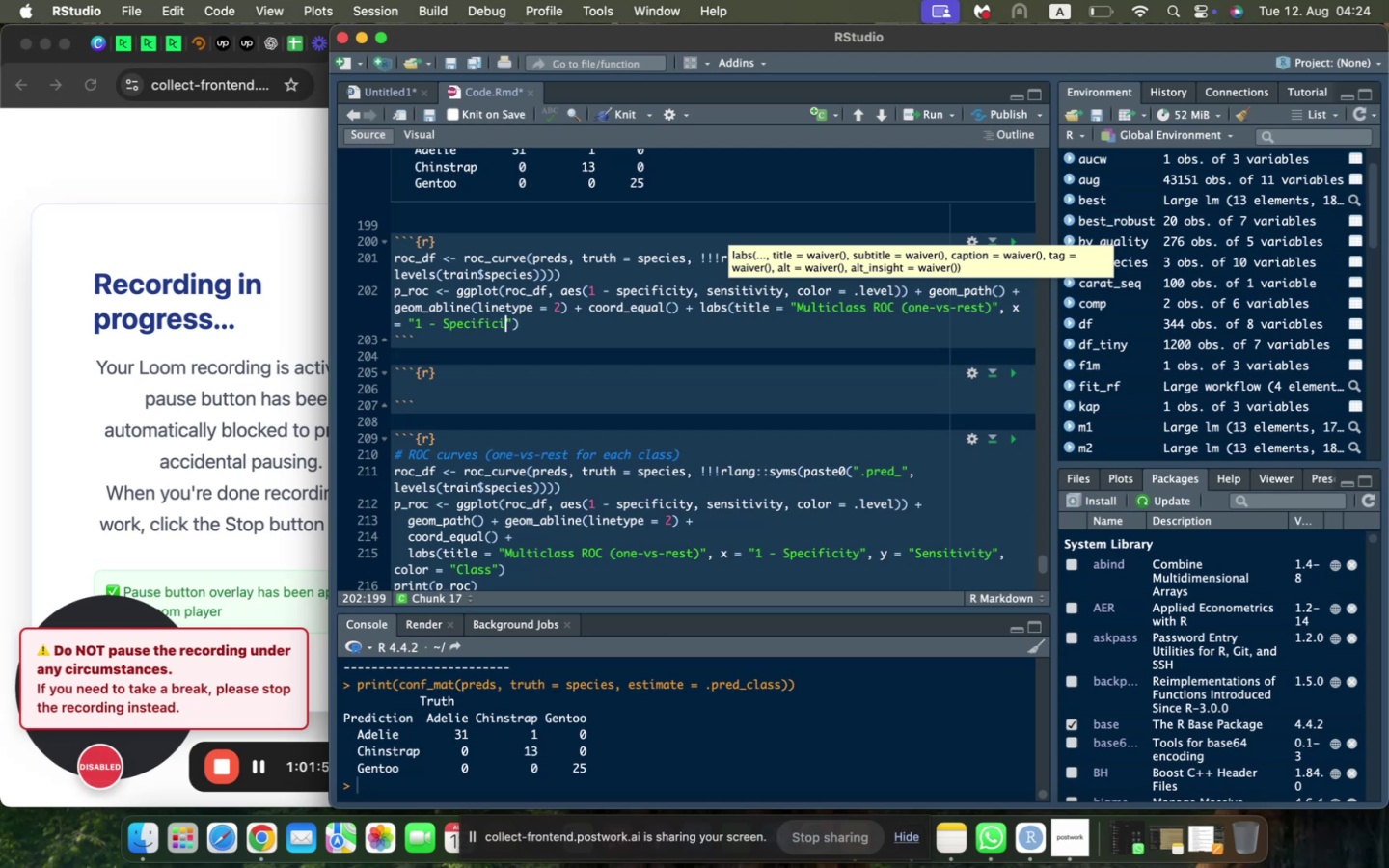 
key(ArrowRight)
 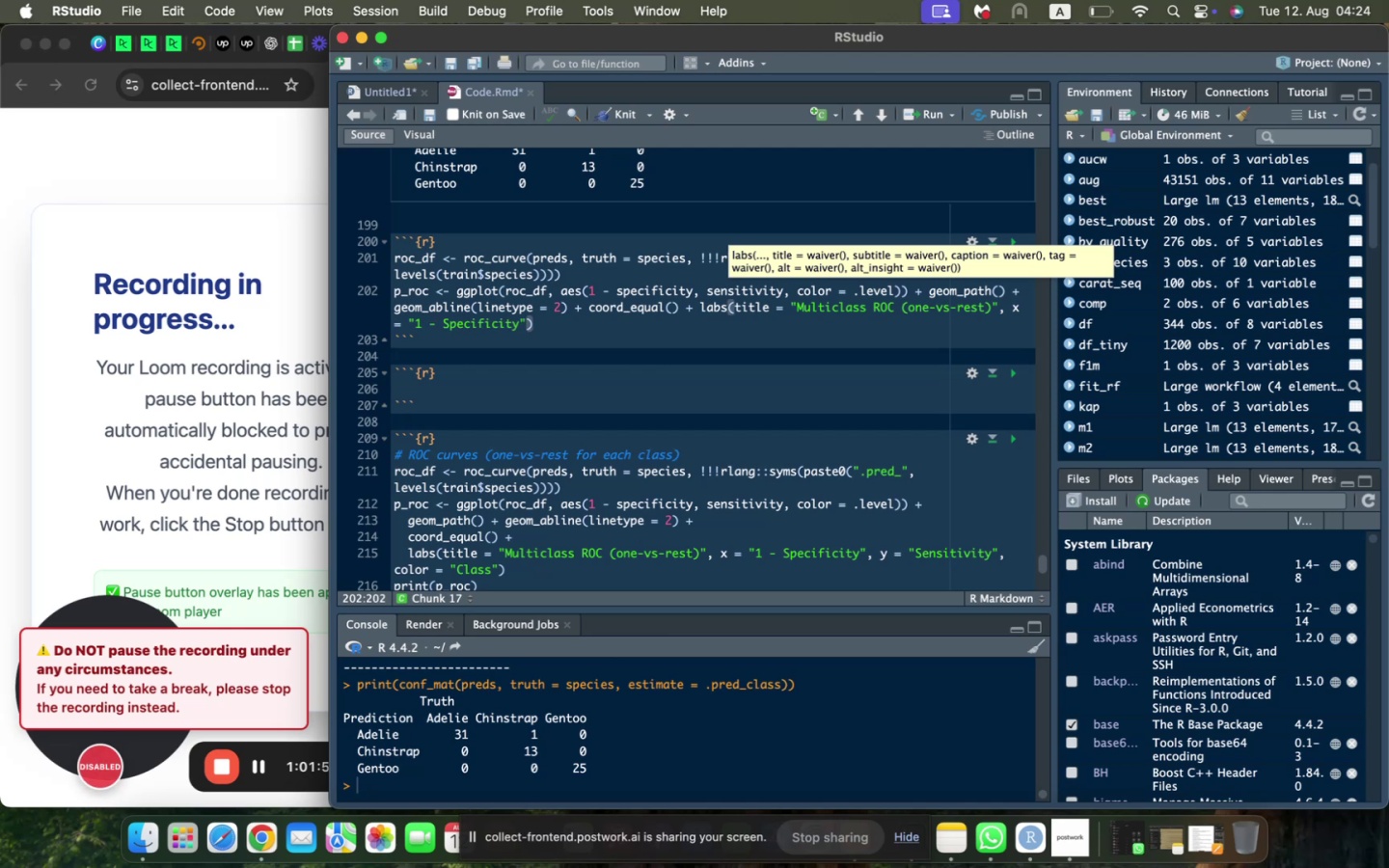 
type(, u )
key(Backspace)
key(Backspace)
type(y = "Sensitibit)
key(Backspace)
key(Backspace)
key(Backspace)
type(vity)
 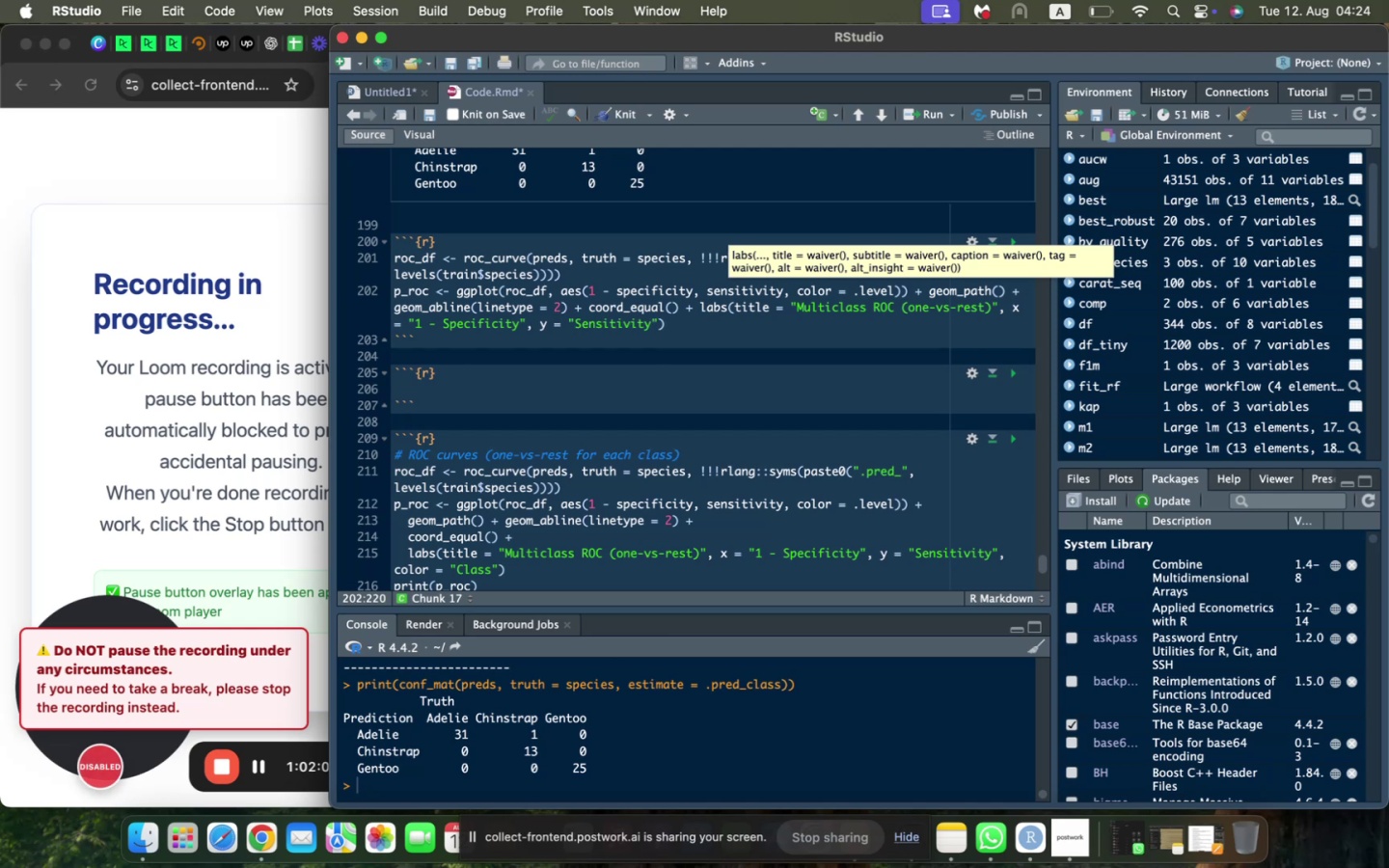 
key(ArrowRight)
 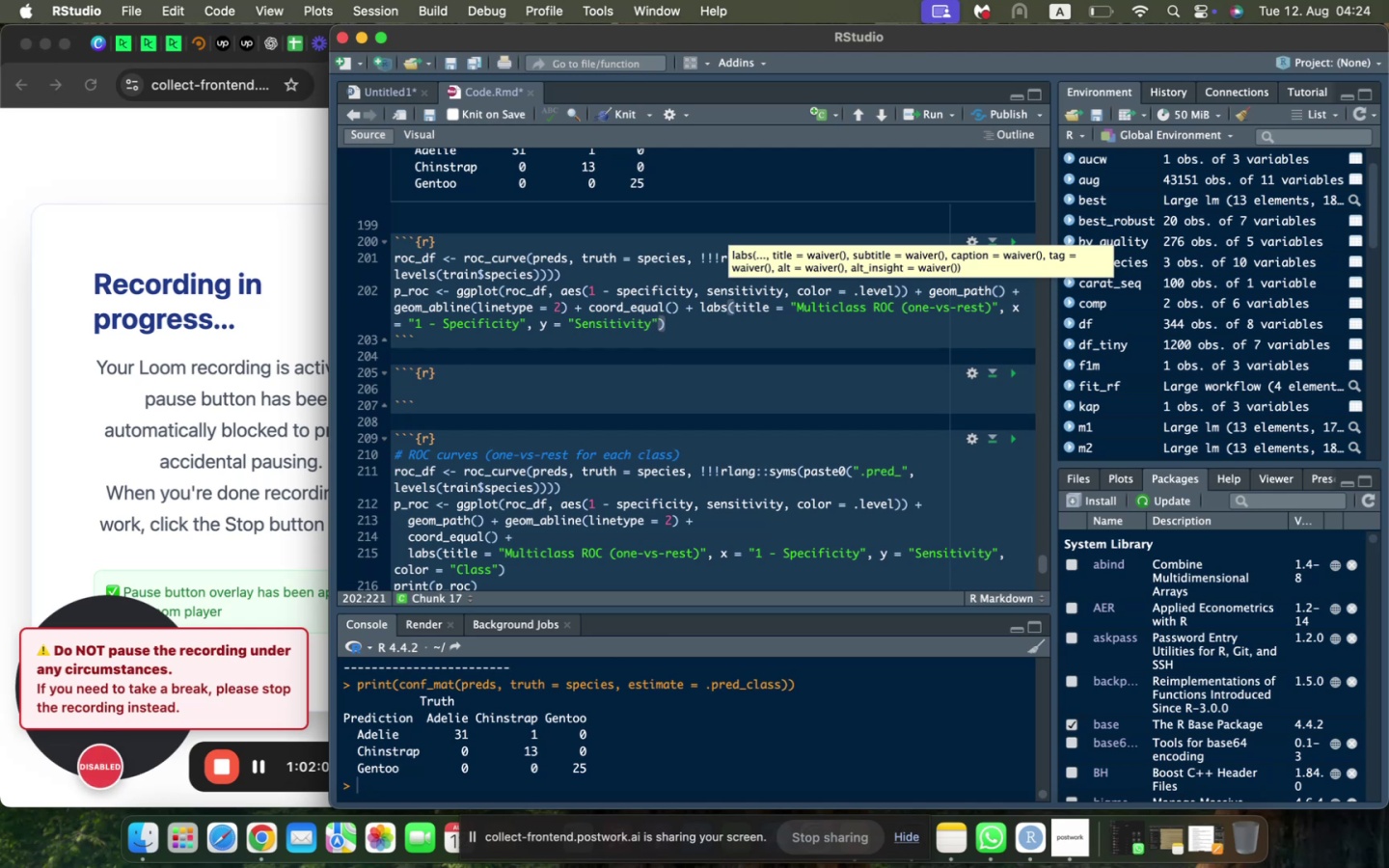 
type(, color = "Class)
 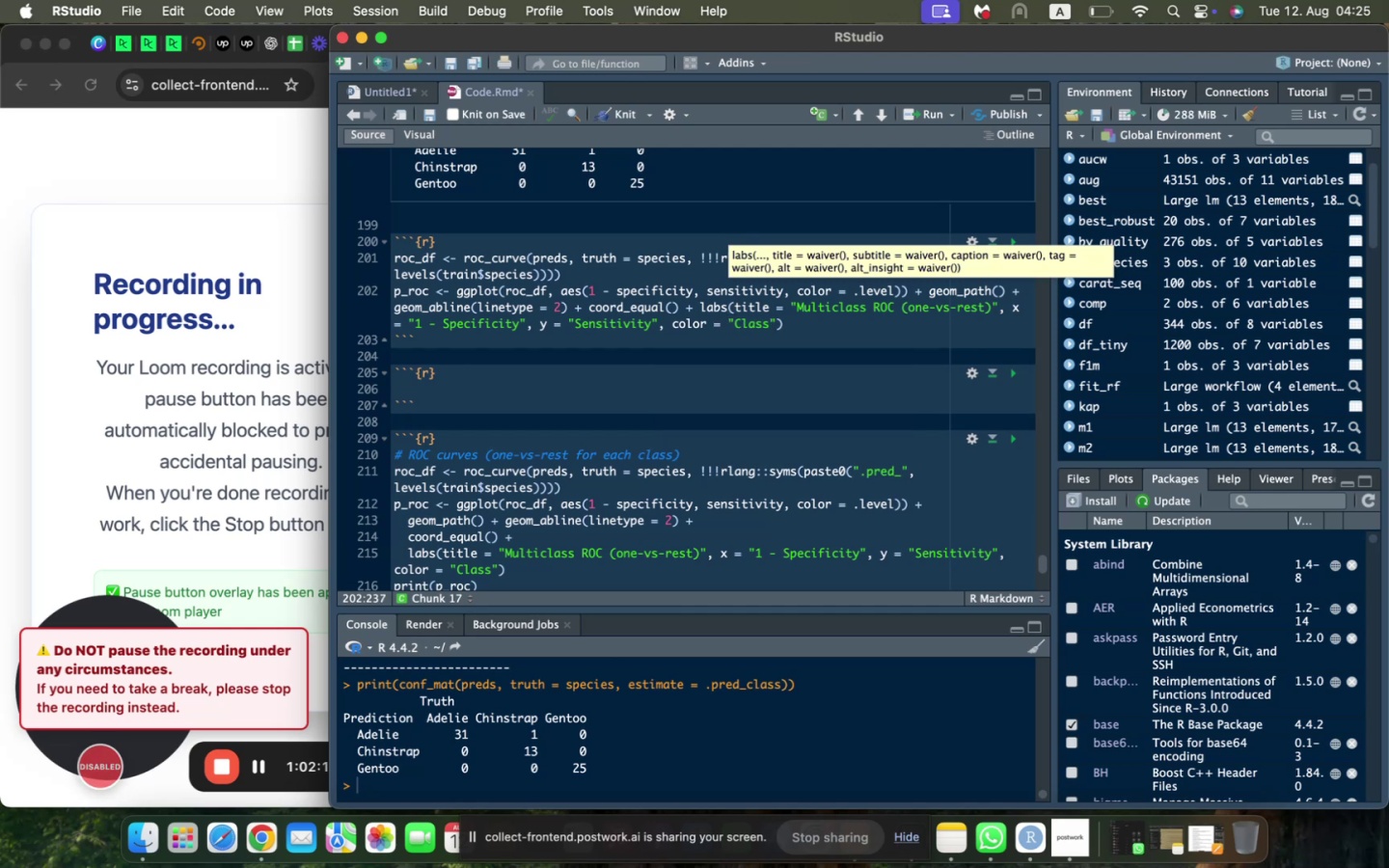 
key(ArrowRight)
 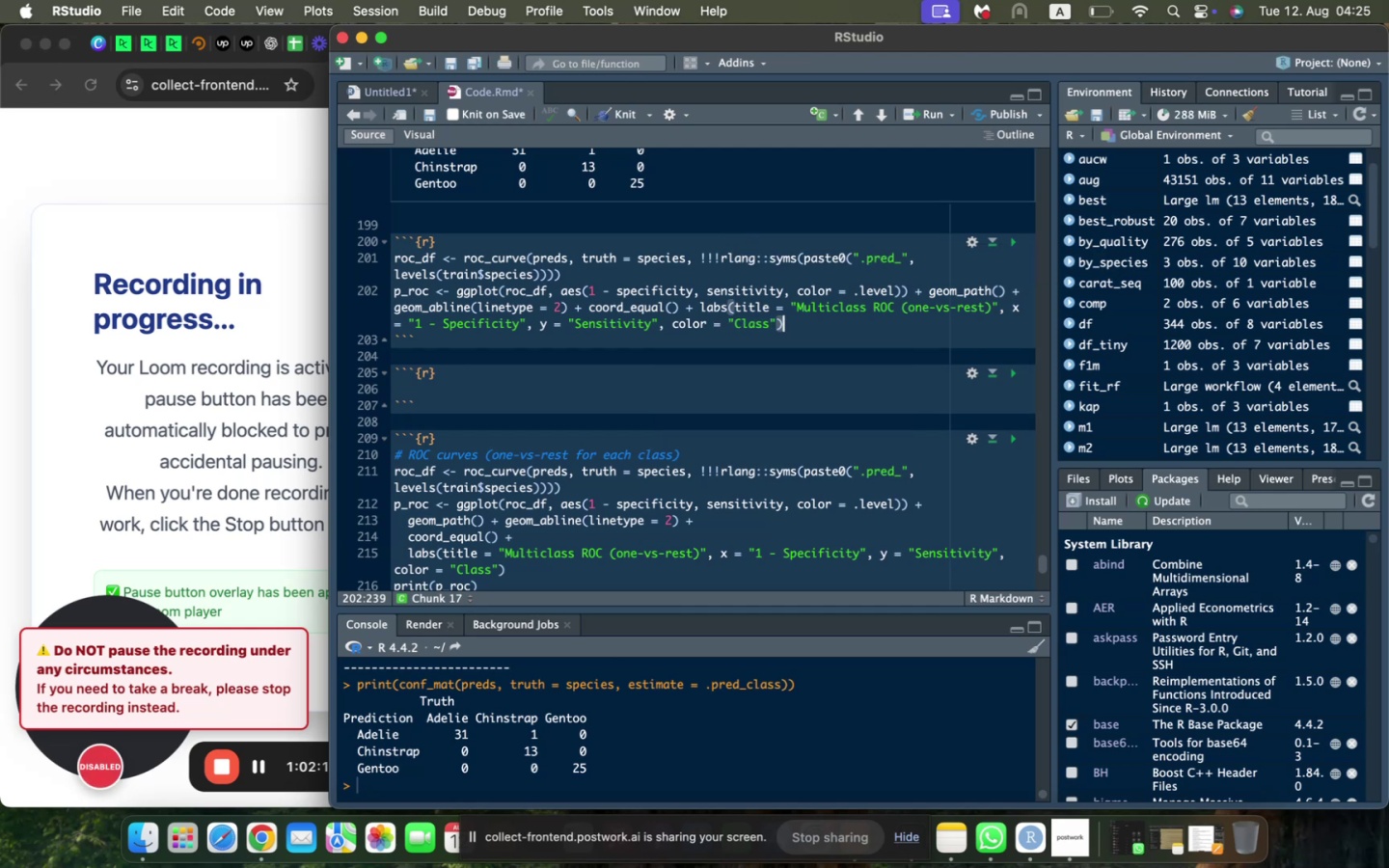 
key(ArrowRight)
 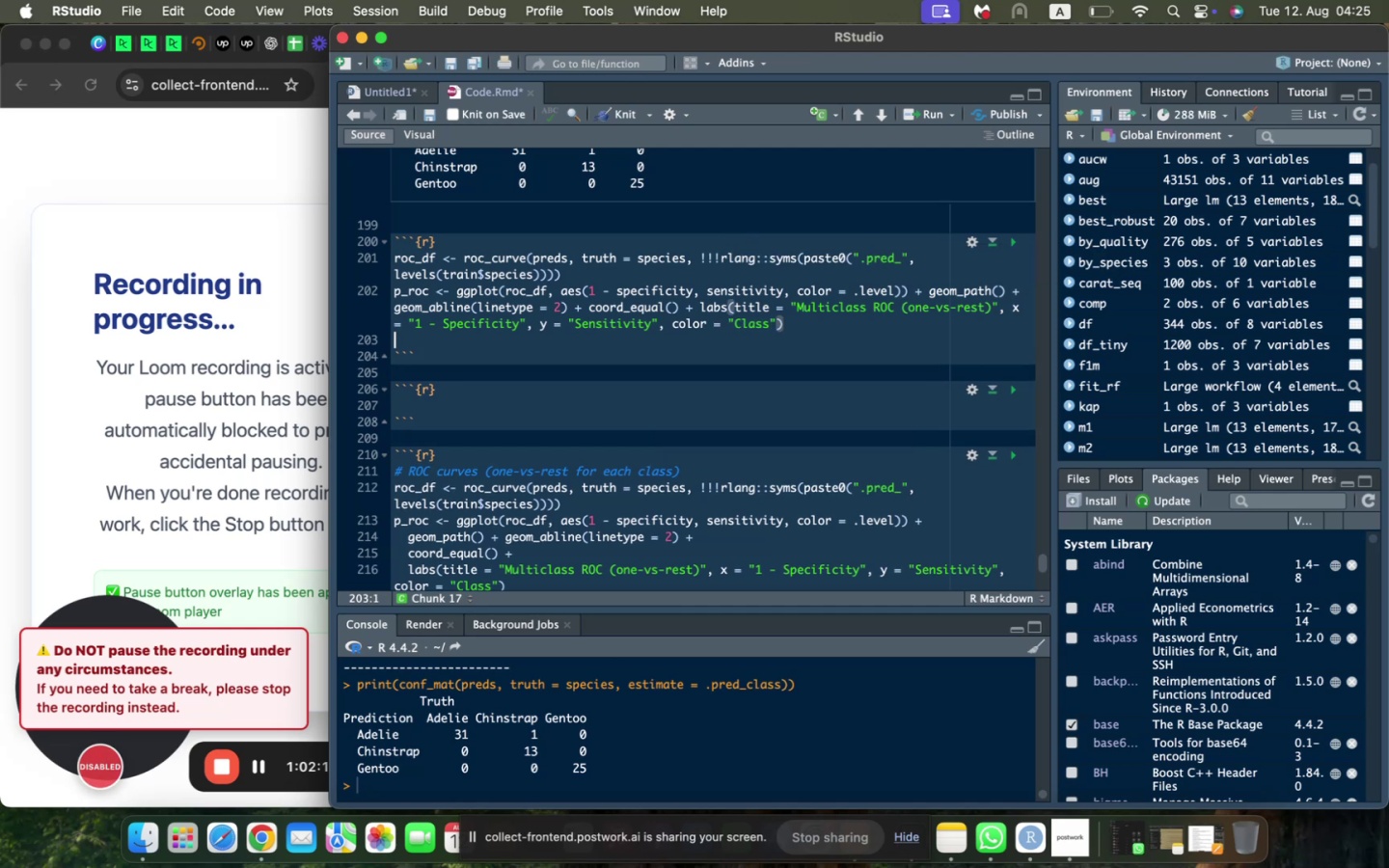 
key(Enter)
 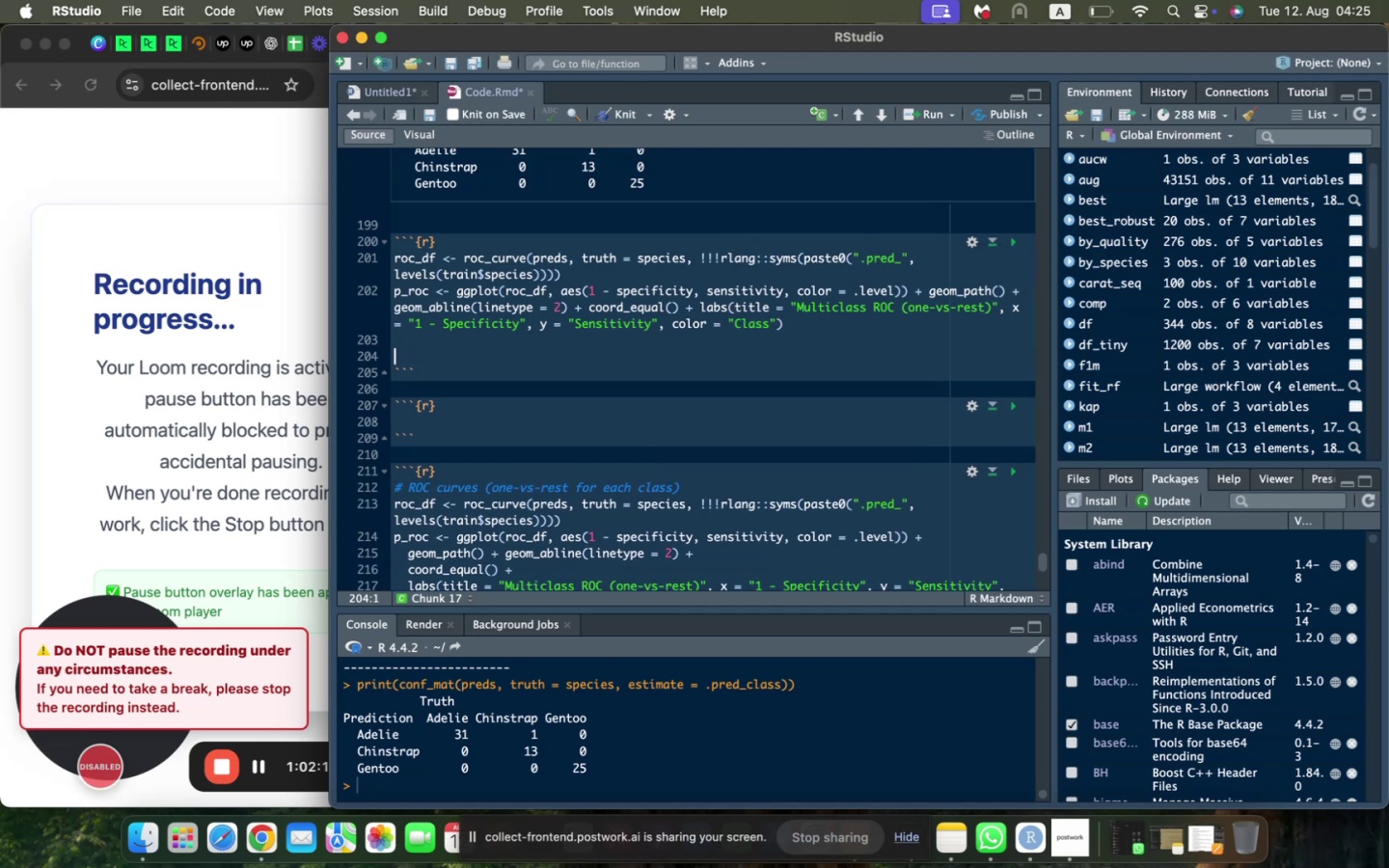 
key(Enter)
 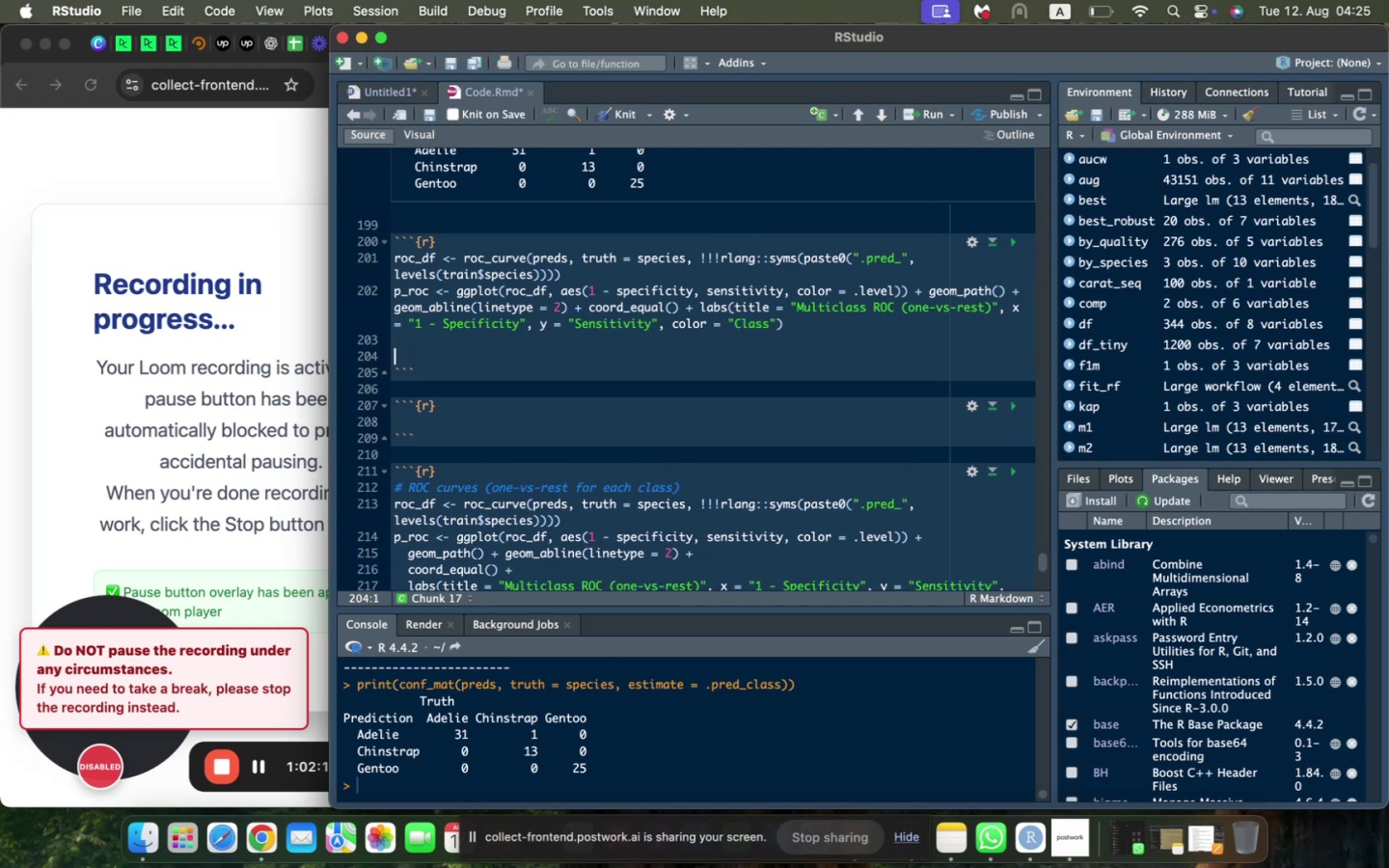 
type(print(p_ro)
 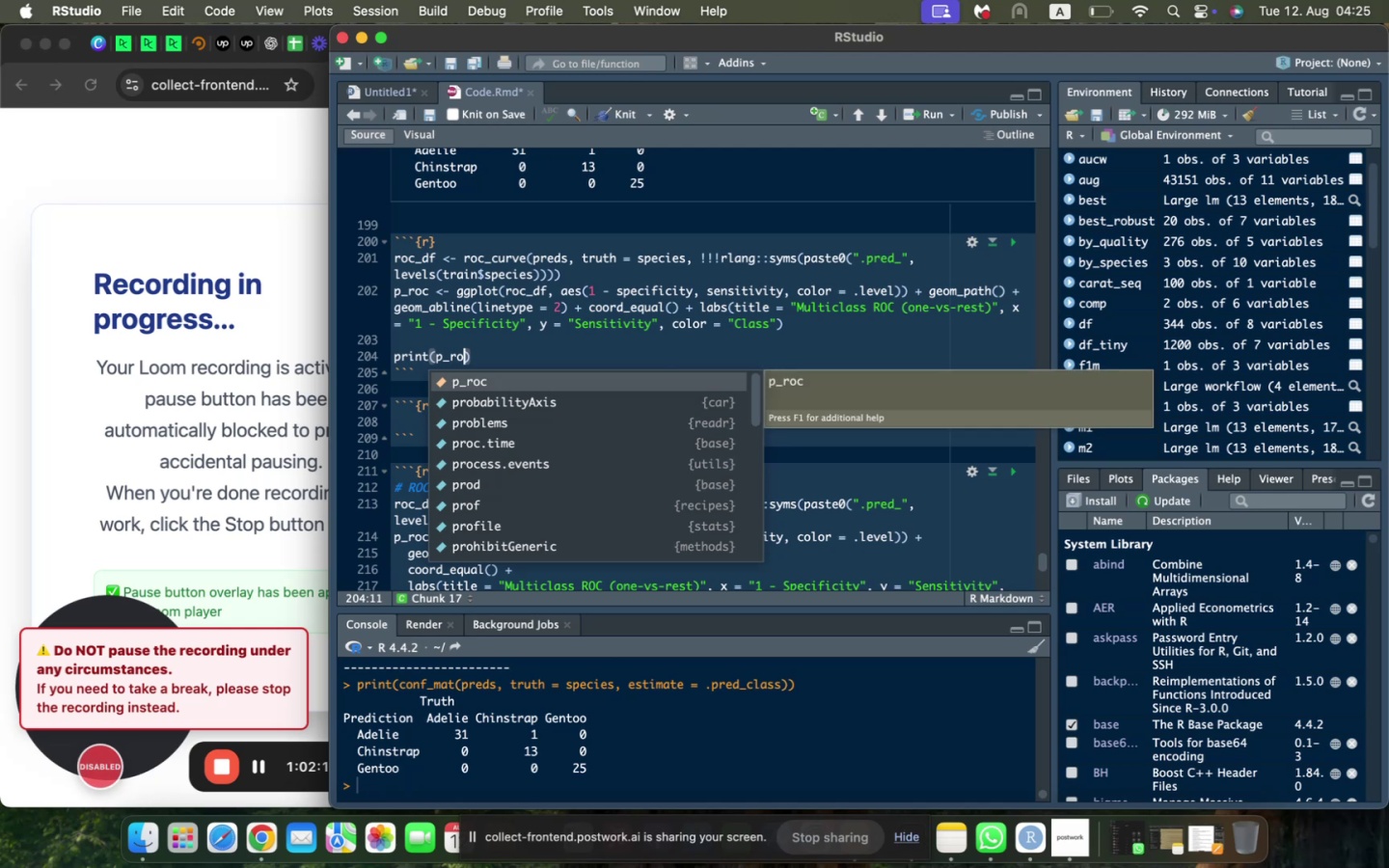 
key(Enter)
 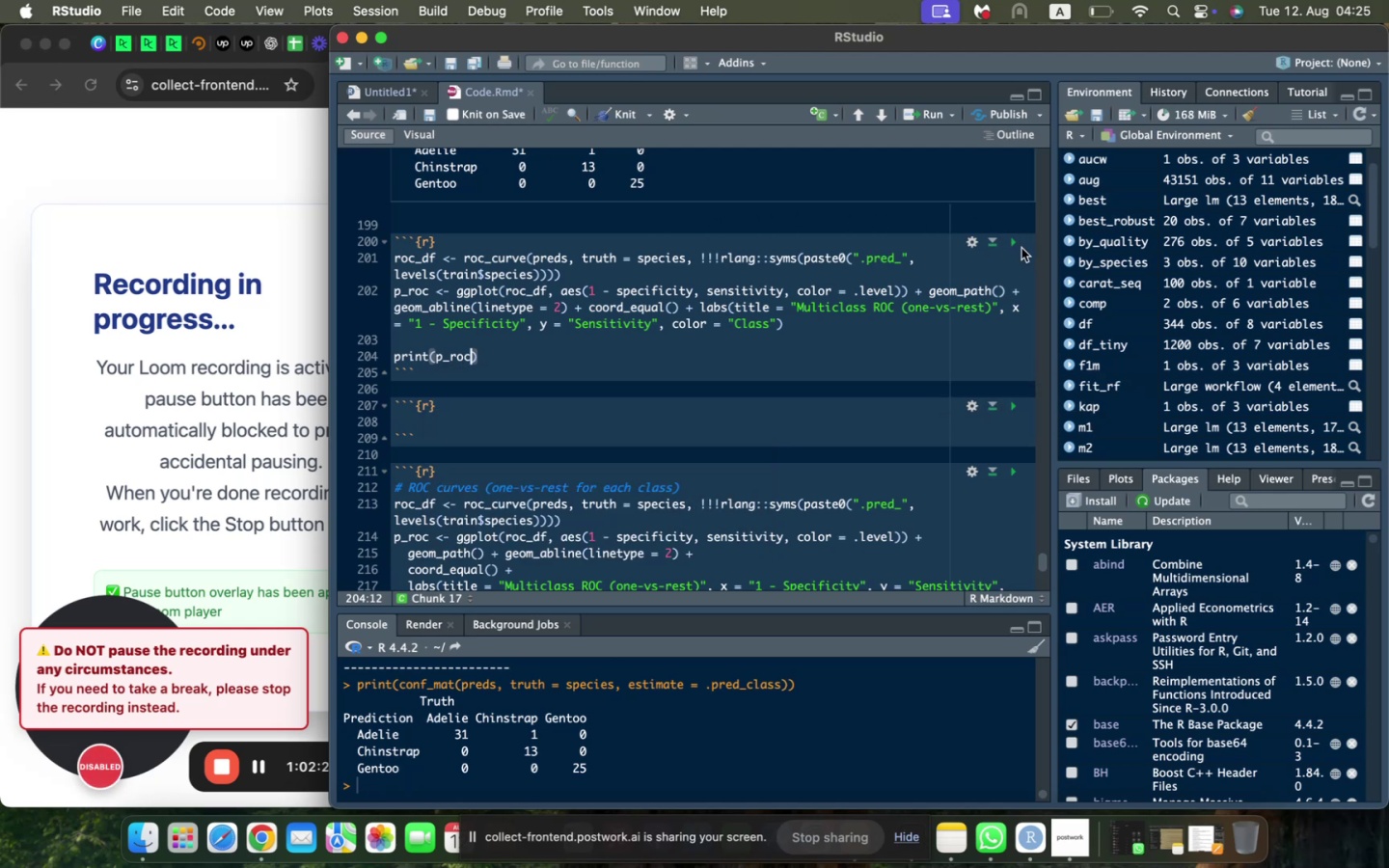 
left_click([1019, 238])
 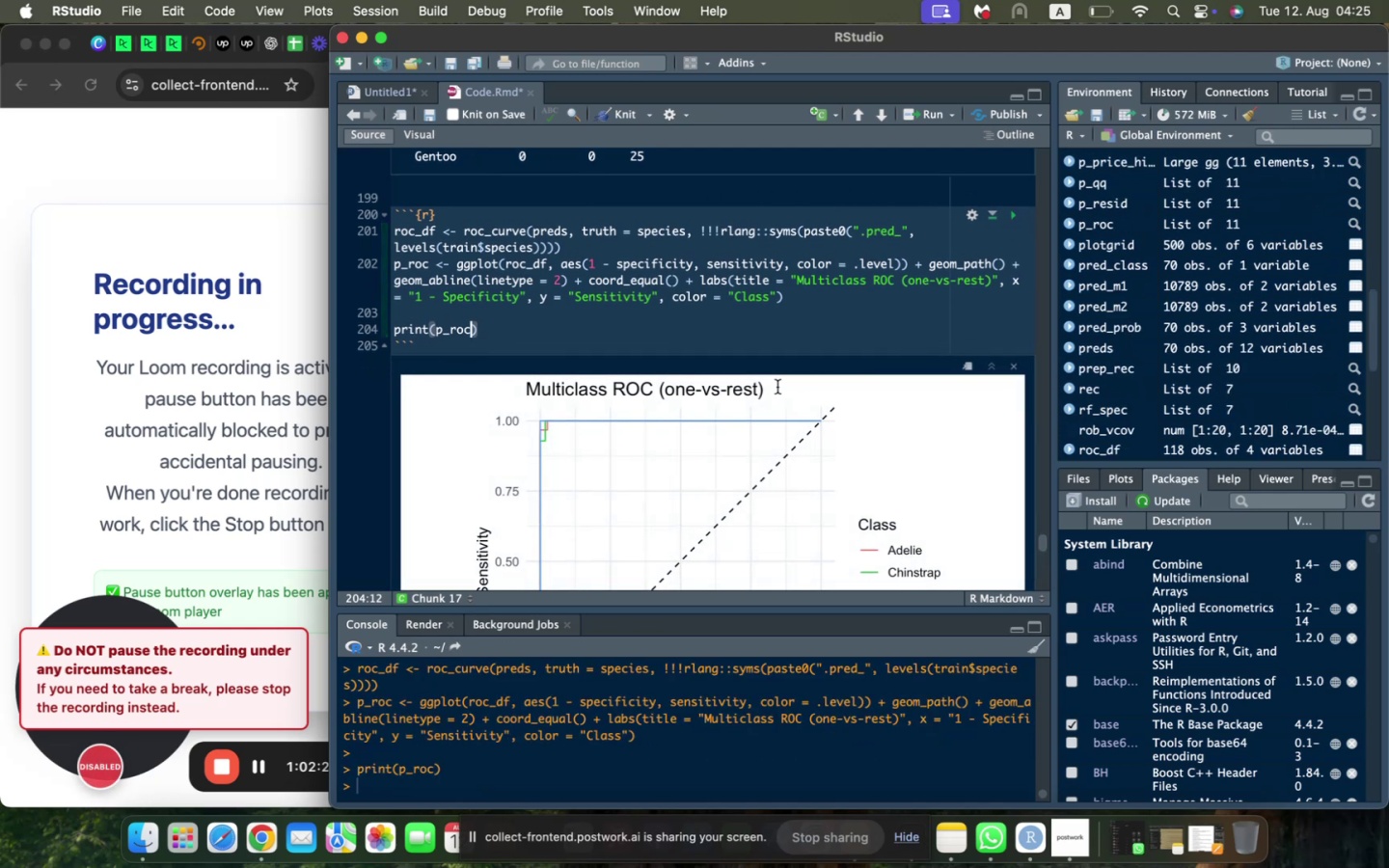 
scroll: coordinate [777, 387], scroll_direction: down, amount: 3.0
 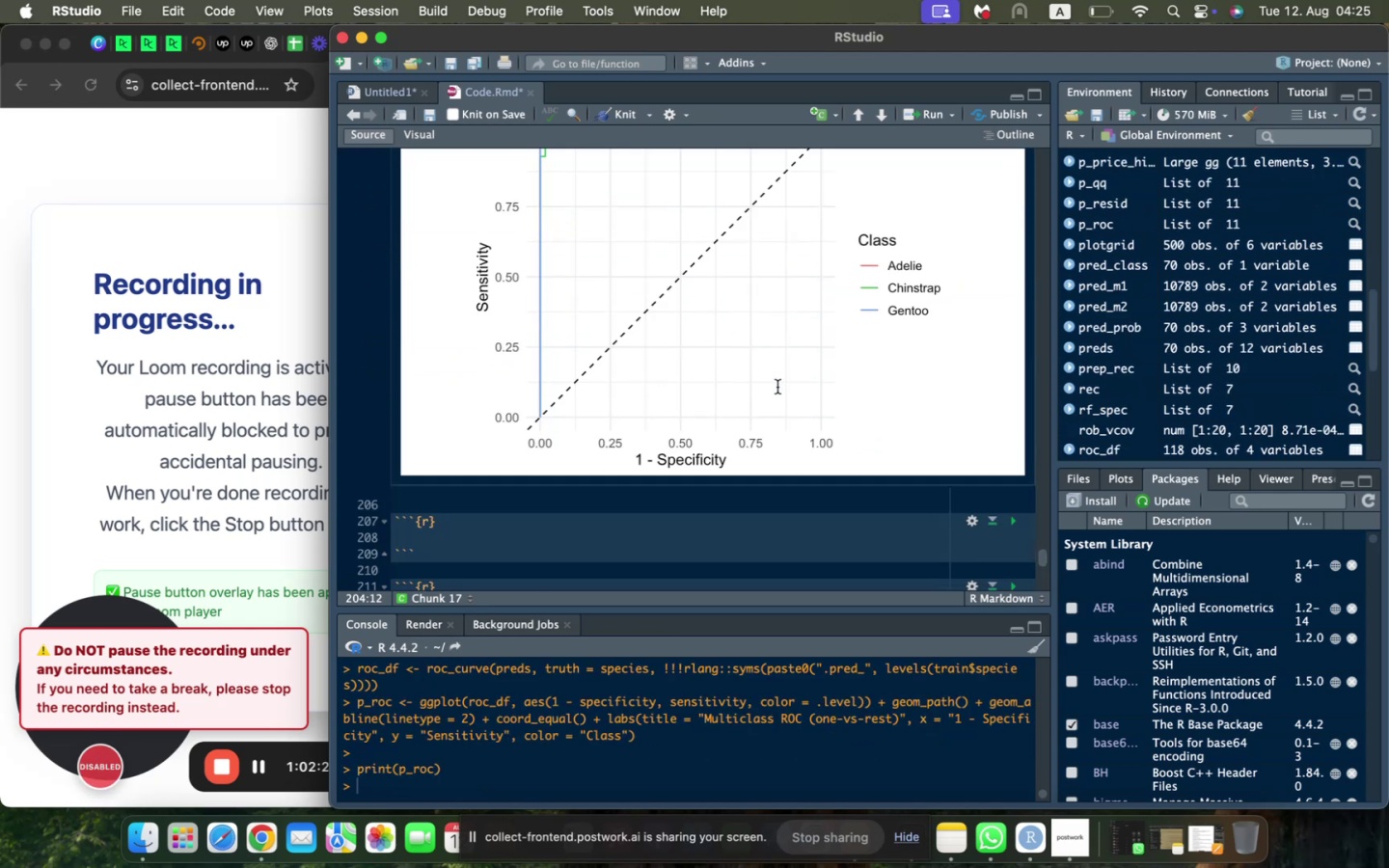 
scroll: coordinate [777, 387], scroll_direction: up, amount: 10.0
 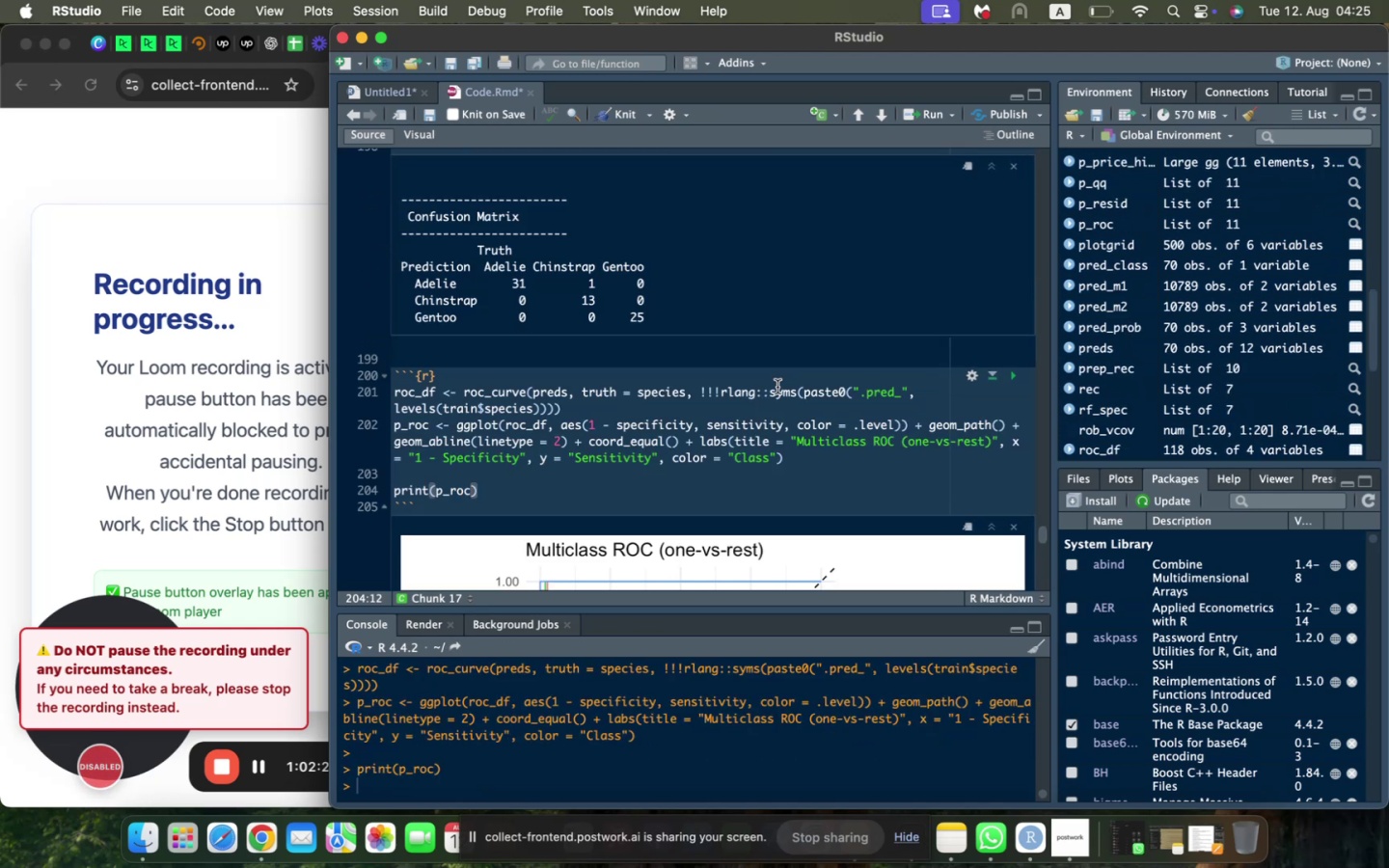 
scroll: coordinate [777, 387], scroll_direction: down, amount: 22.0
 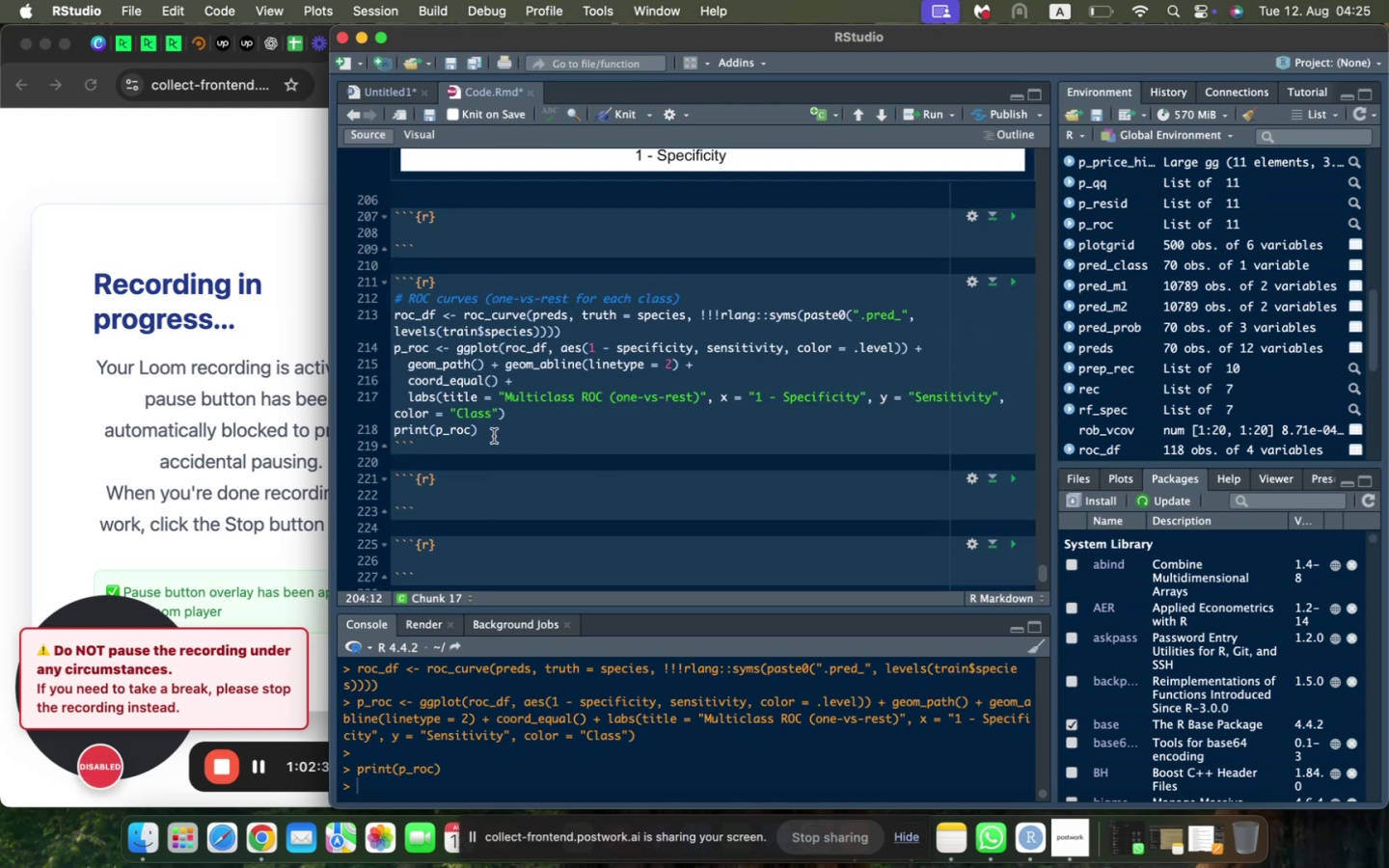 
left_click_drag(start_coordinate=[494, 429], to_coordinate=[347, 295])
 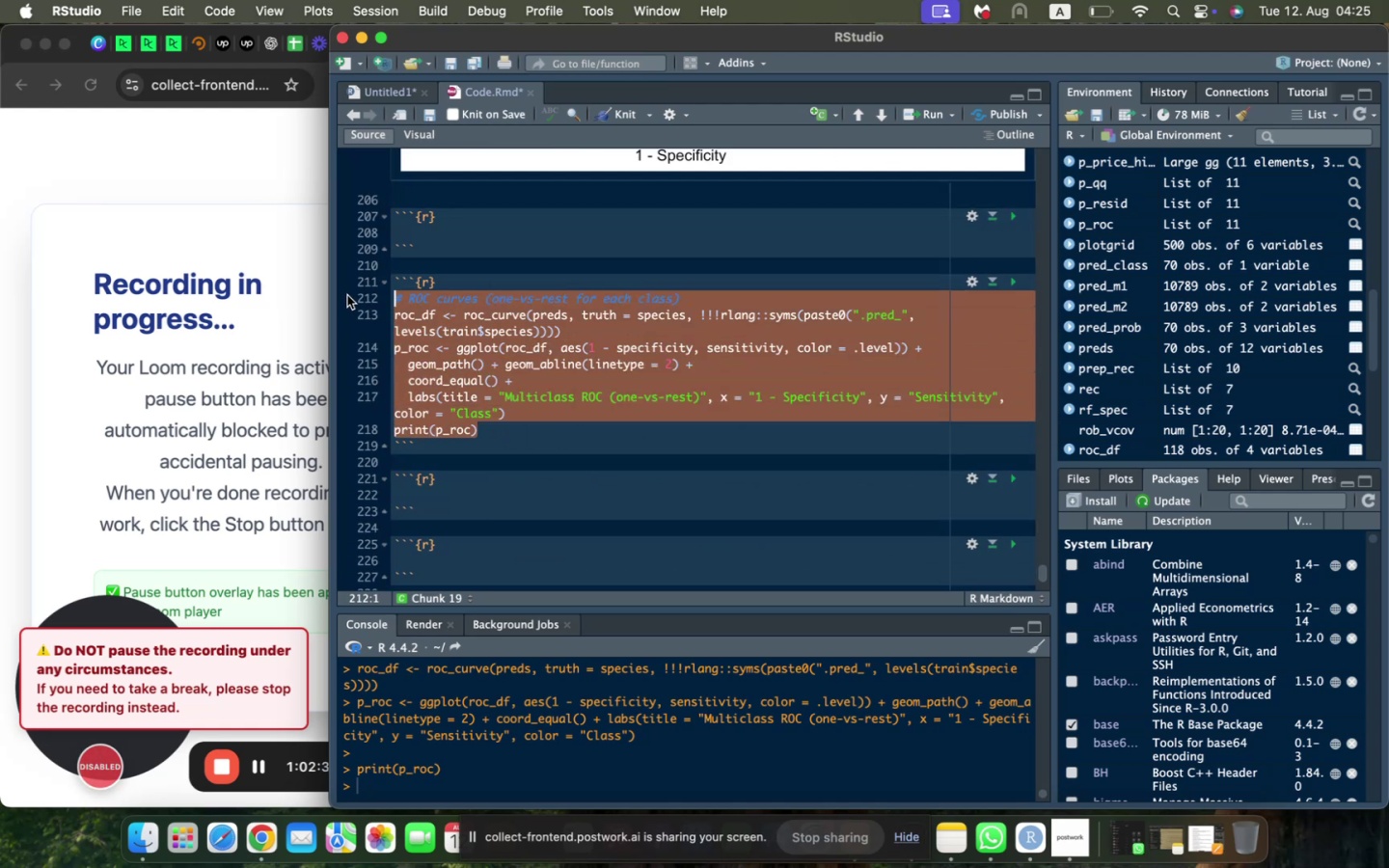 
key(Backspace)
 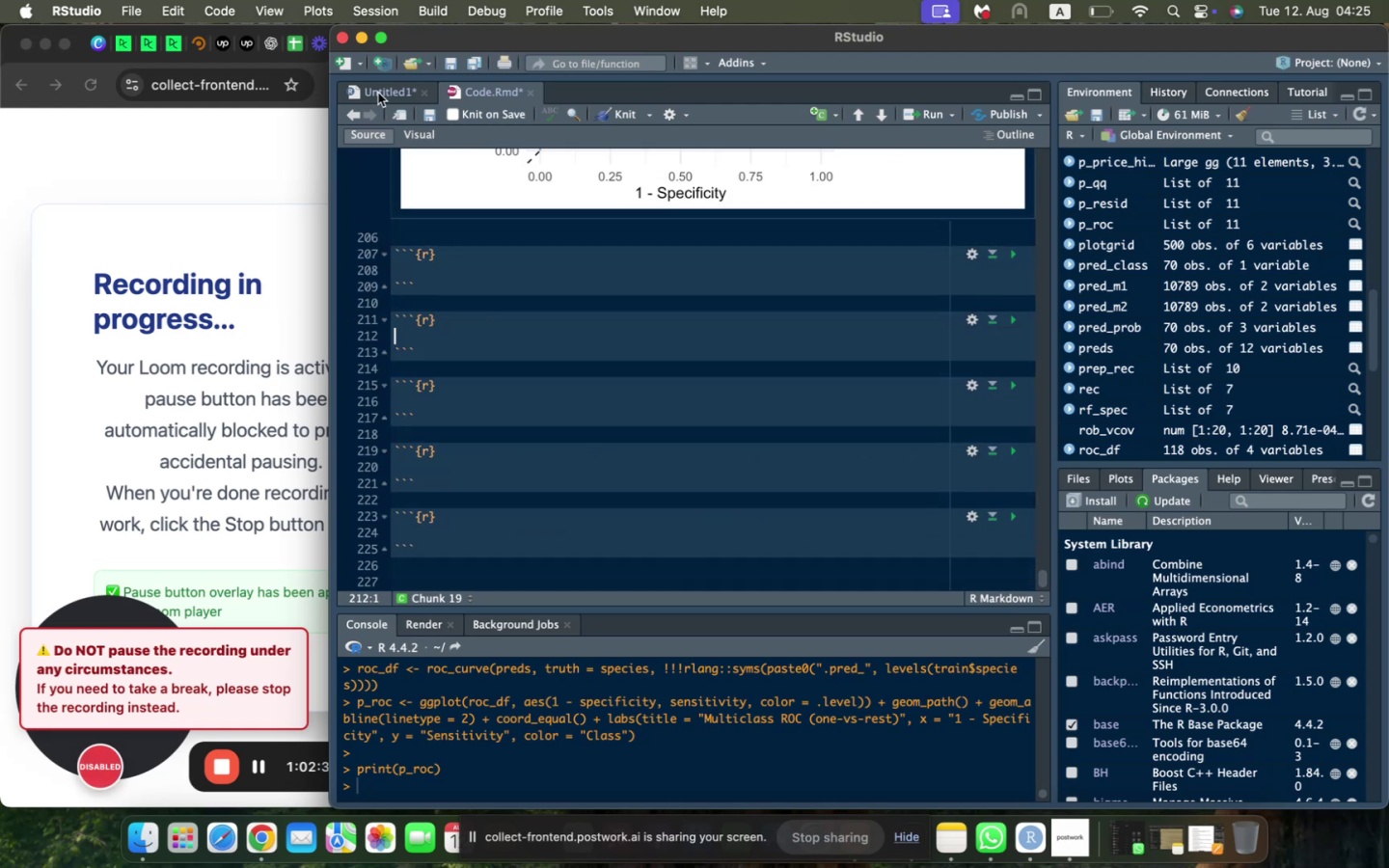 
left_click([378, 93])
 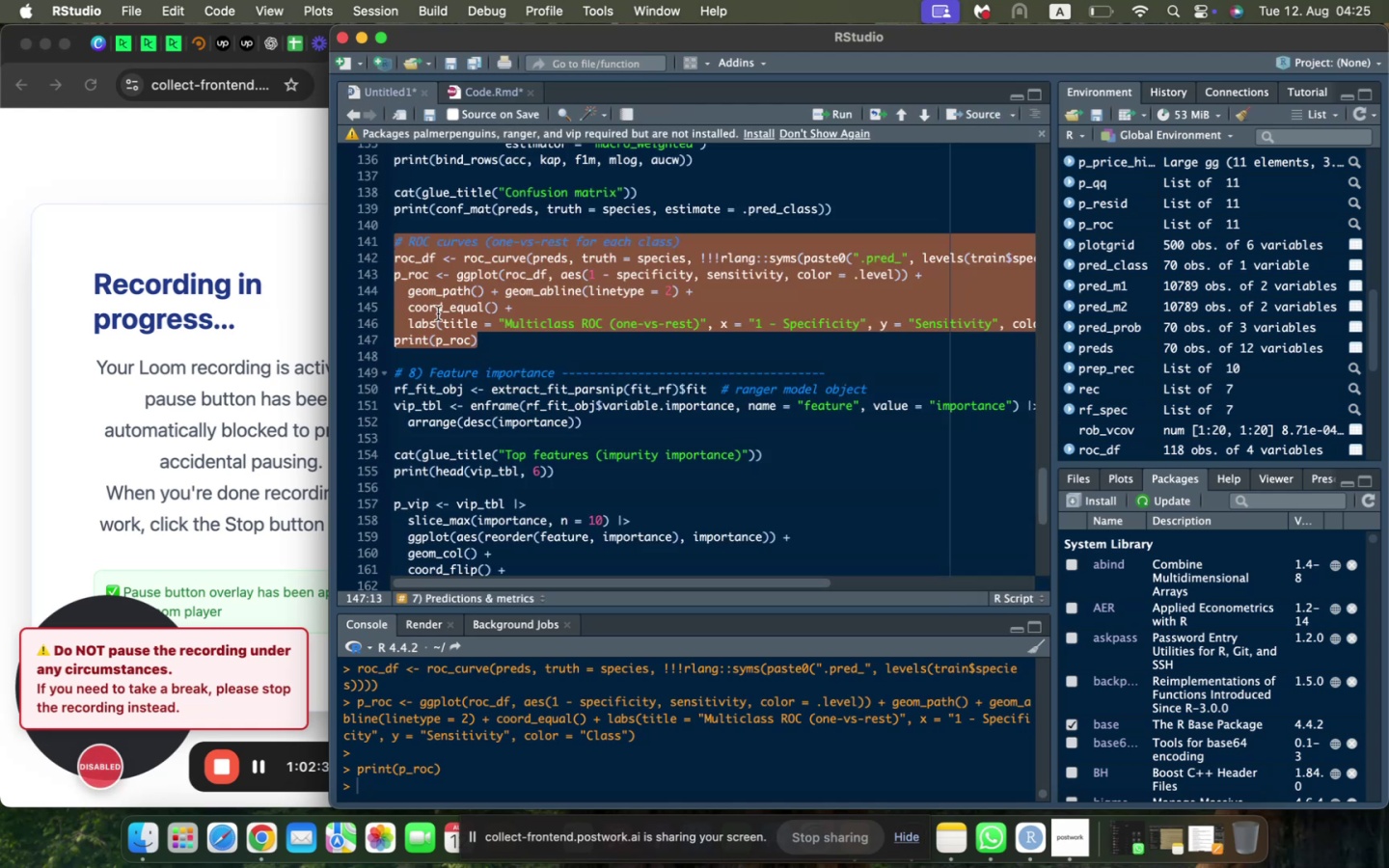 
scroll: coordinate [438, 313], scroll_direction: down, amount: 3.0
 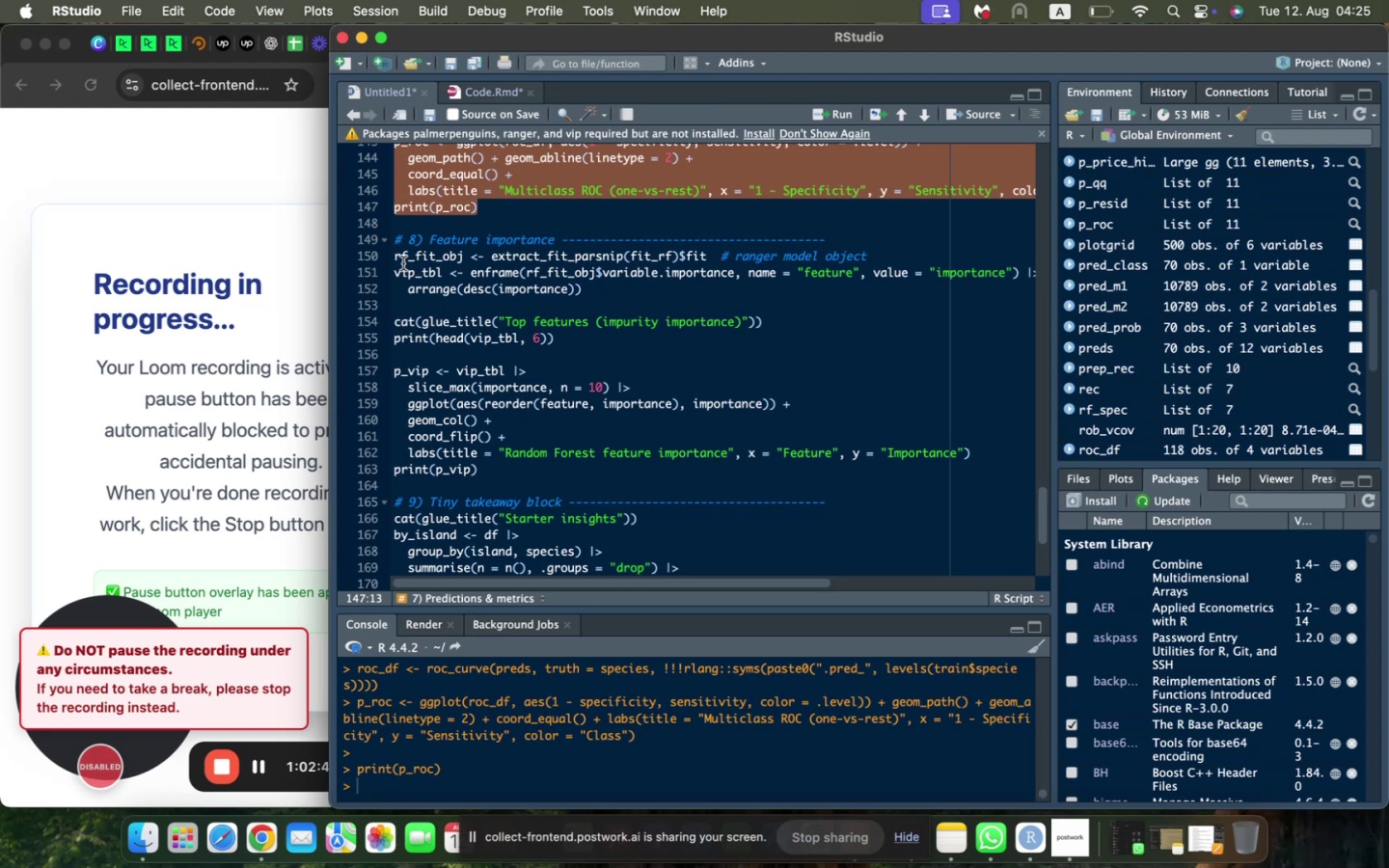 
left_click_drag(start_coordinate=[392, 255], to_coordinate=[563, 472])
 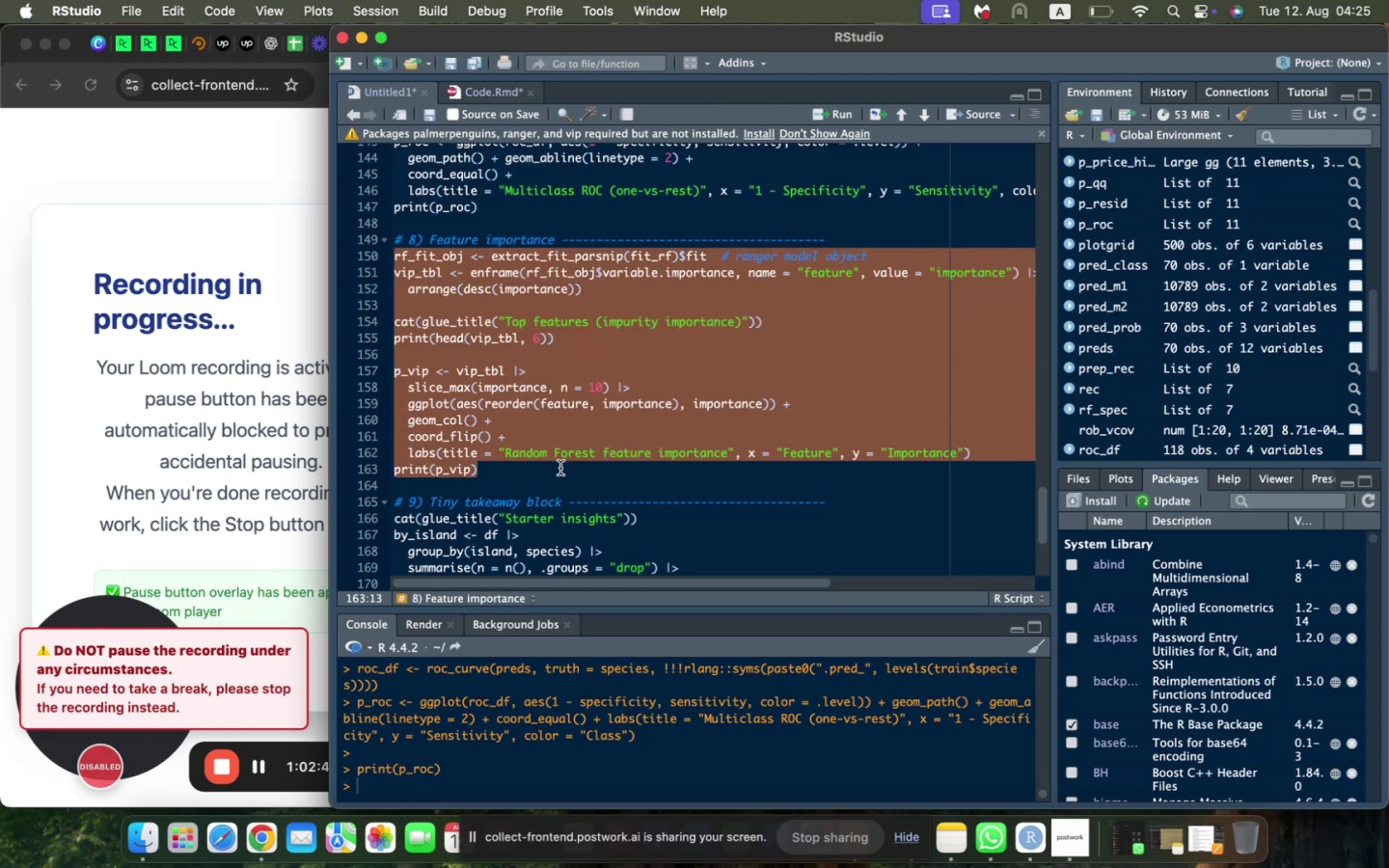 
key(Meta+C)
 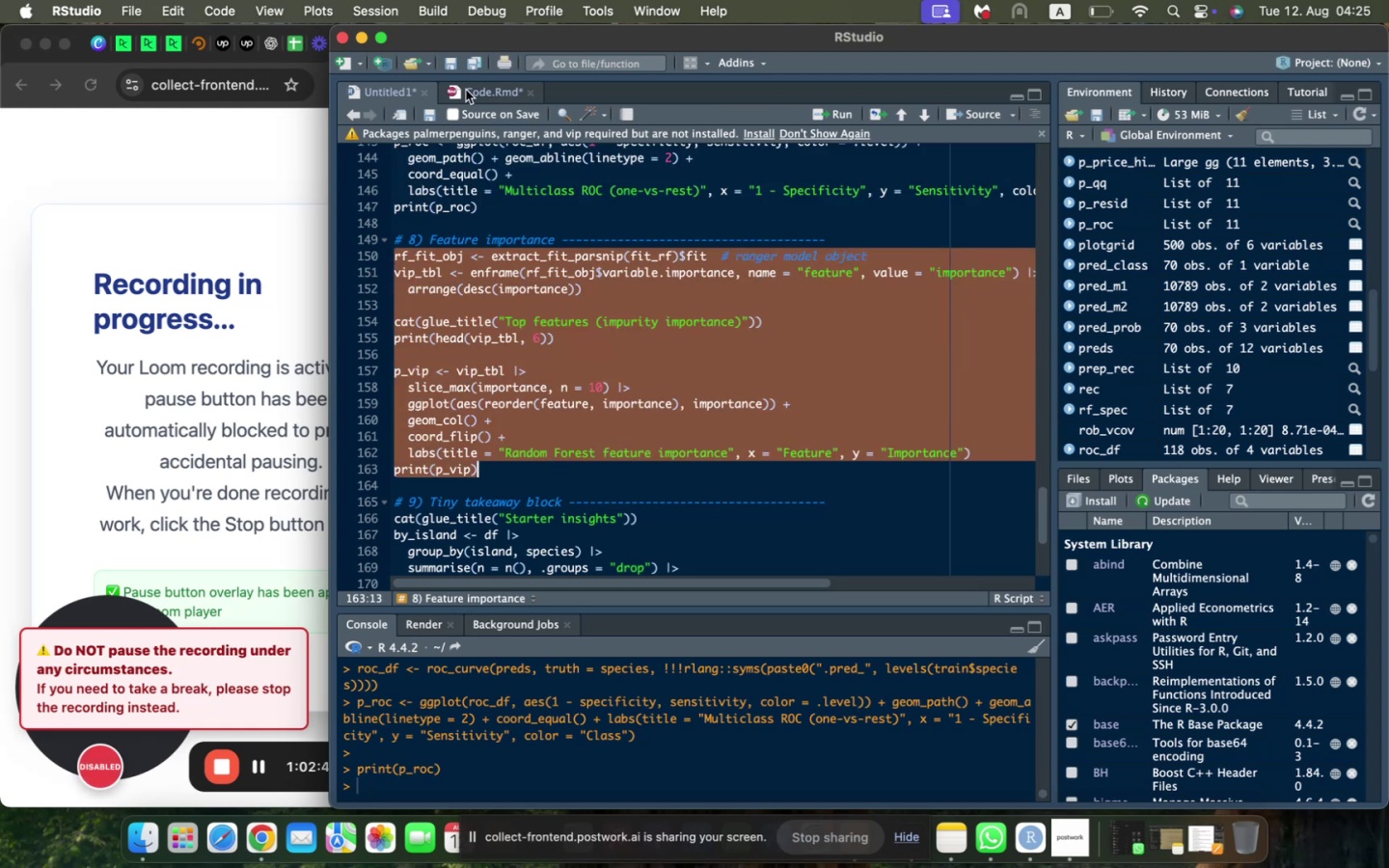 
left_click([467, 87])
 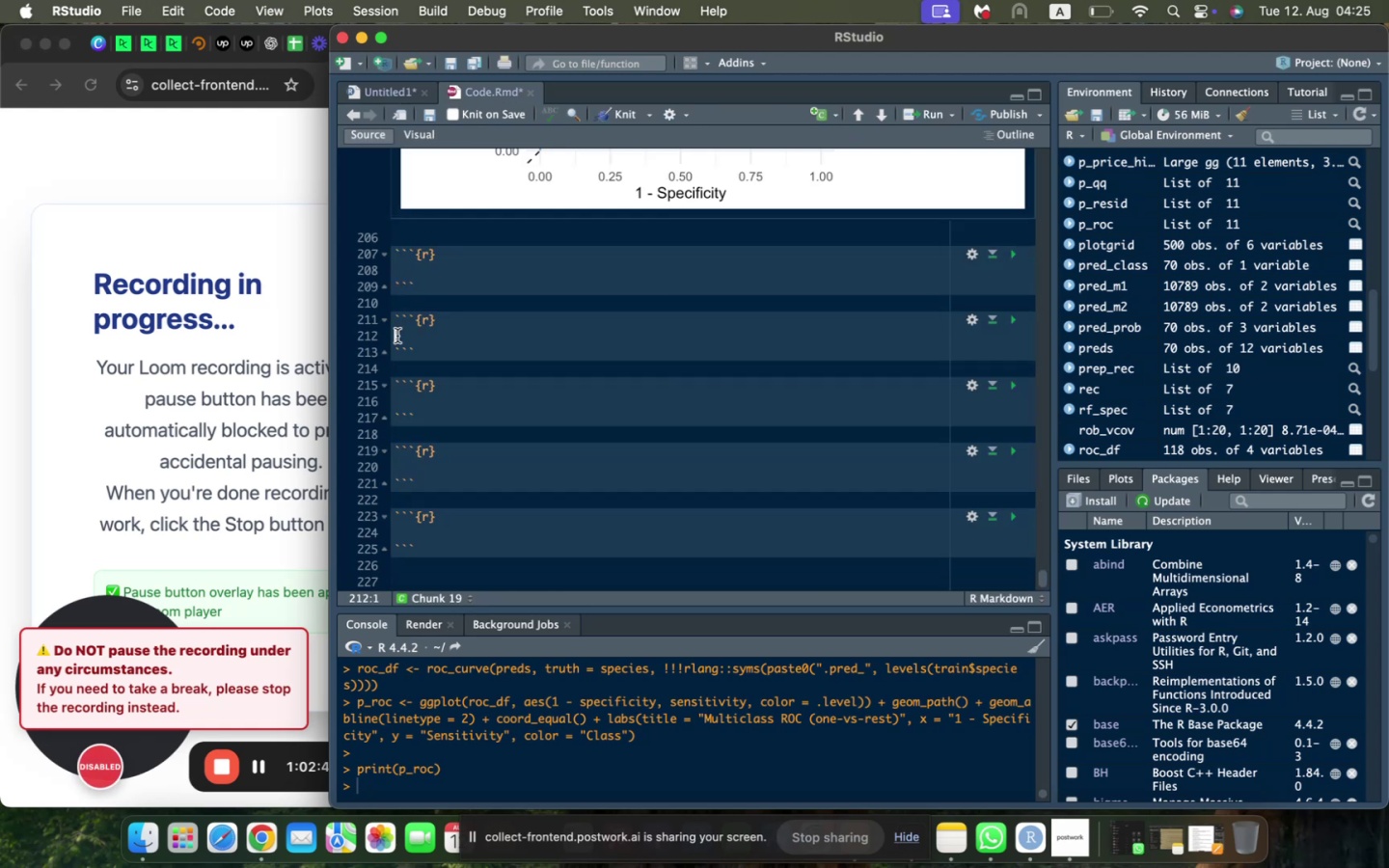 
left_click([397, 335])
 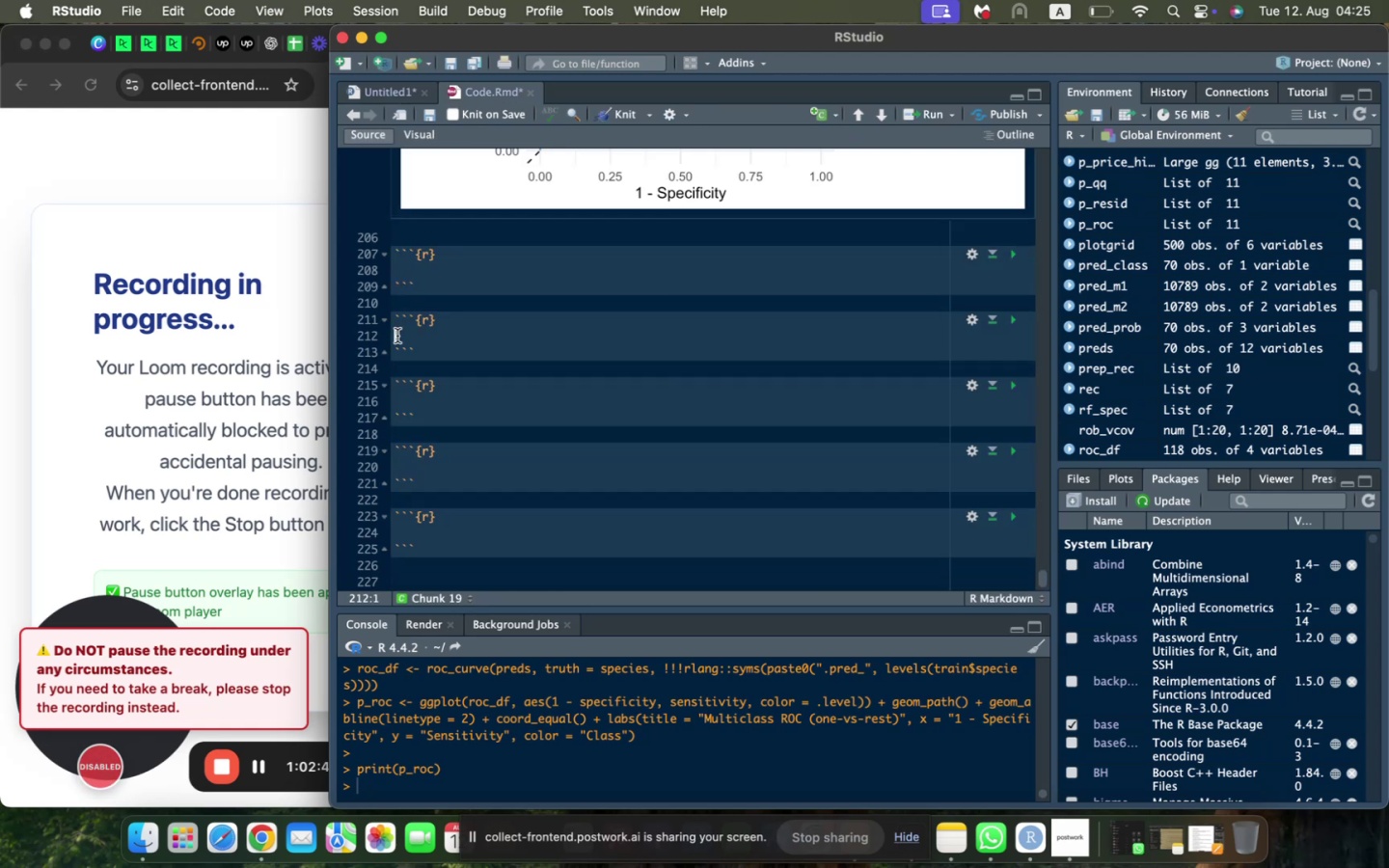 
key(Meta+V)
 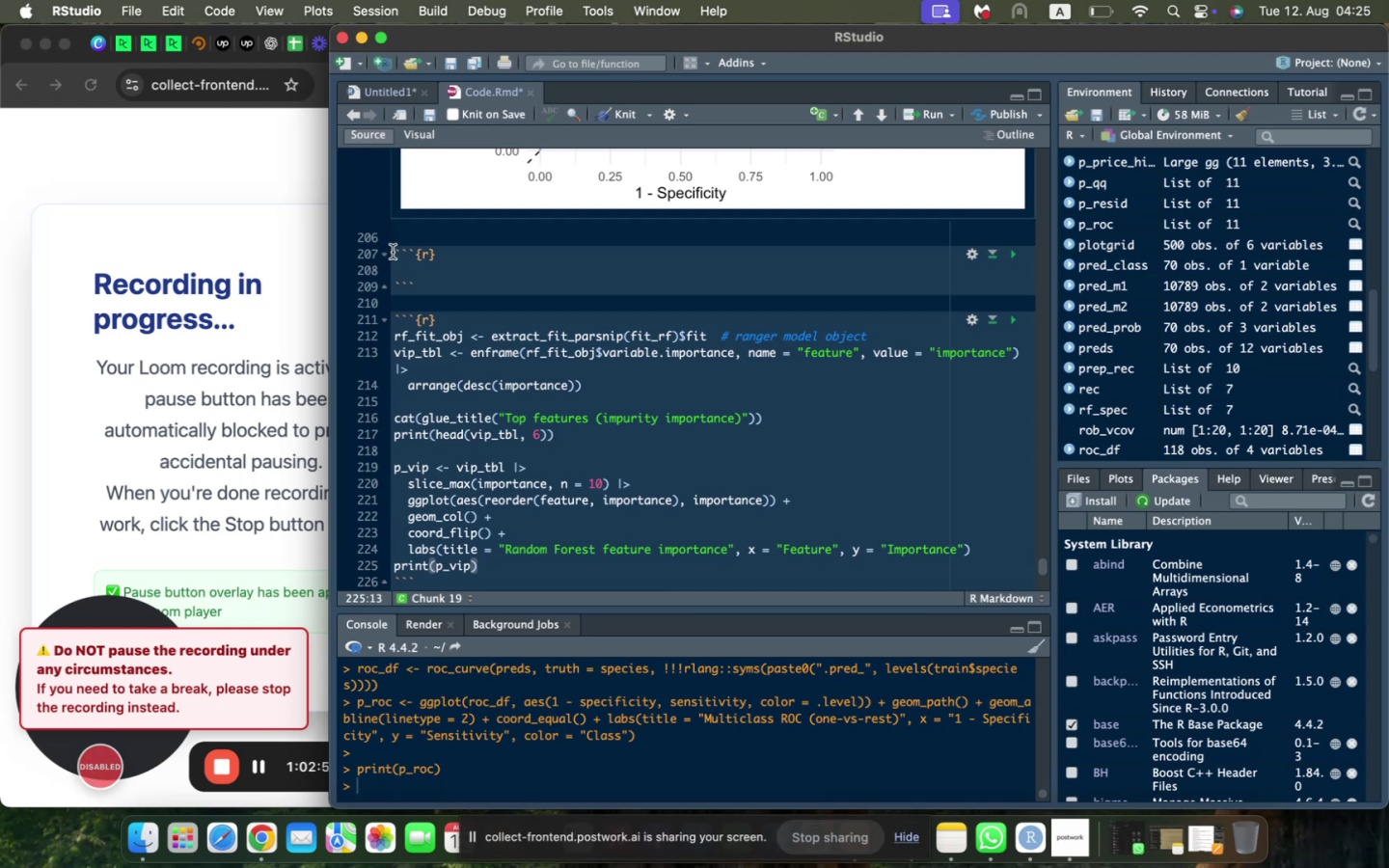 
left_click([393, 252])
 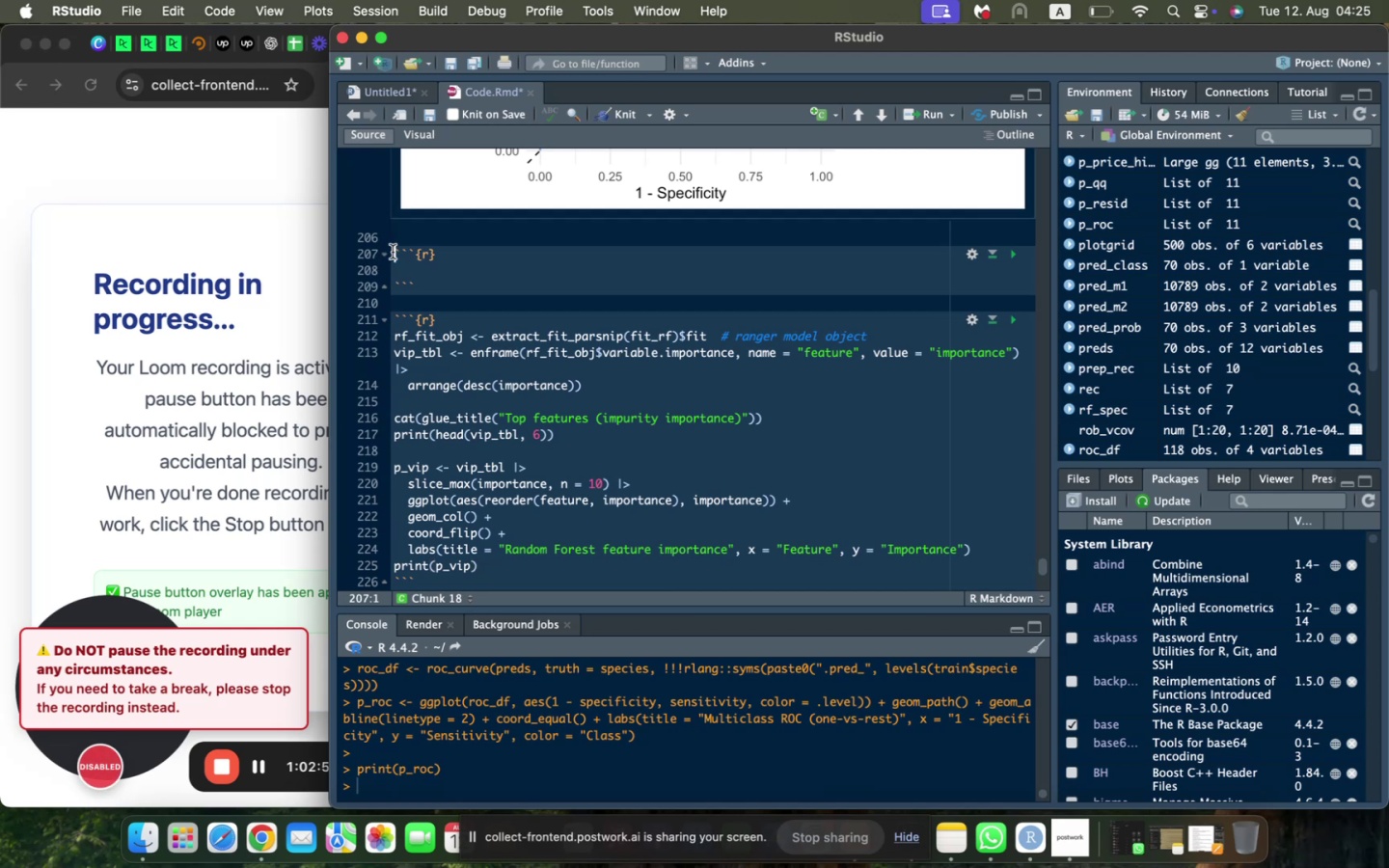 
wait(5.51)
 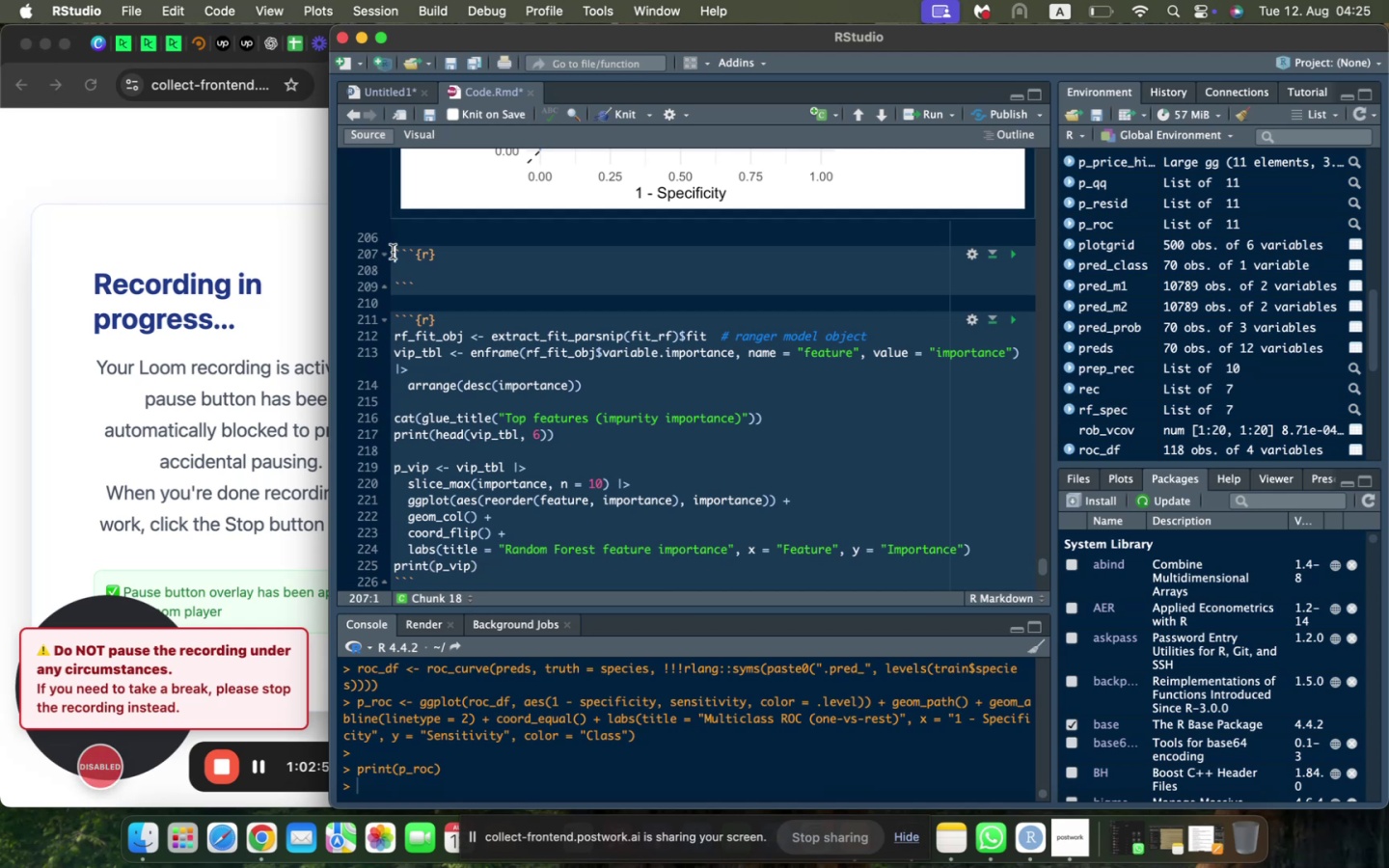 
key(Enter)
 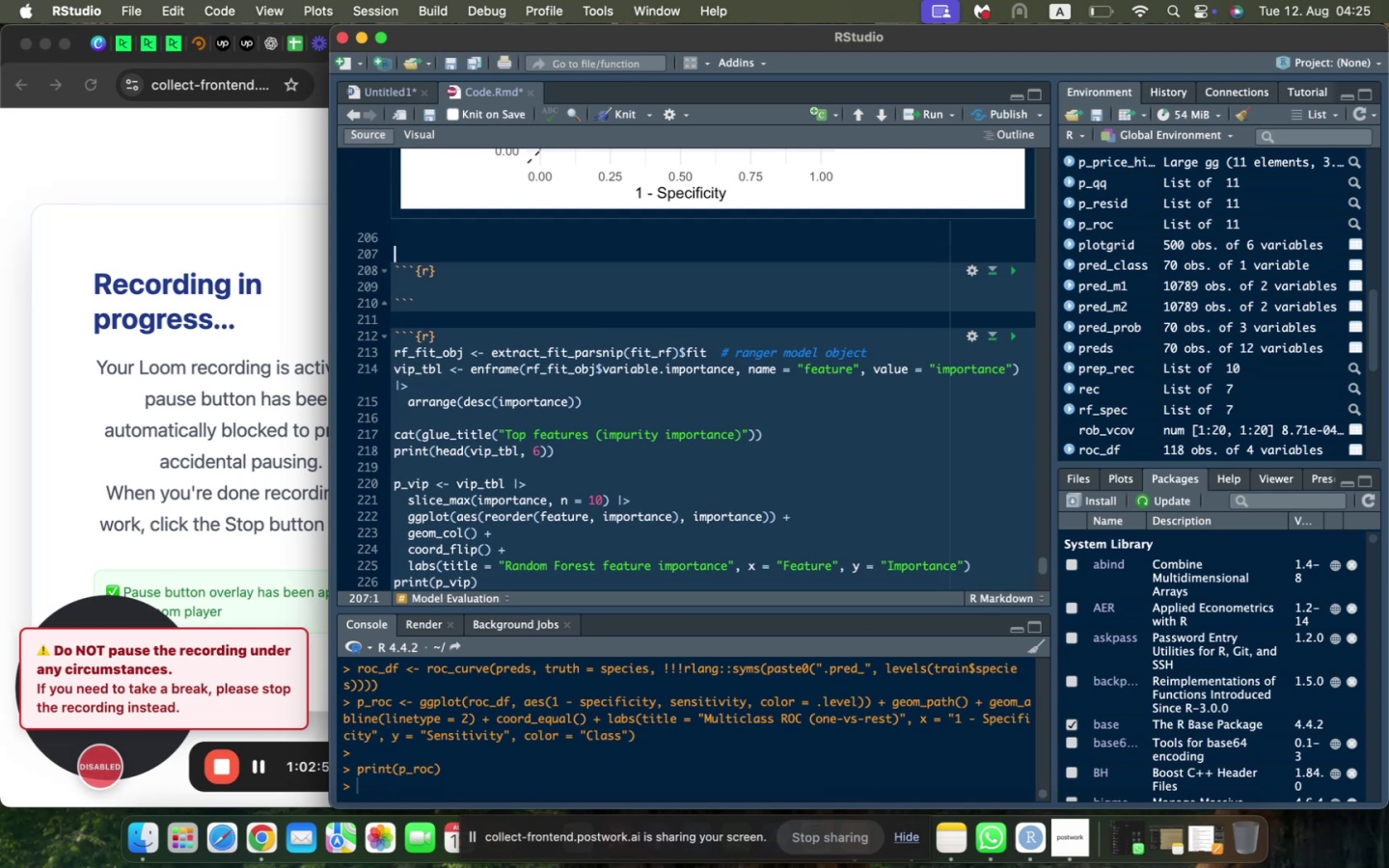 
key(ArrowUp)
 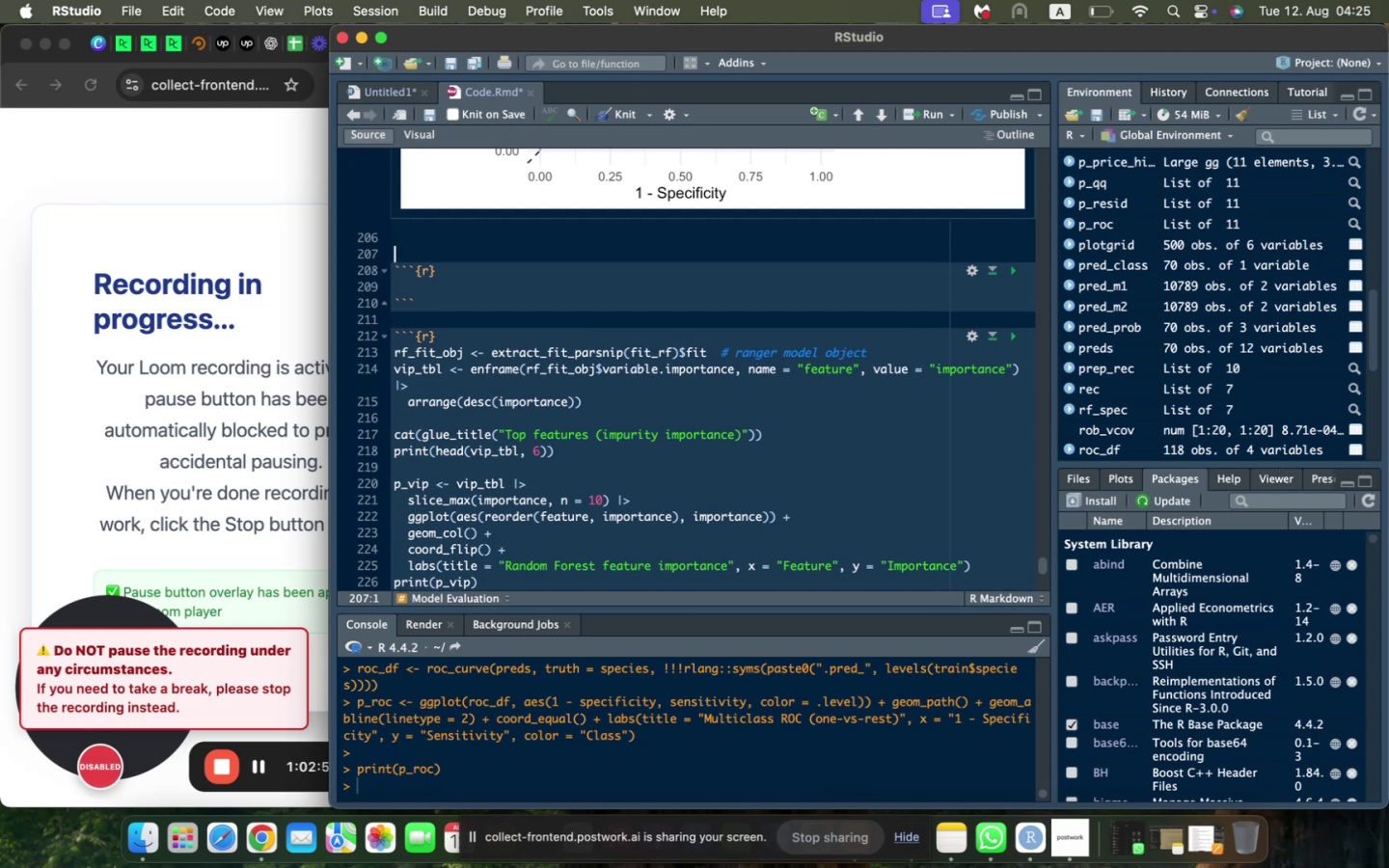 
type(### Feature Importance)
 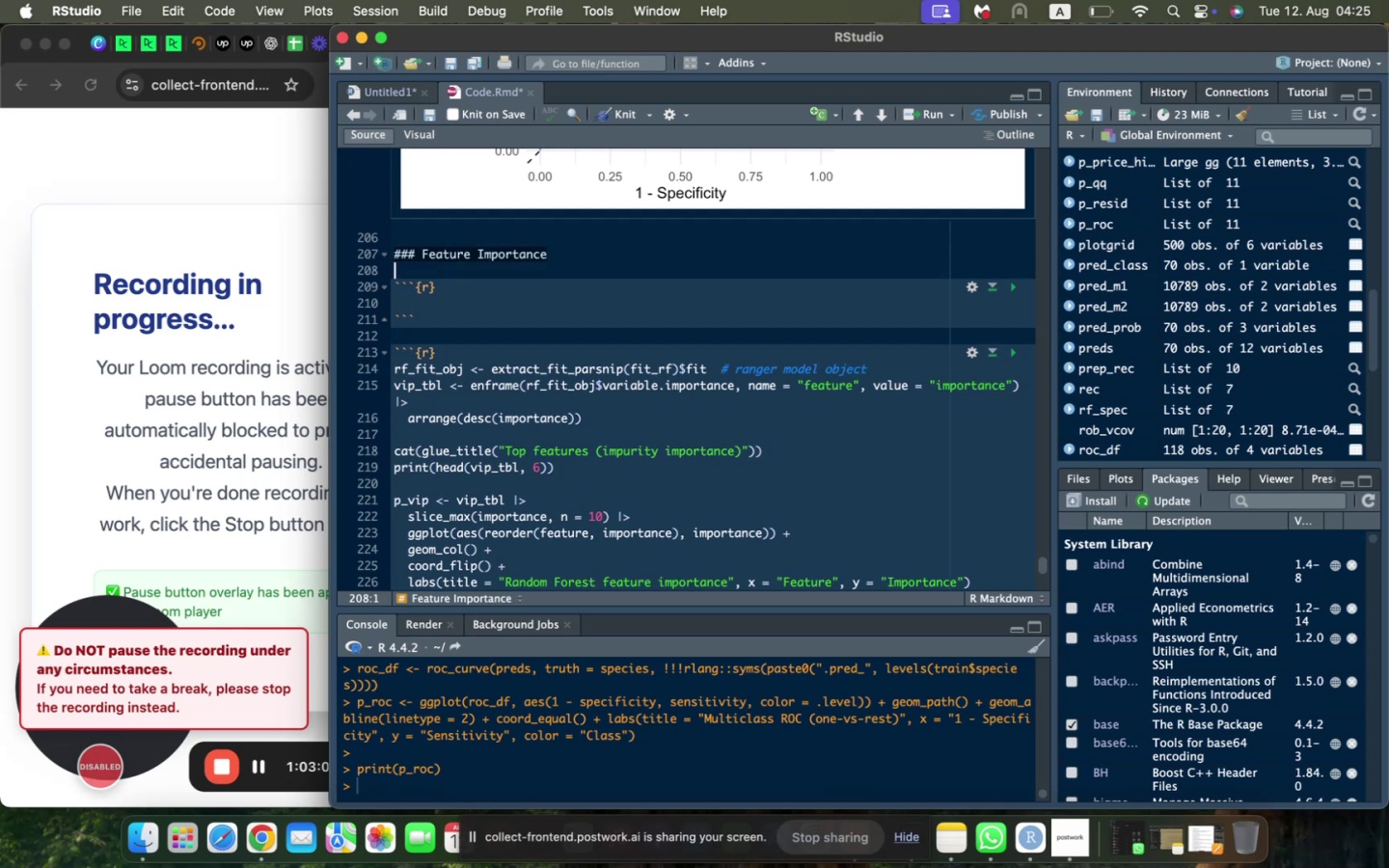 
 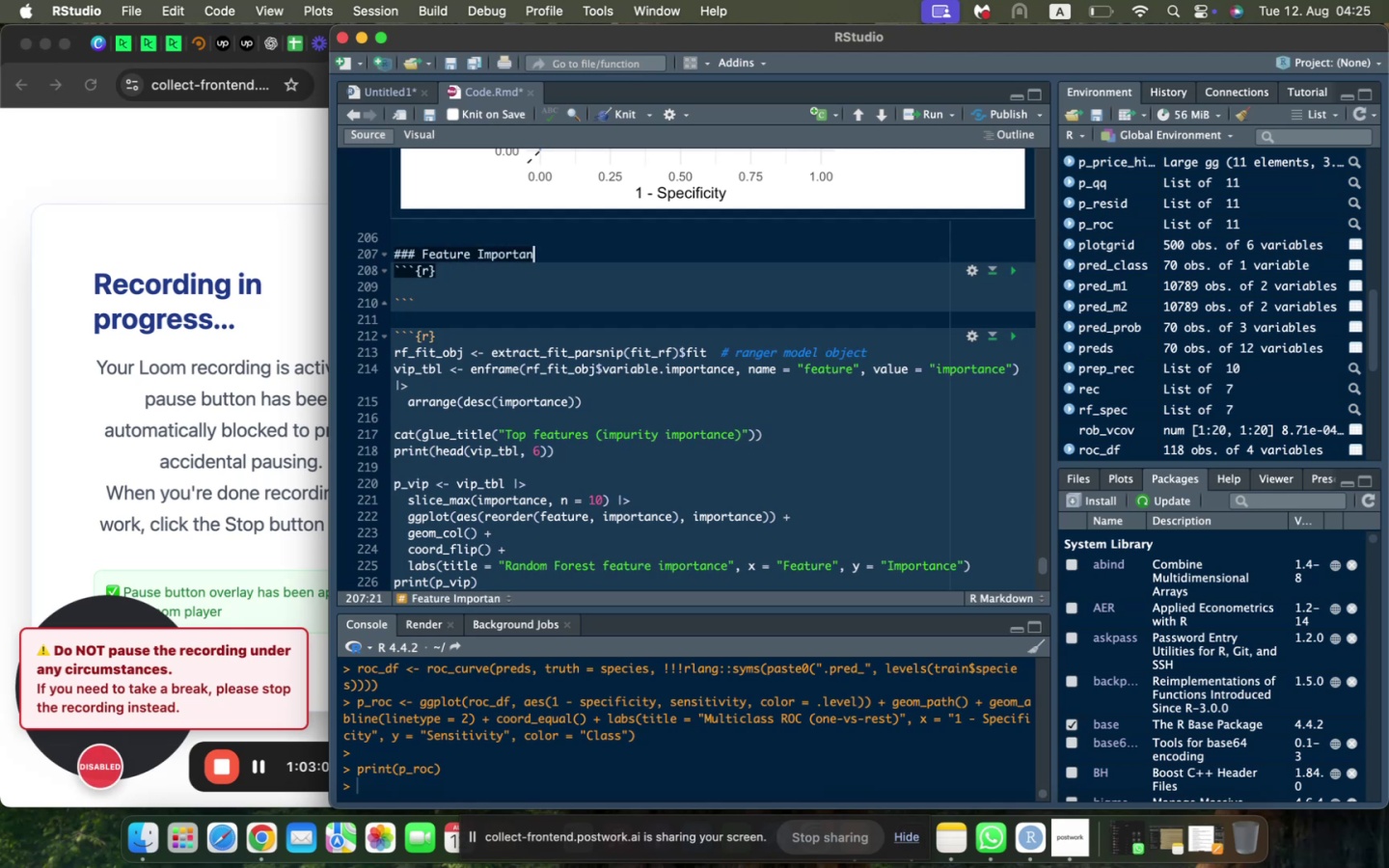 
key(Enter)
 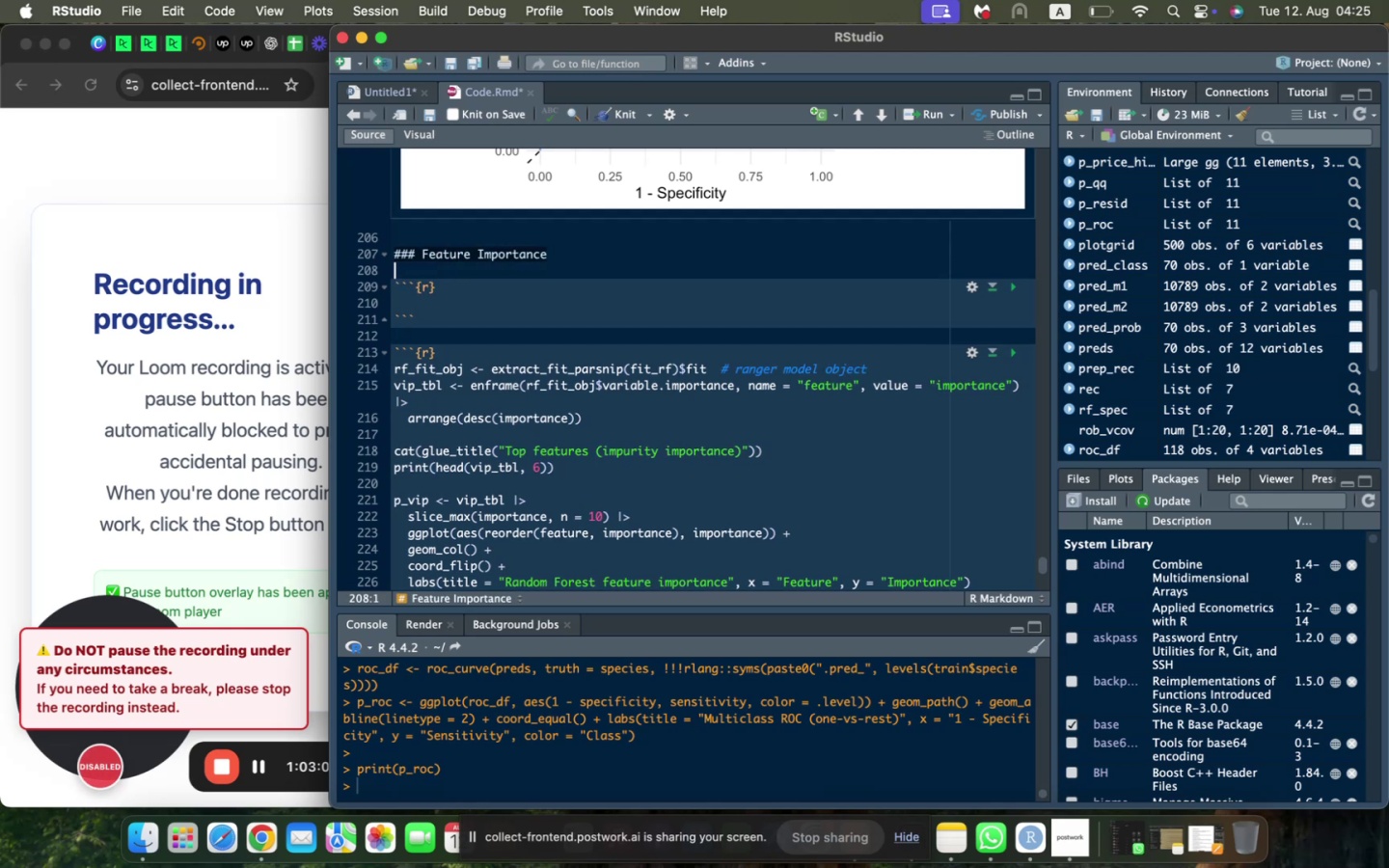 
key(ArrowDown)
 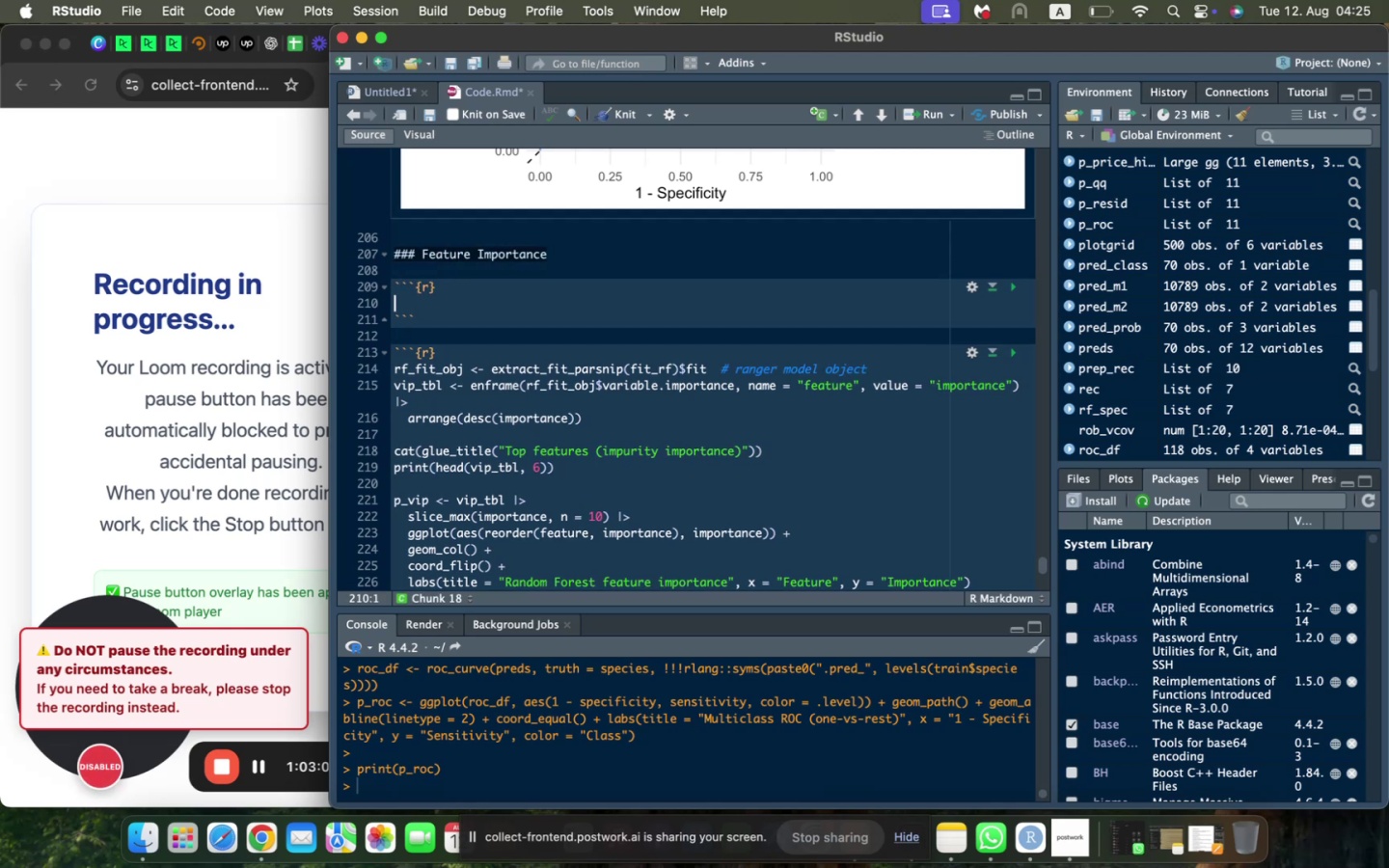 
key(ArrowDown)
 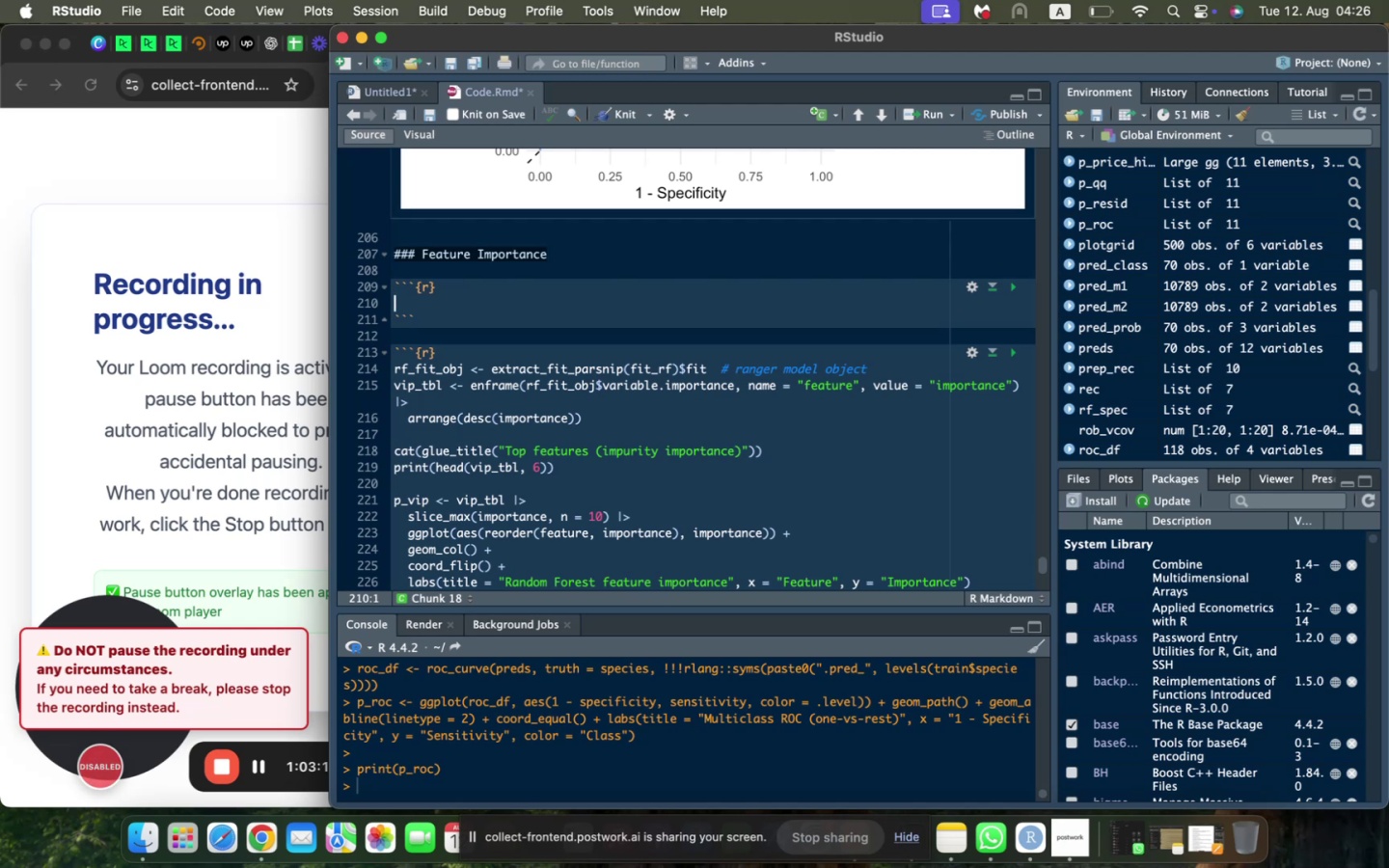 
wait(5.87)
 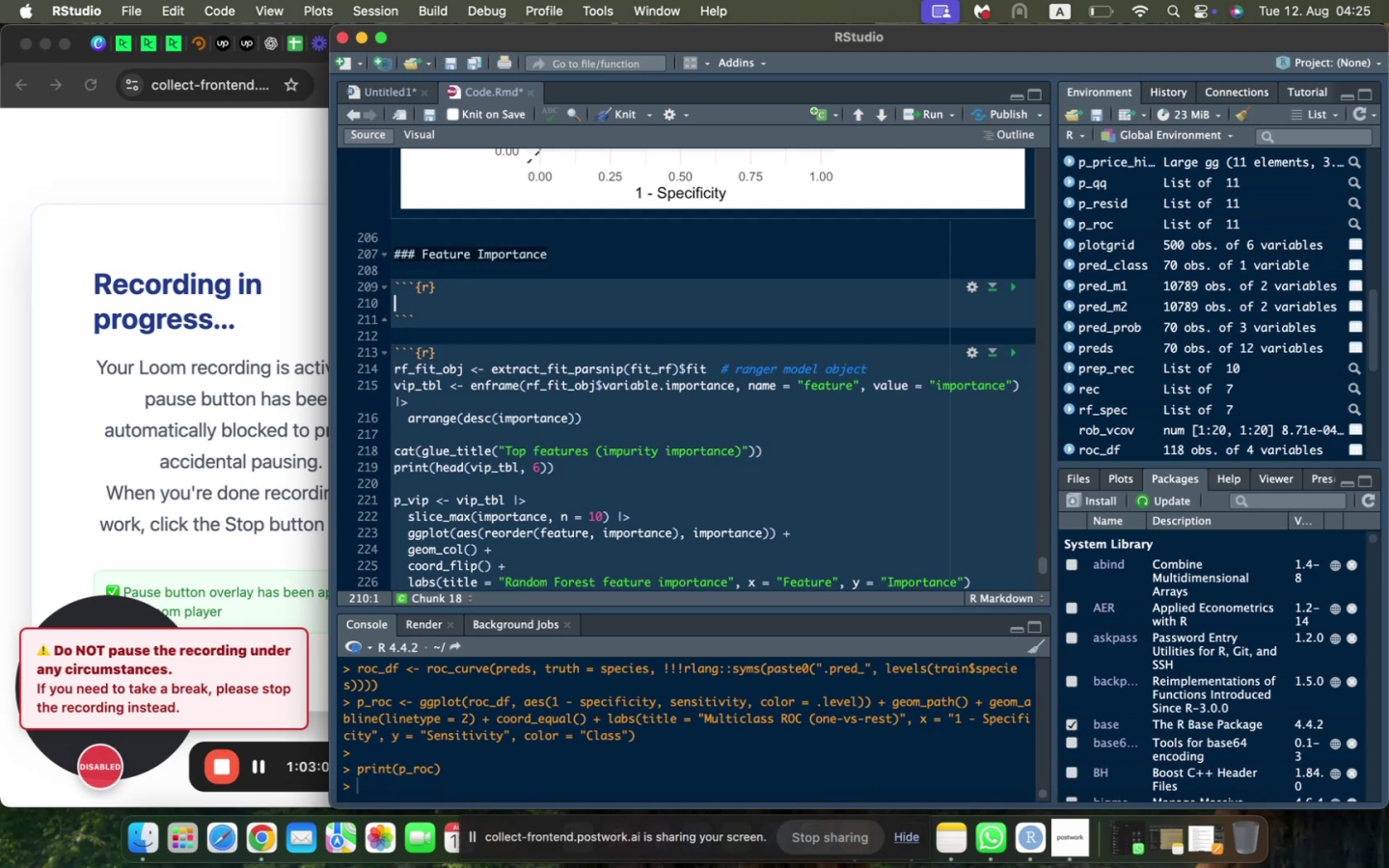 
type(rf_fit_obj <- extract_fit_p)
 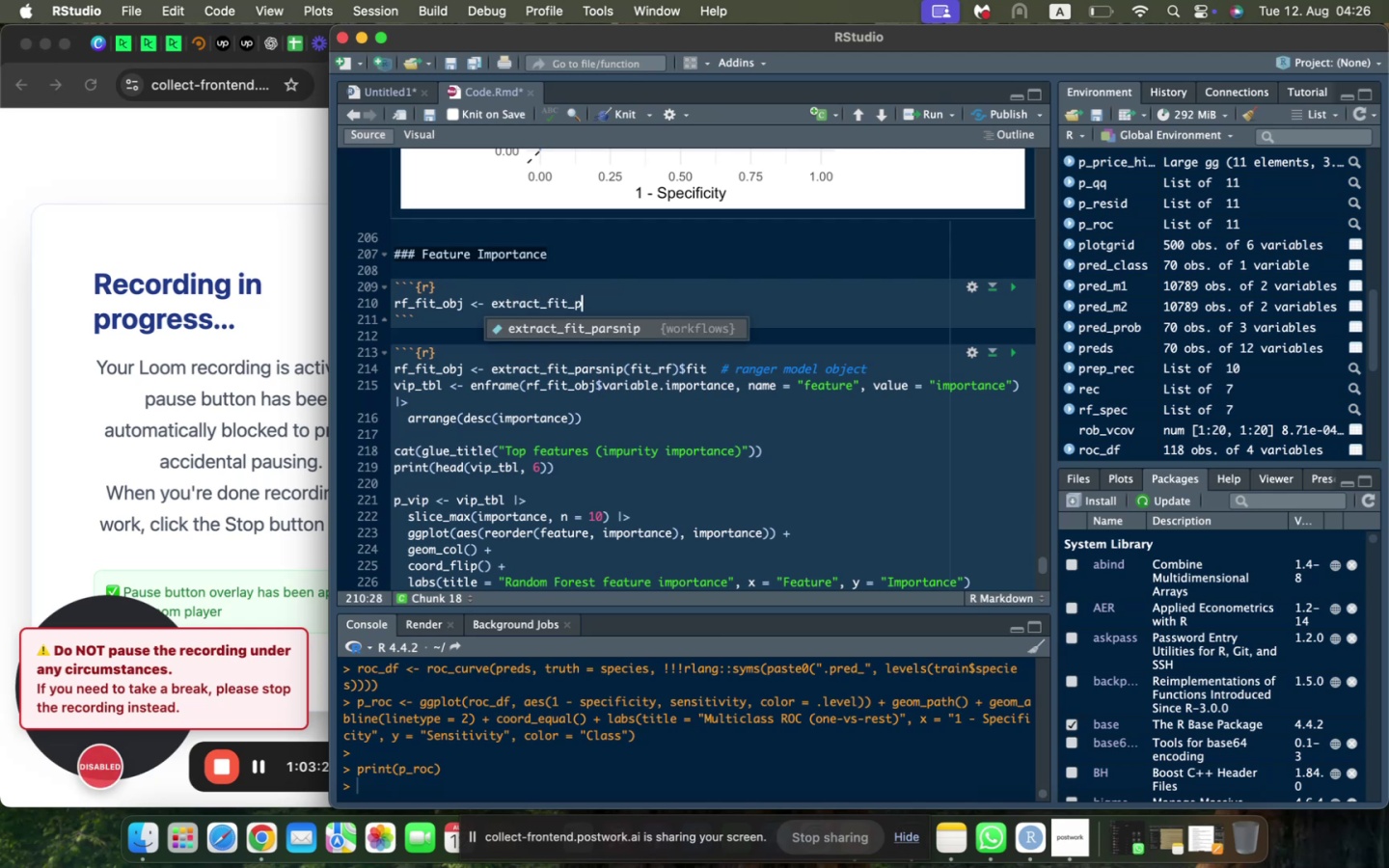 
key(Enter)
 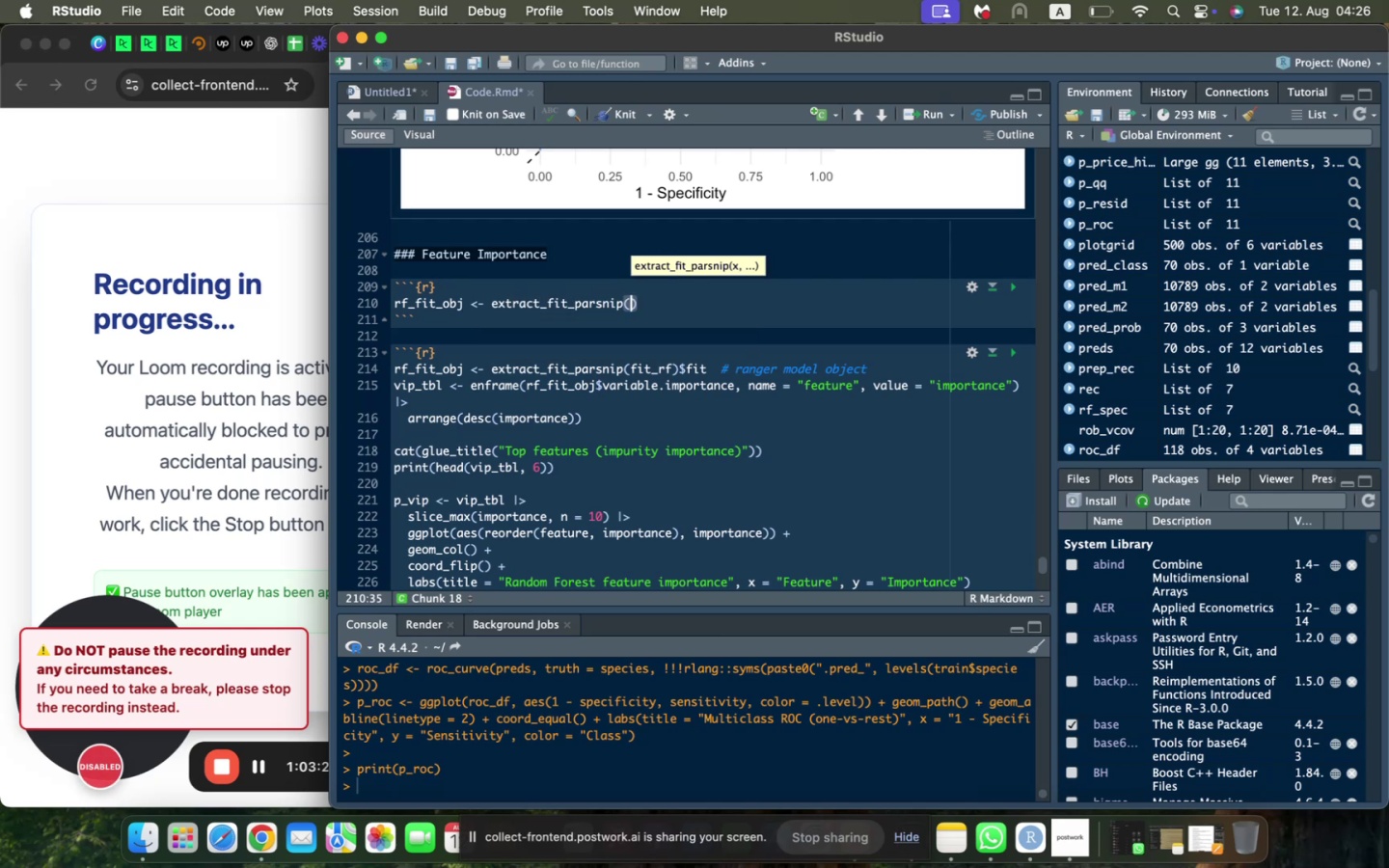 
type(fit_rf)
 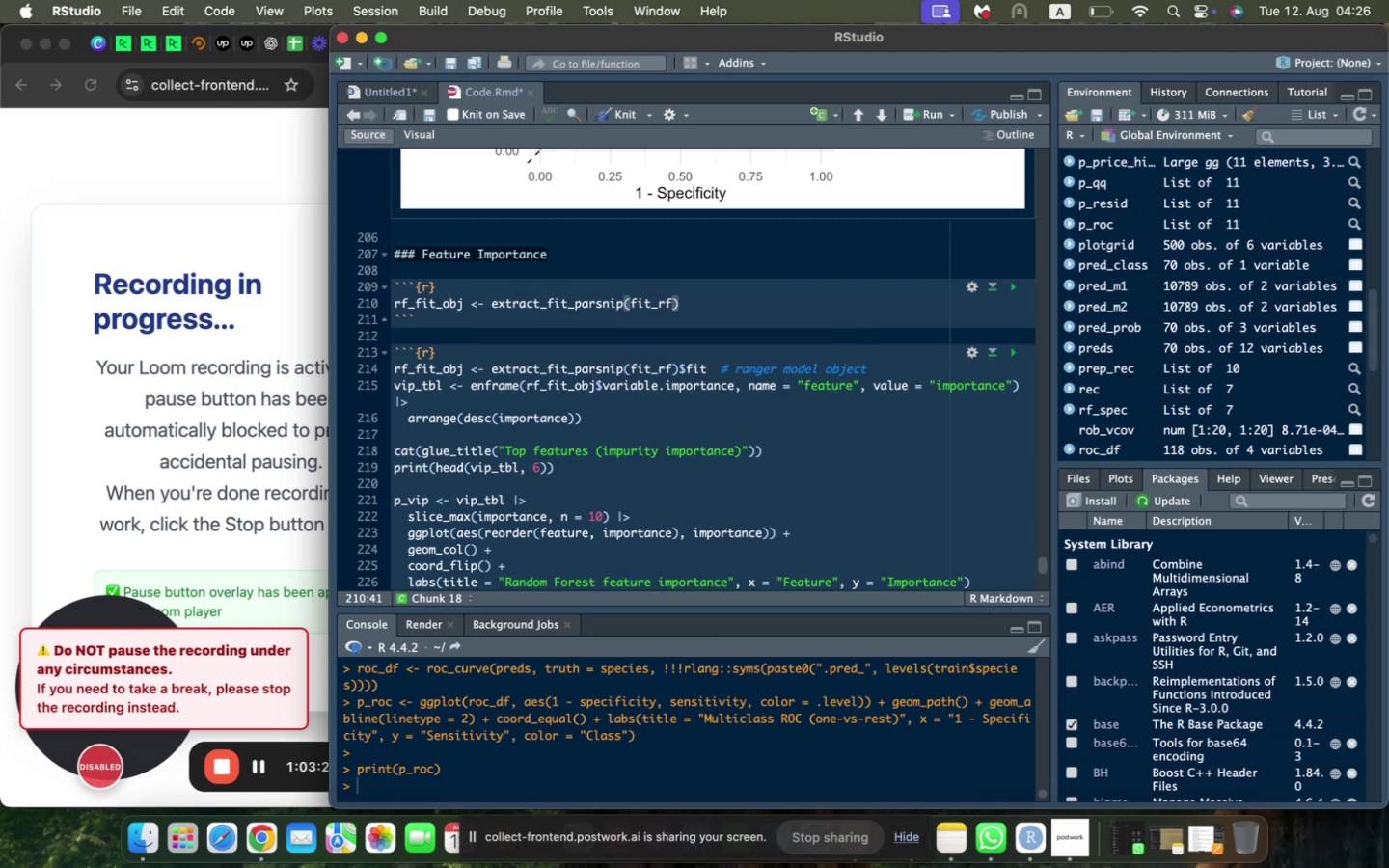 
key(ArrowRight)
 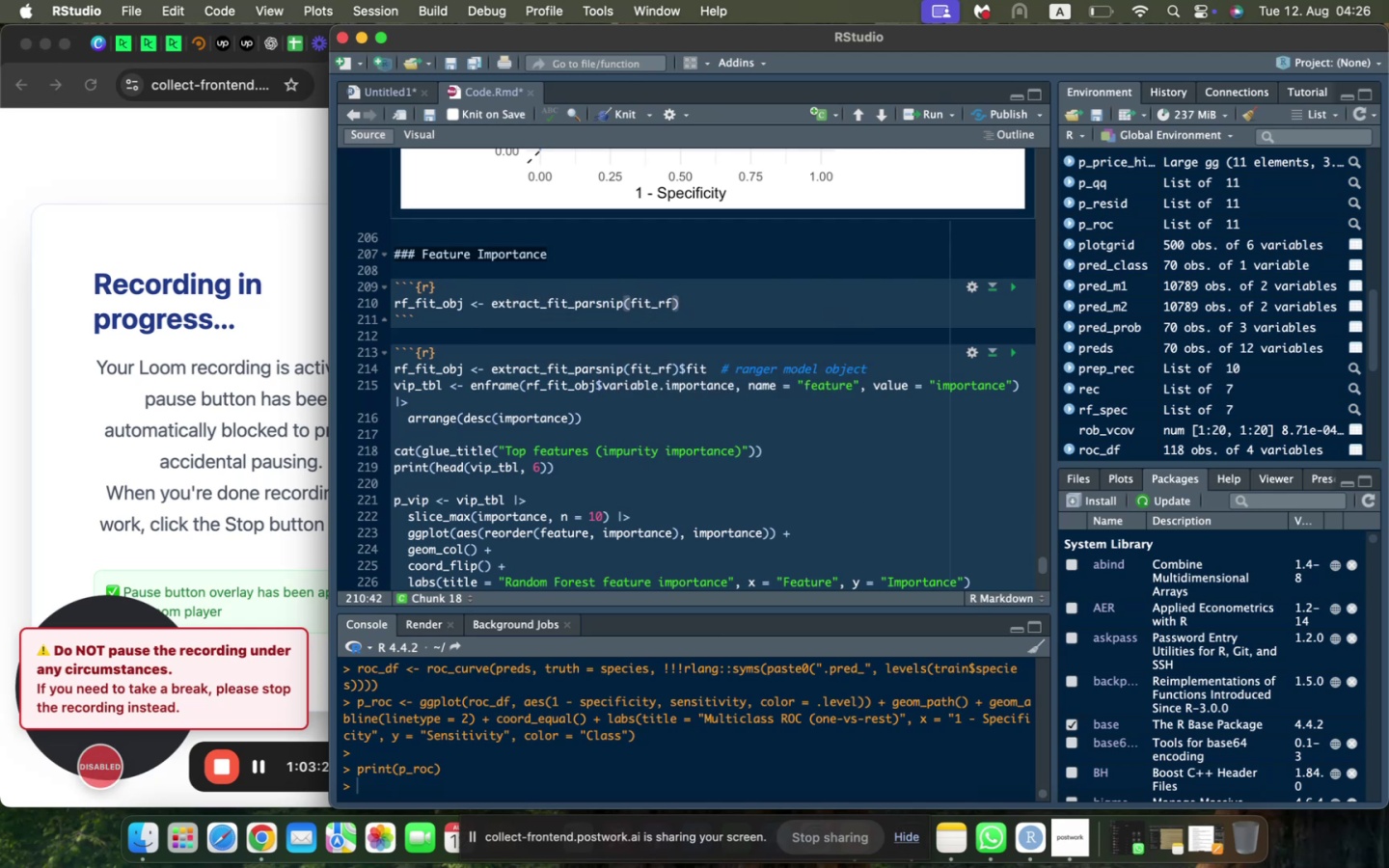 
type($fit)
 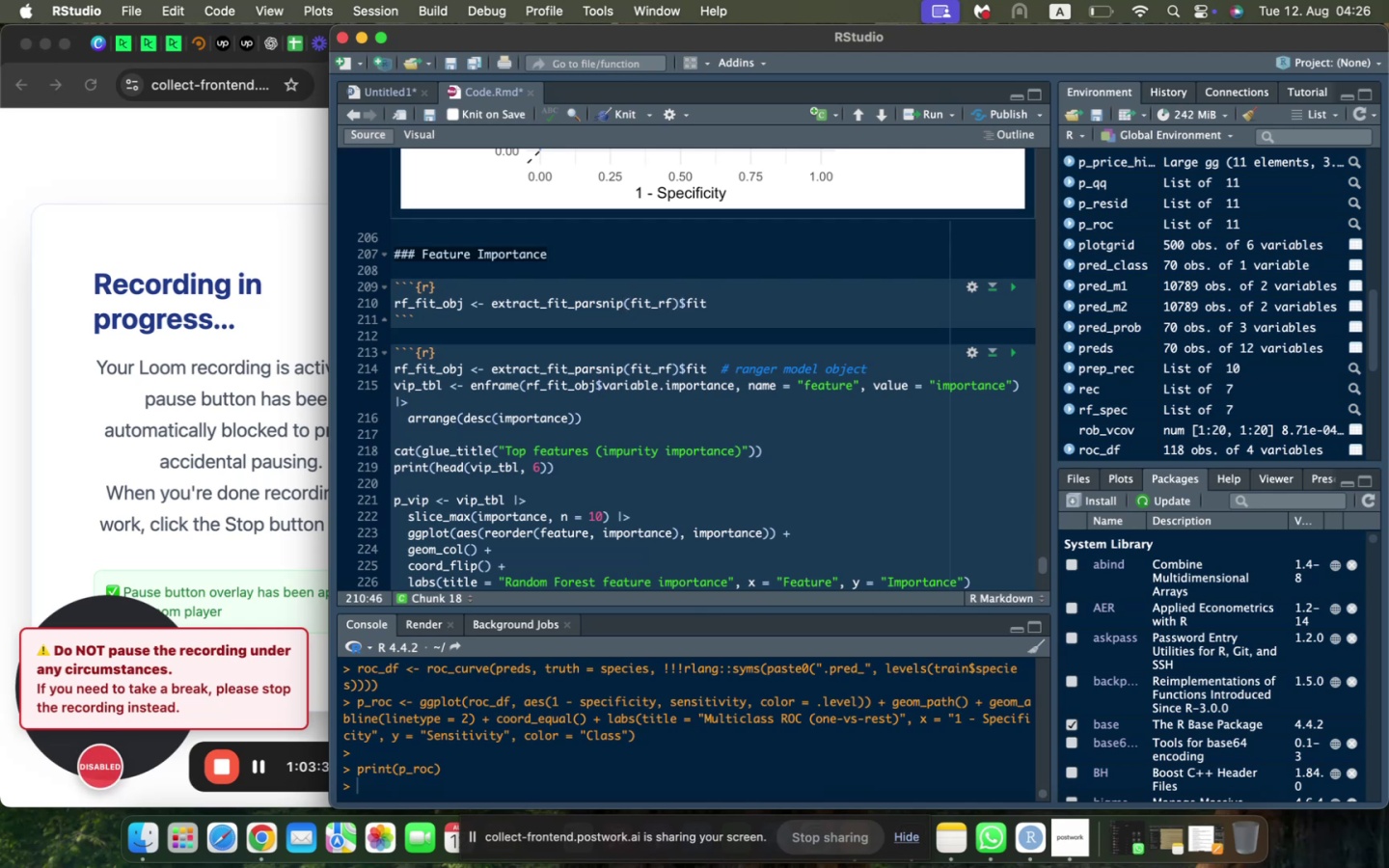 
key(Enter)
 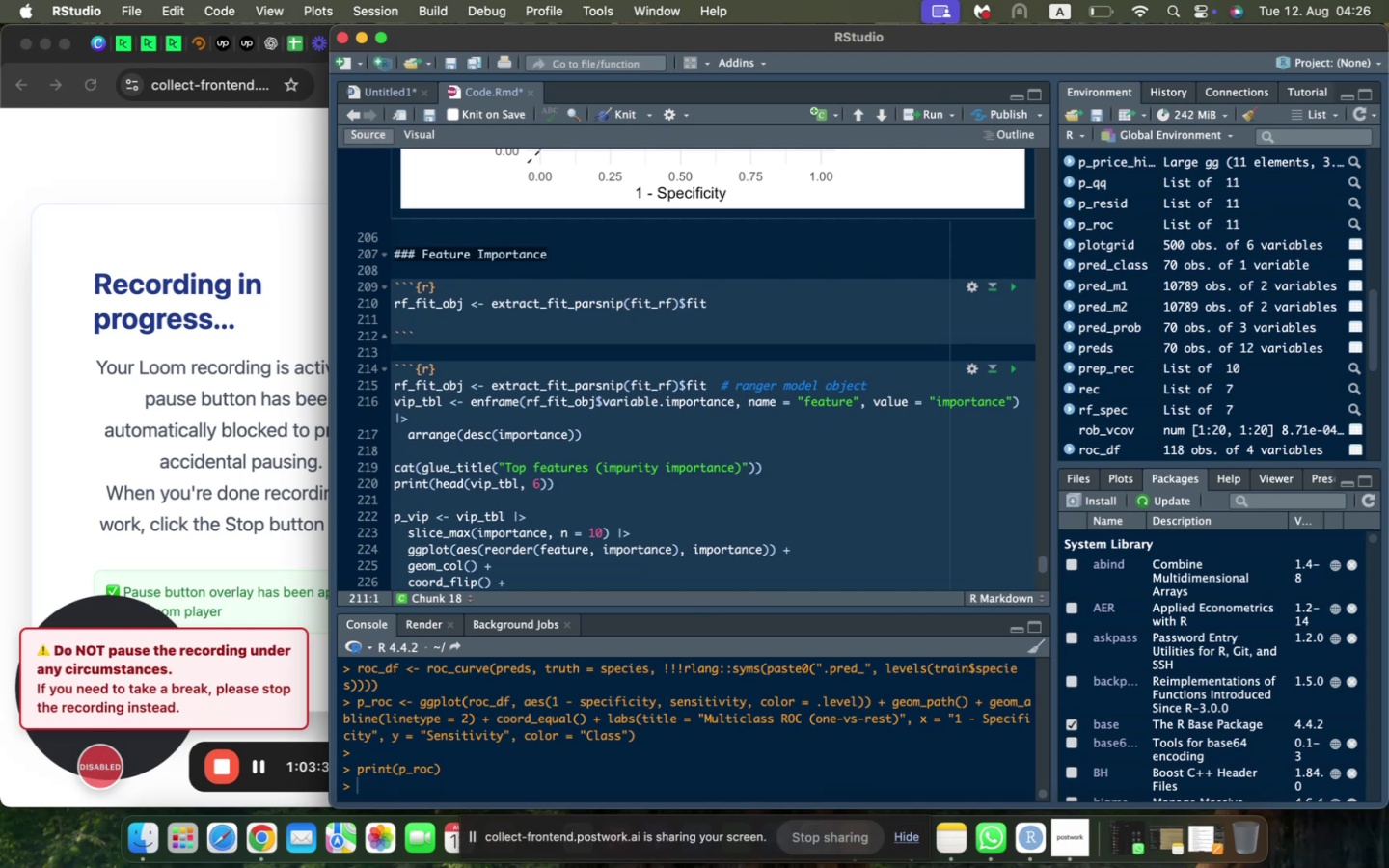 
type(vip_tbl <- enframe(rf_fit_)
 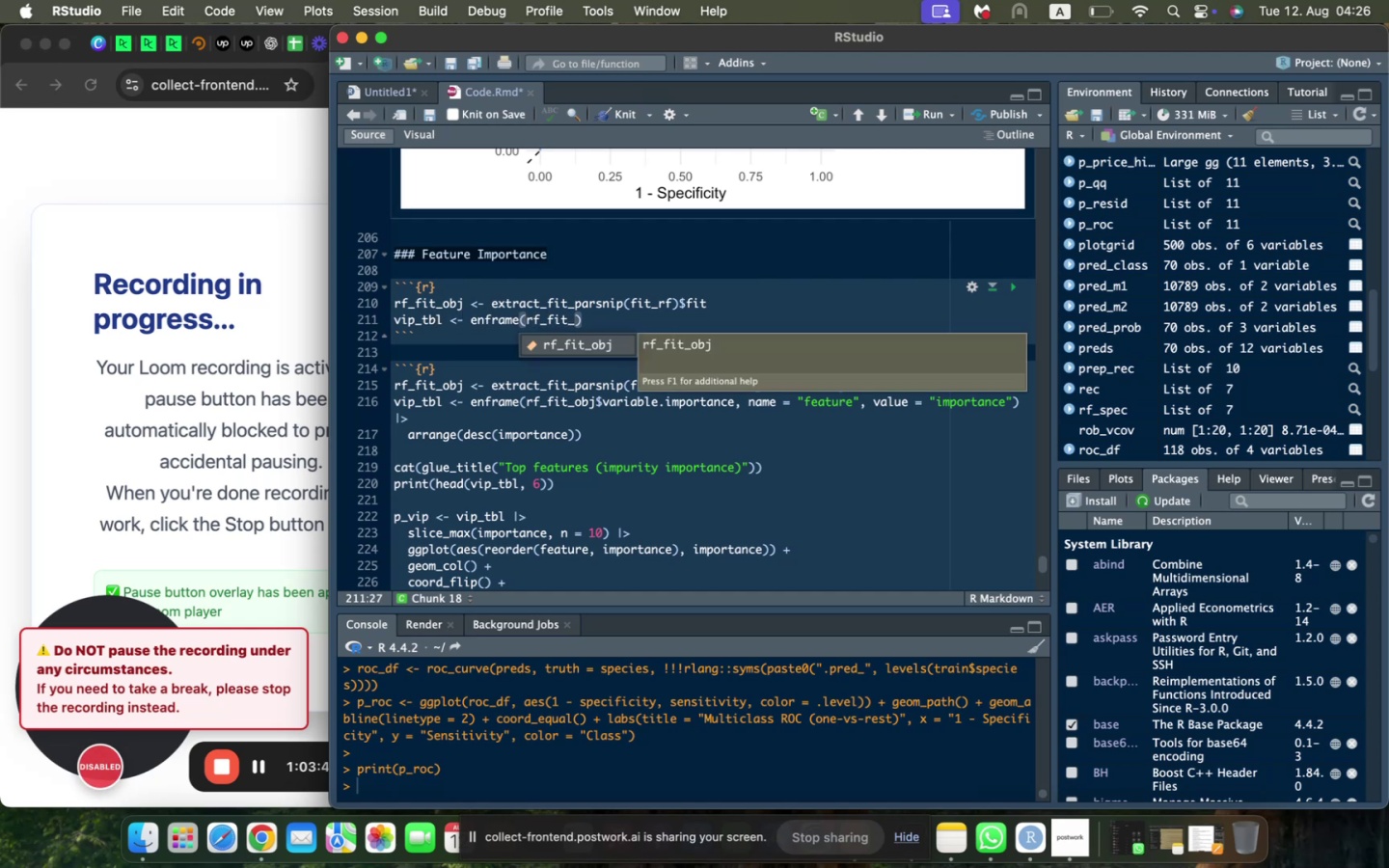 
key(Enter)
 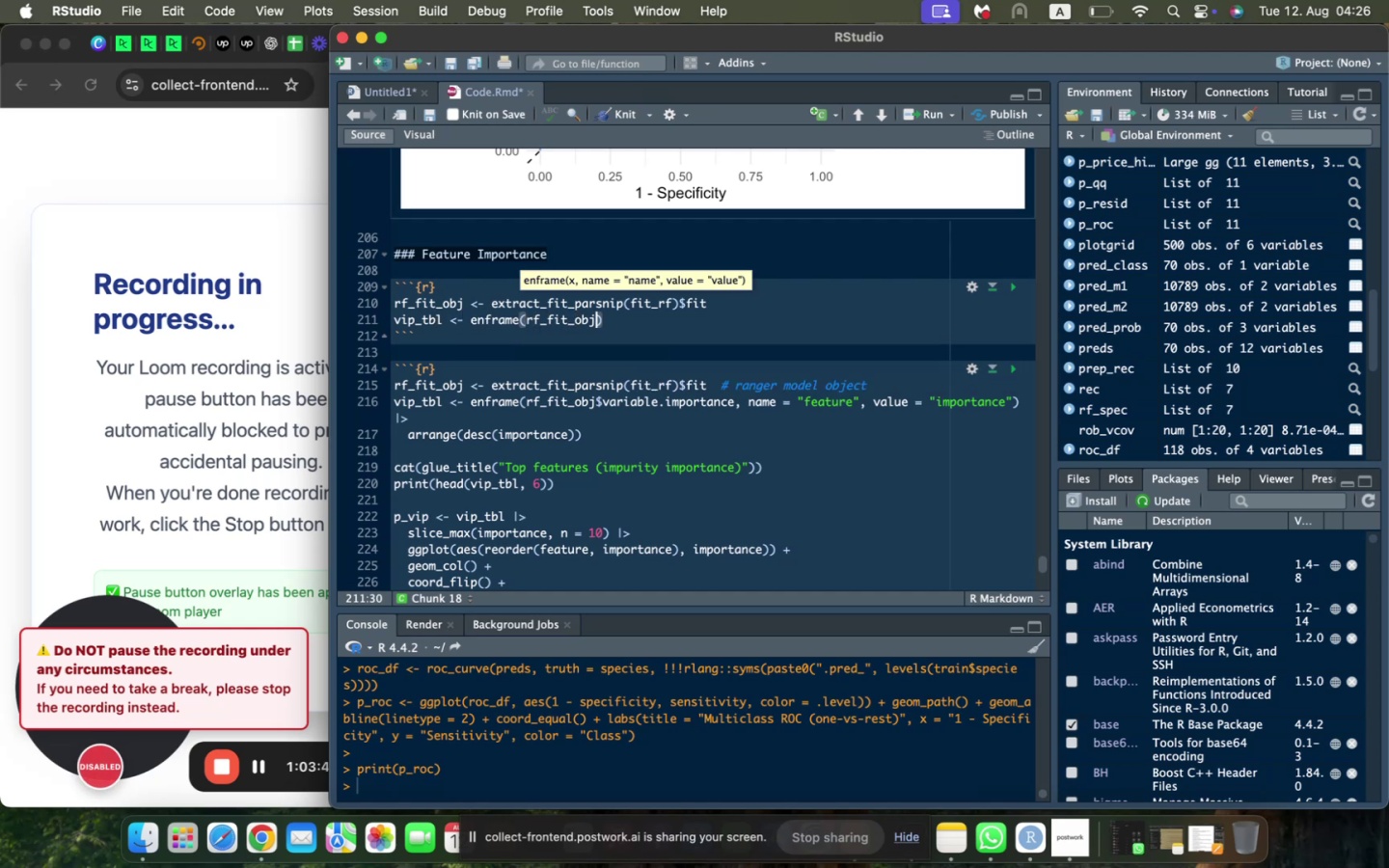 
type($variable.importance, name = "feature)
 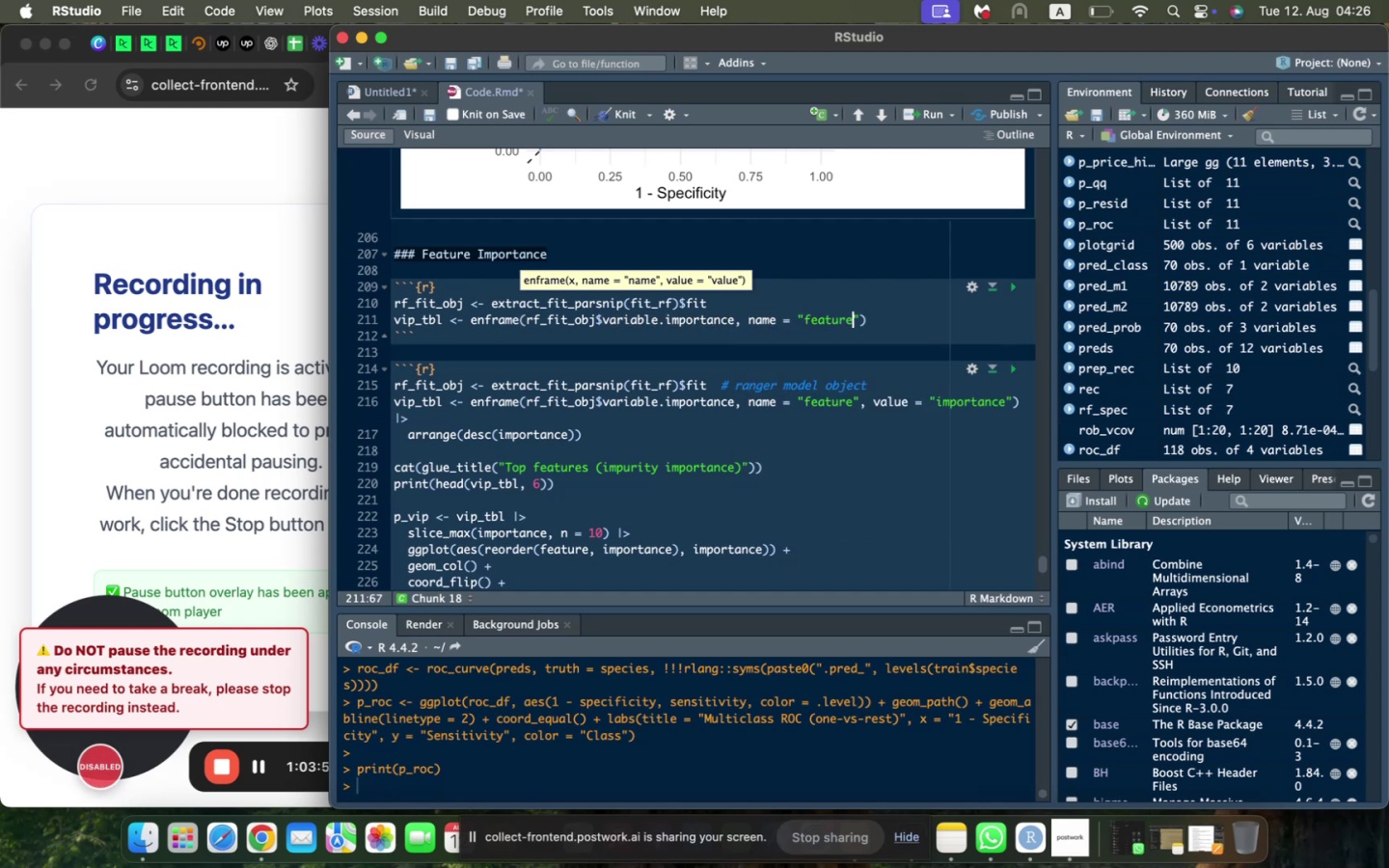 
key(ArrowRight)
 